 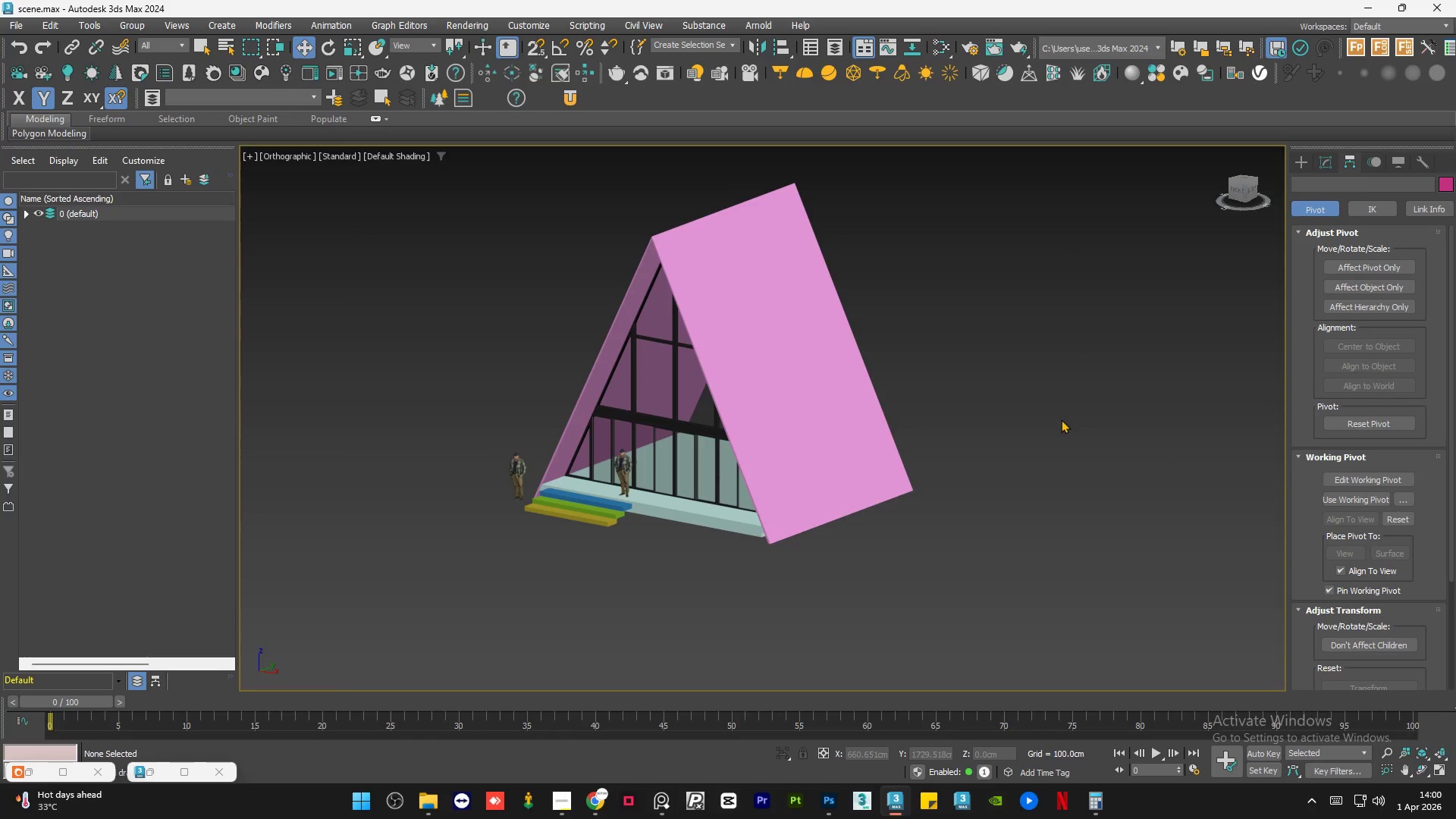 
scroll: coordinate [1061, 419], scroll_direction: down, amount: 1.0
 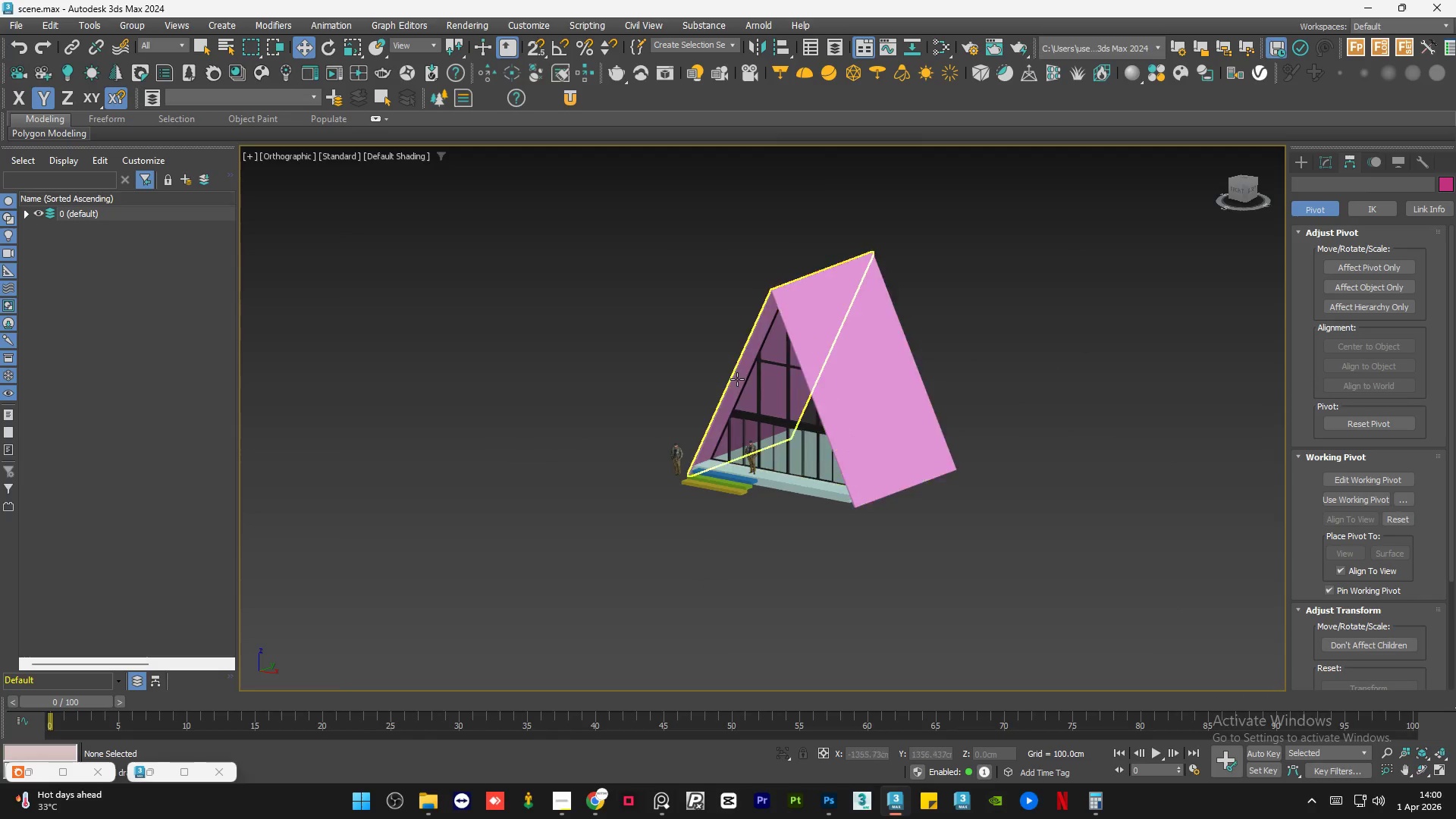 
scroll: coordinate [734, 379], scroll_direction: up, amount: 1.0
 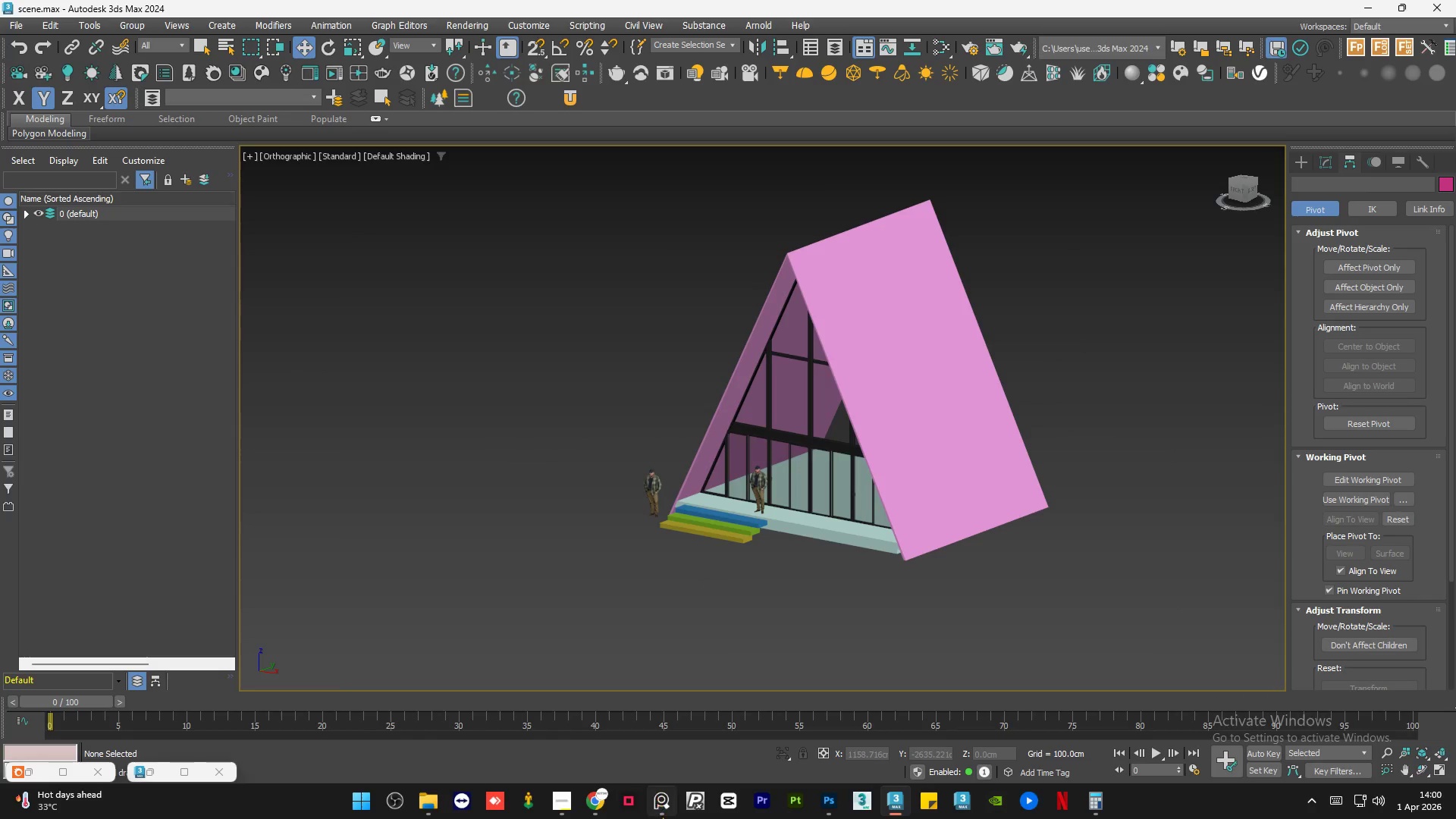 
left_click([661, 816])
 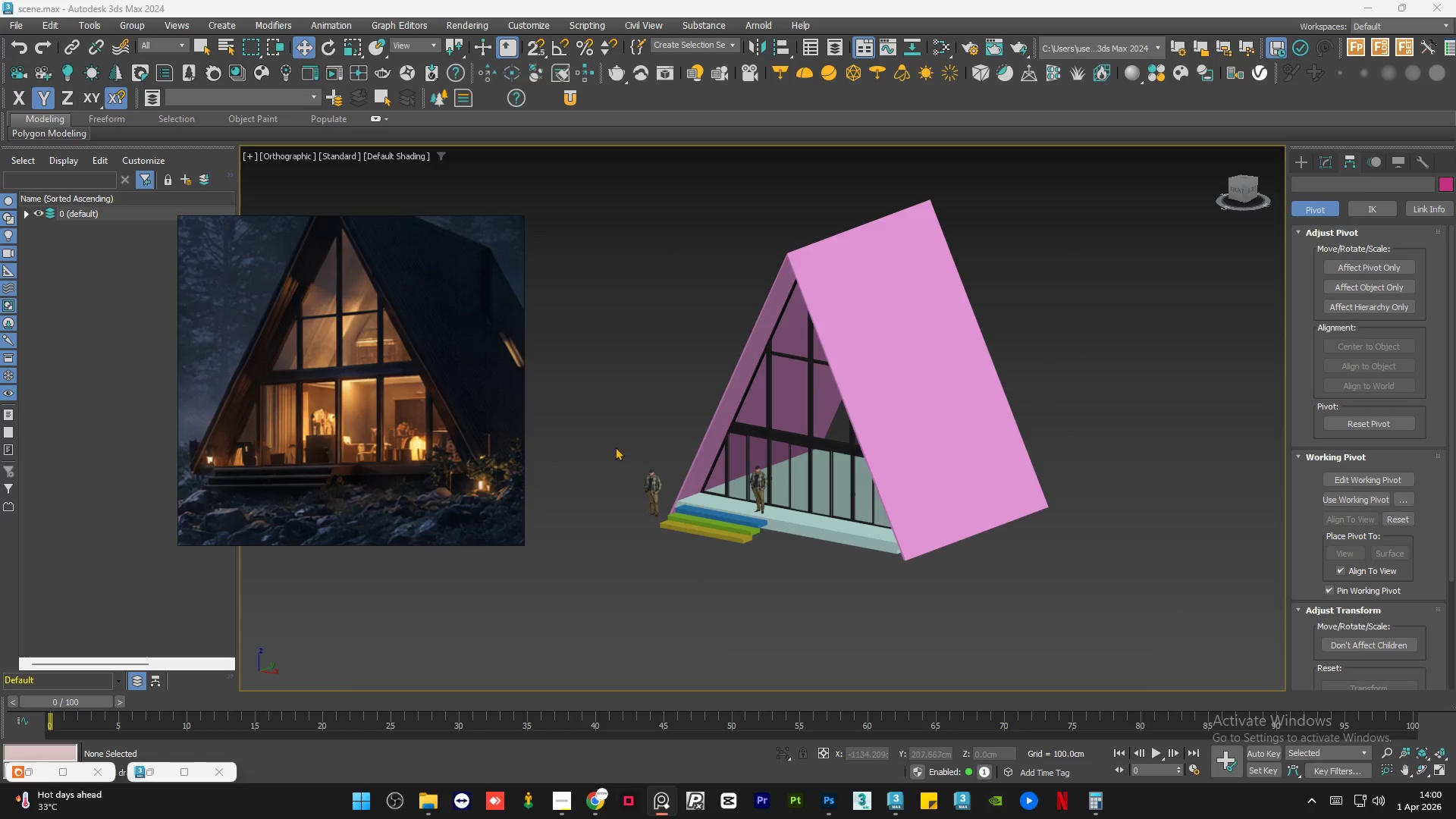 
hold_key(key=AltLeft, duration=1.05)
 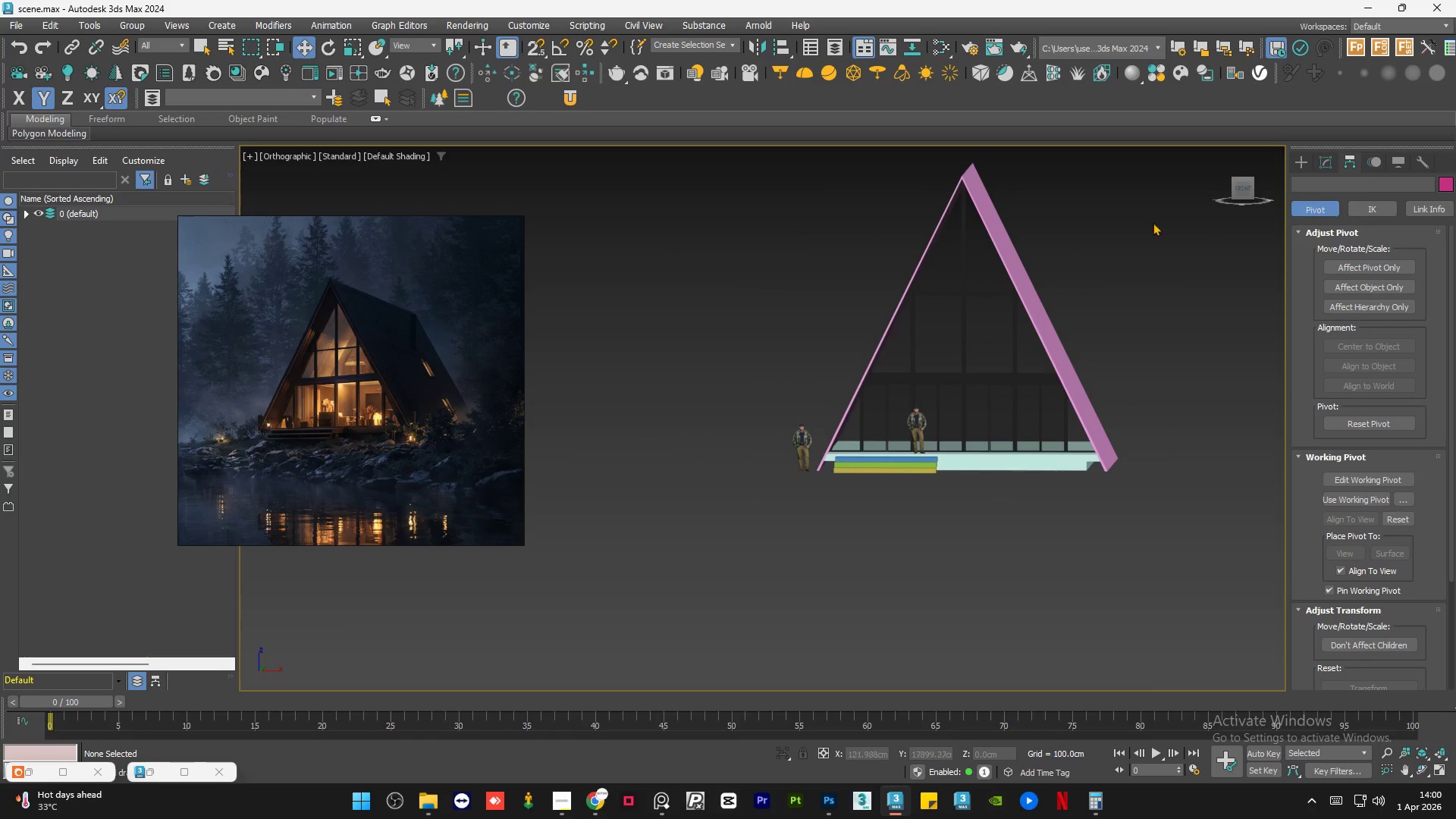 
scroll: coordinate [327, 388], scroll_direction: down, amount: 3.0
 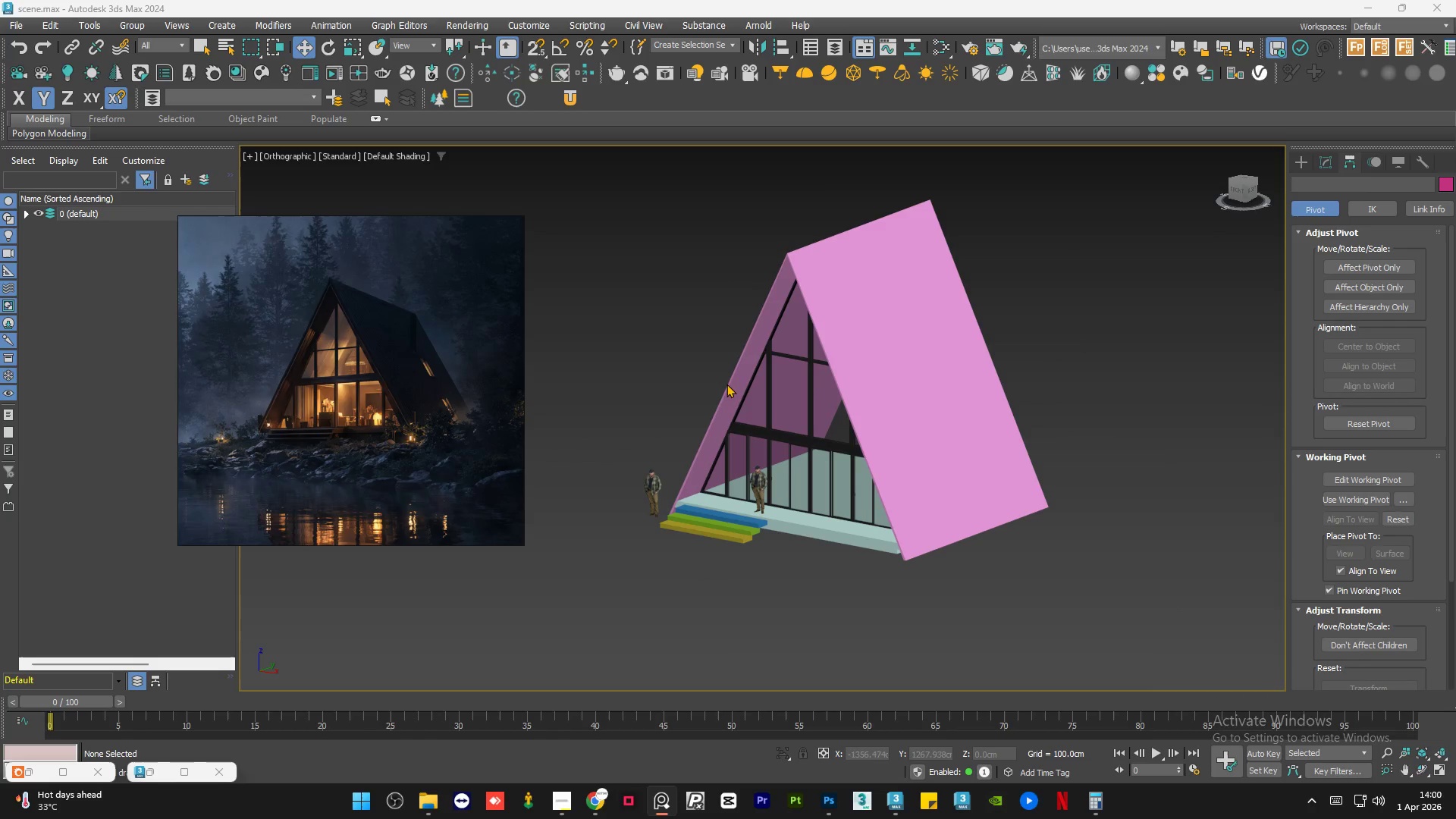 
left_click([1242, 184])
 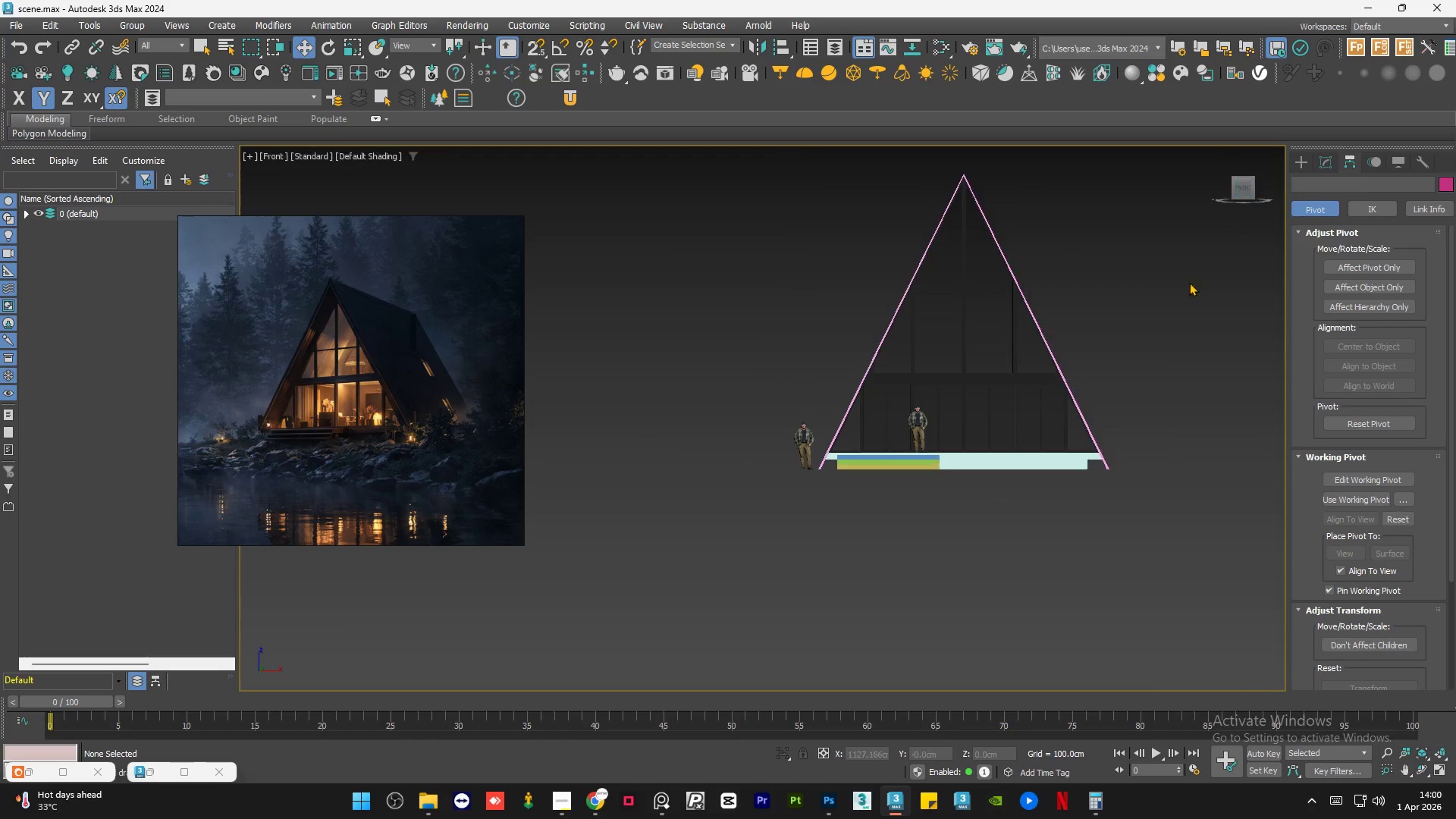 
left_click([1162, 321])
 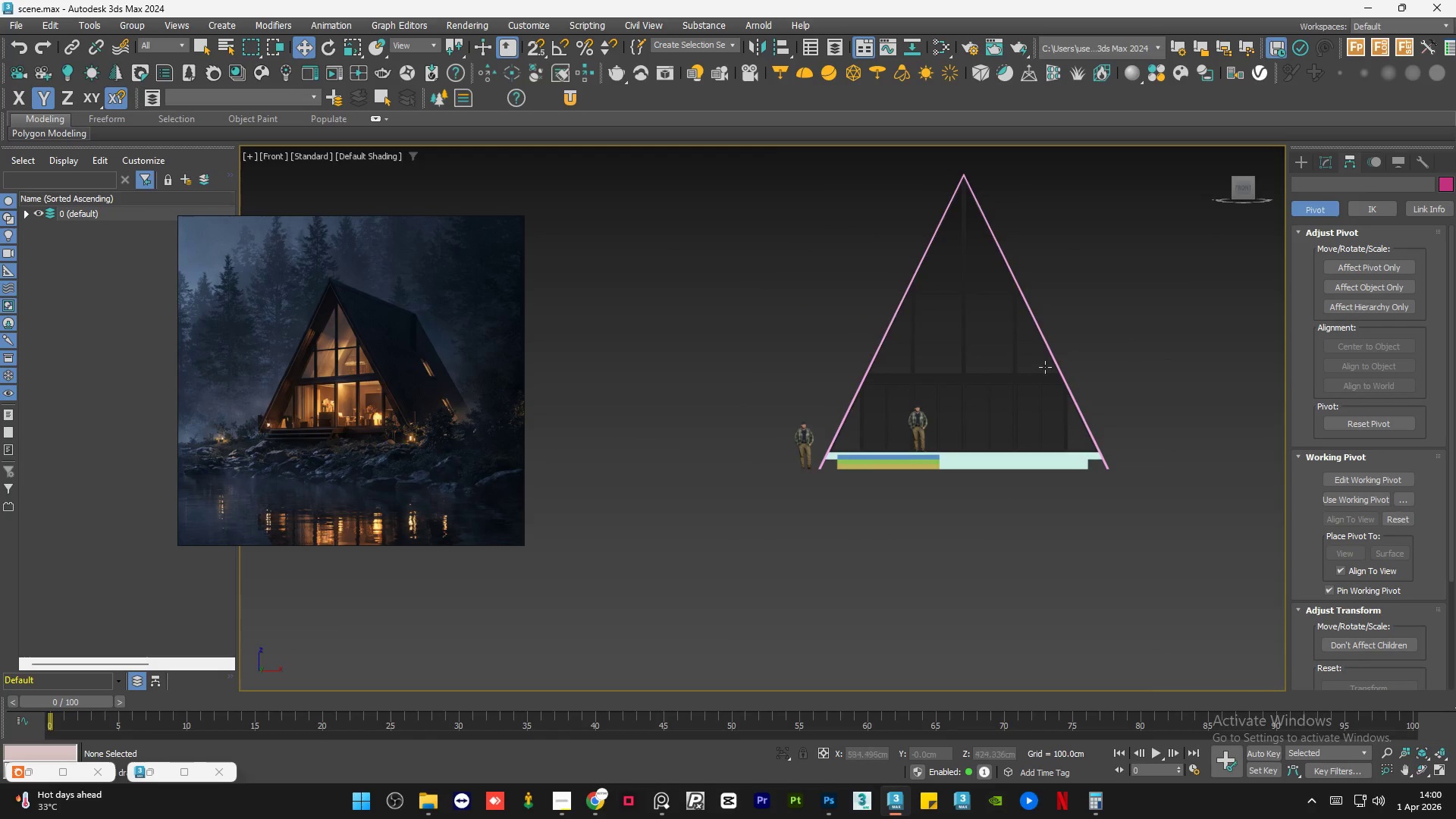 
scroll: coordinate [996, 381], scroll_direction: up, amount: 3.0
 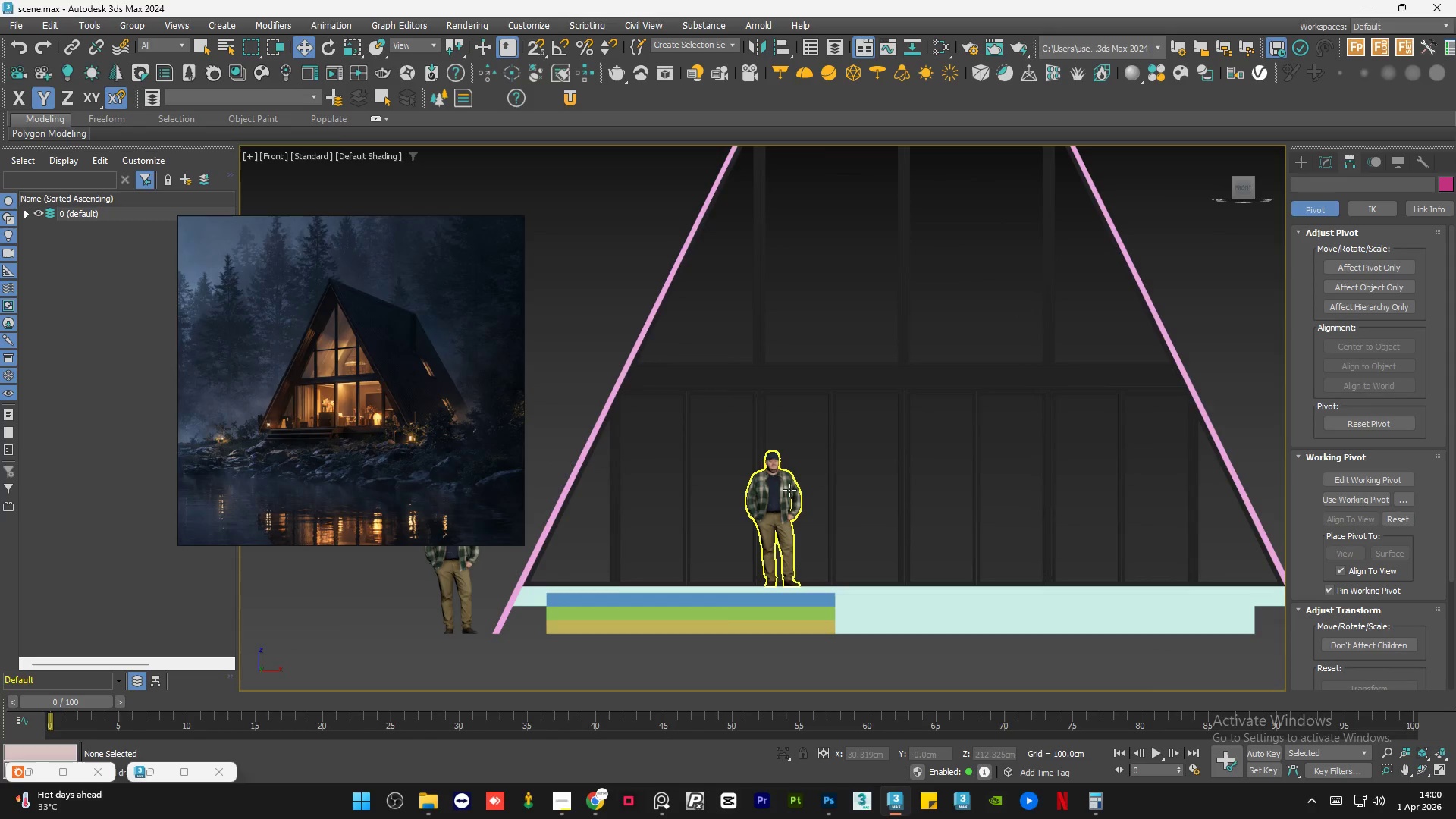 
left_click([797, 491])
 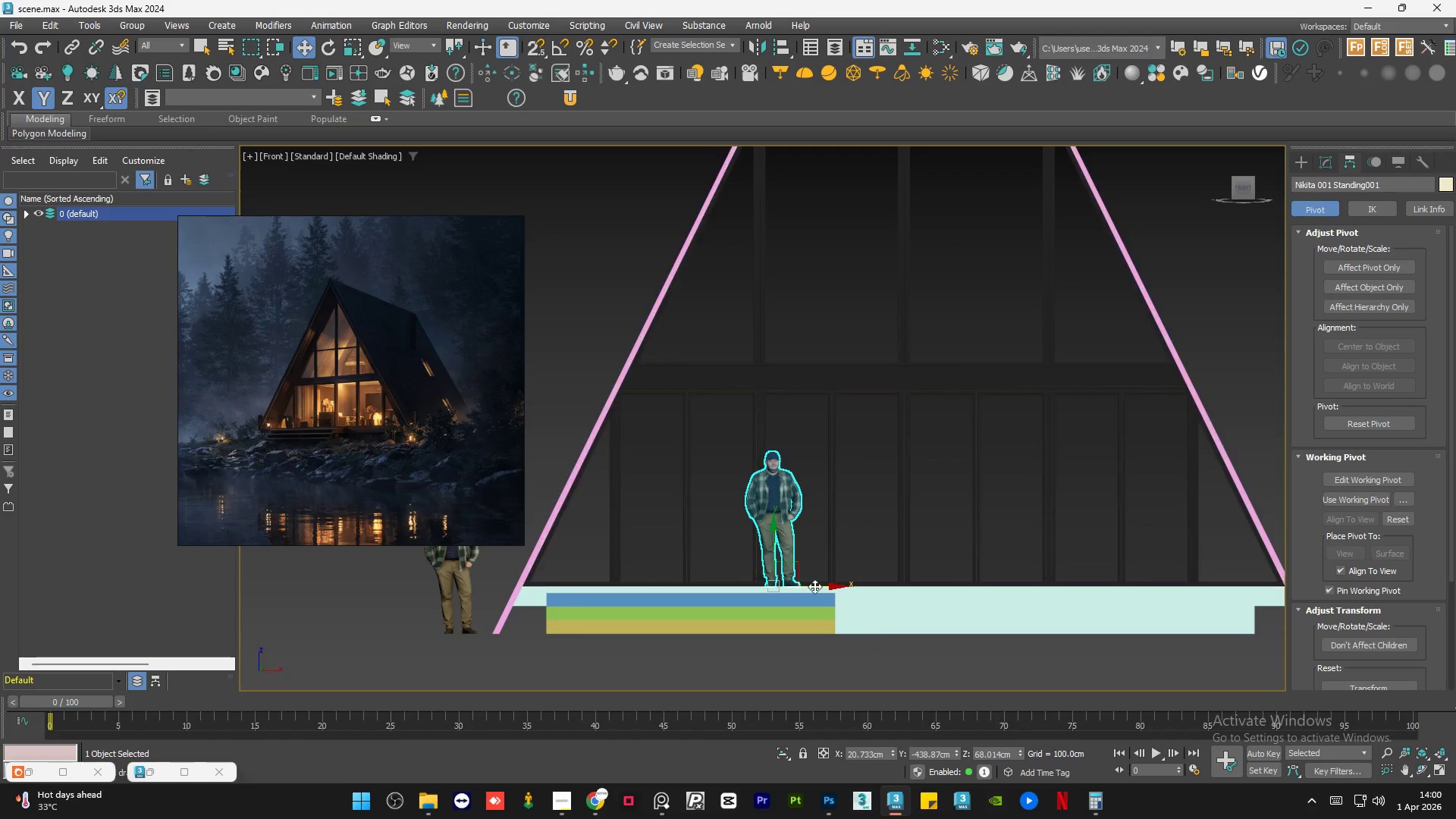 
left_click_drag(start_coordinate=[815, 586], to_coordinate=[749, 576])
 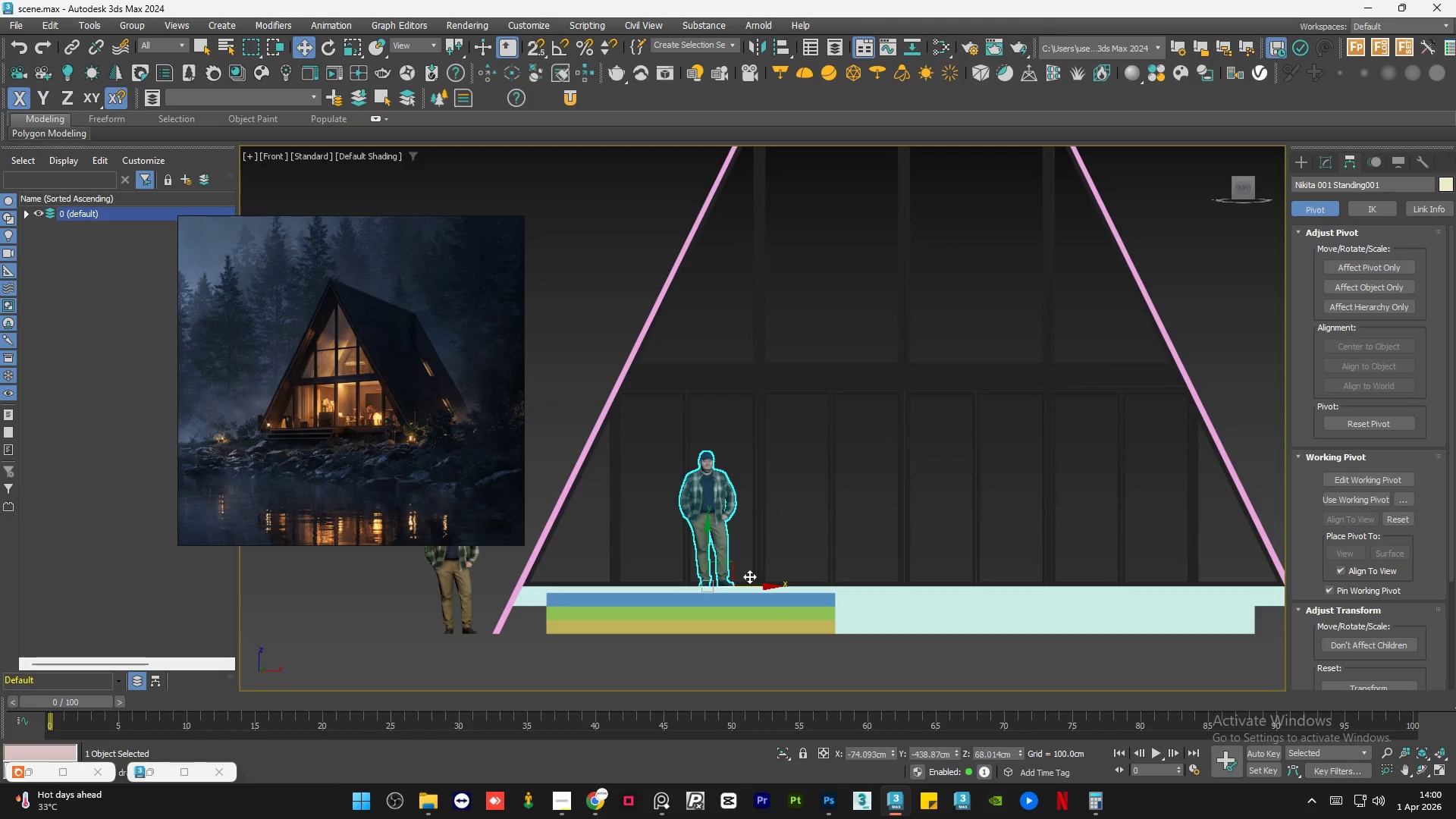 
key(Control+Z)
 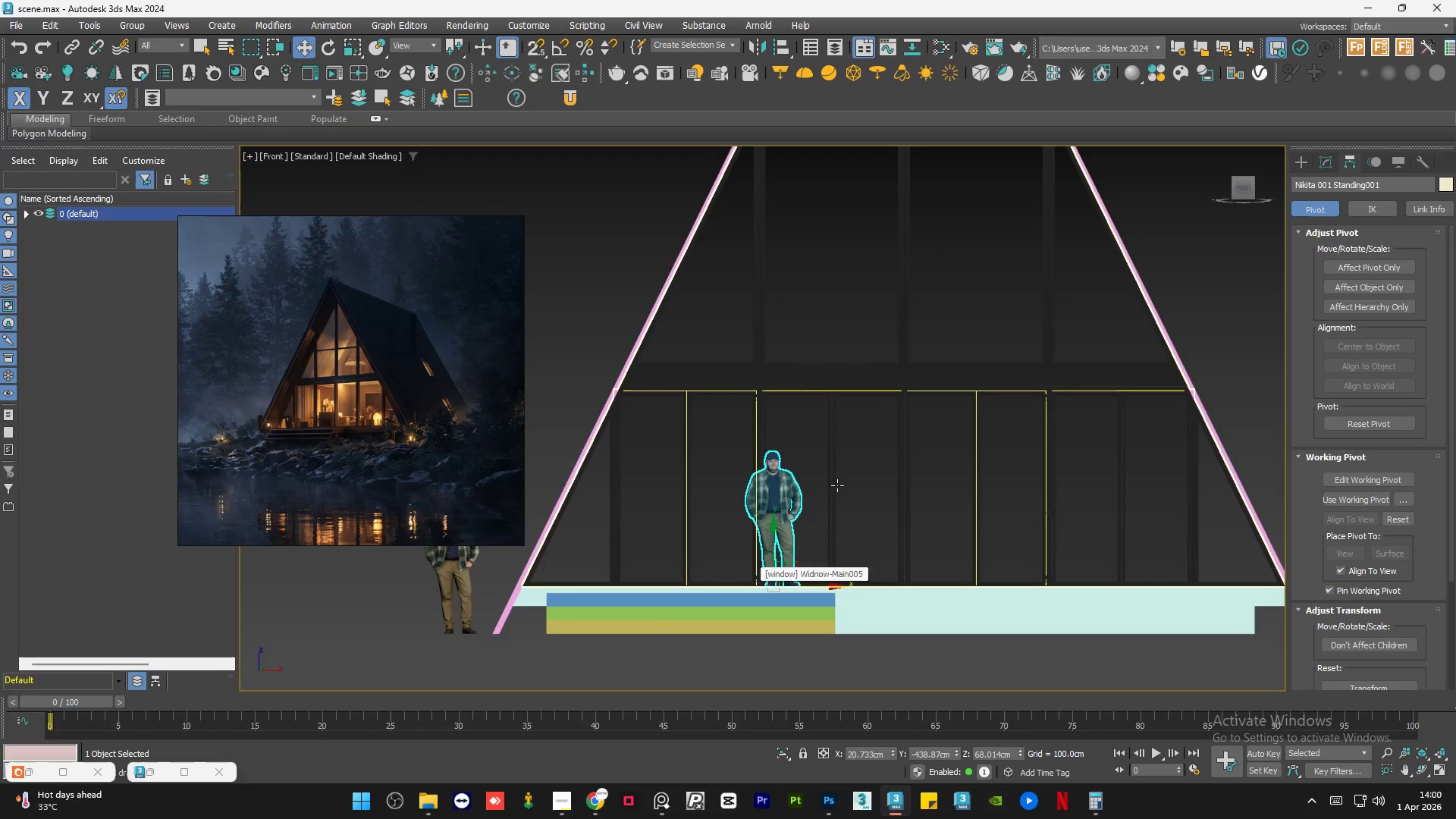 
hold_key(key=AltLeft, duration=1.22)
 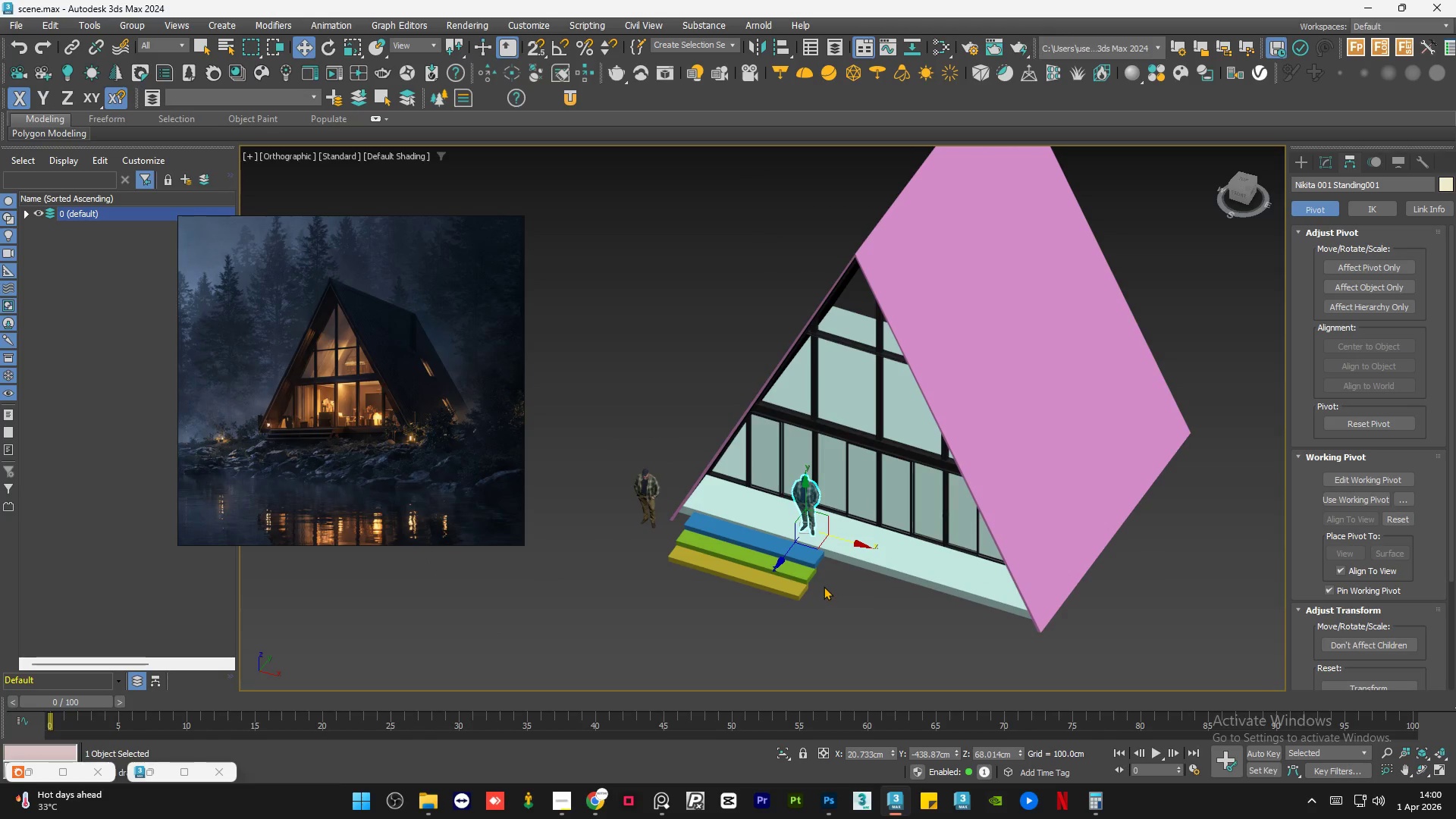 
scroll: coordinate [837, 485], scroll_direction: down, amount: 2.0
 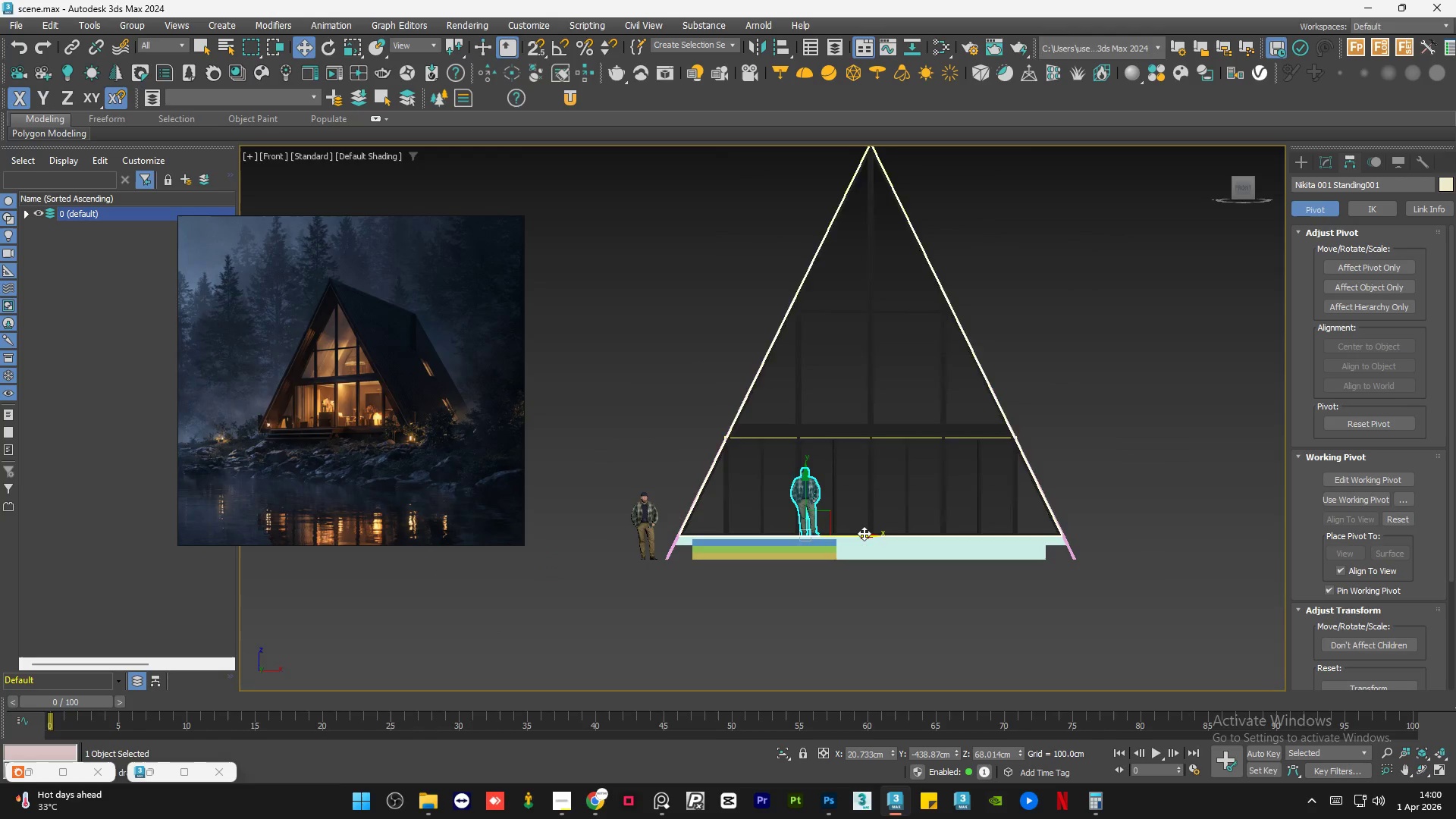 
scroll: coordinate [778, 585], scroll_direction: up, amount: 10.0
 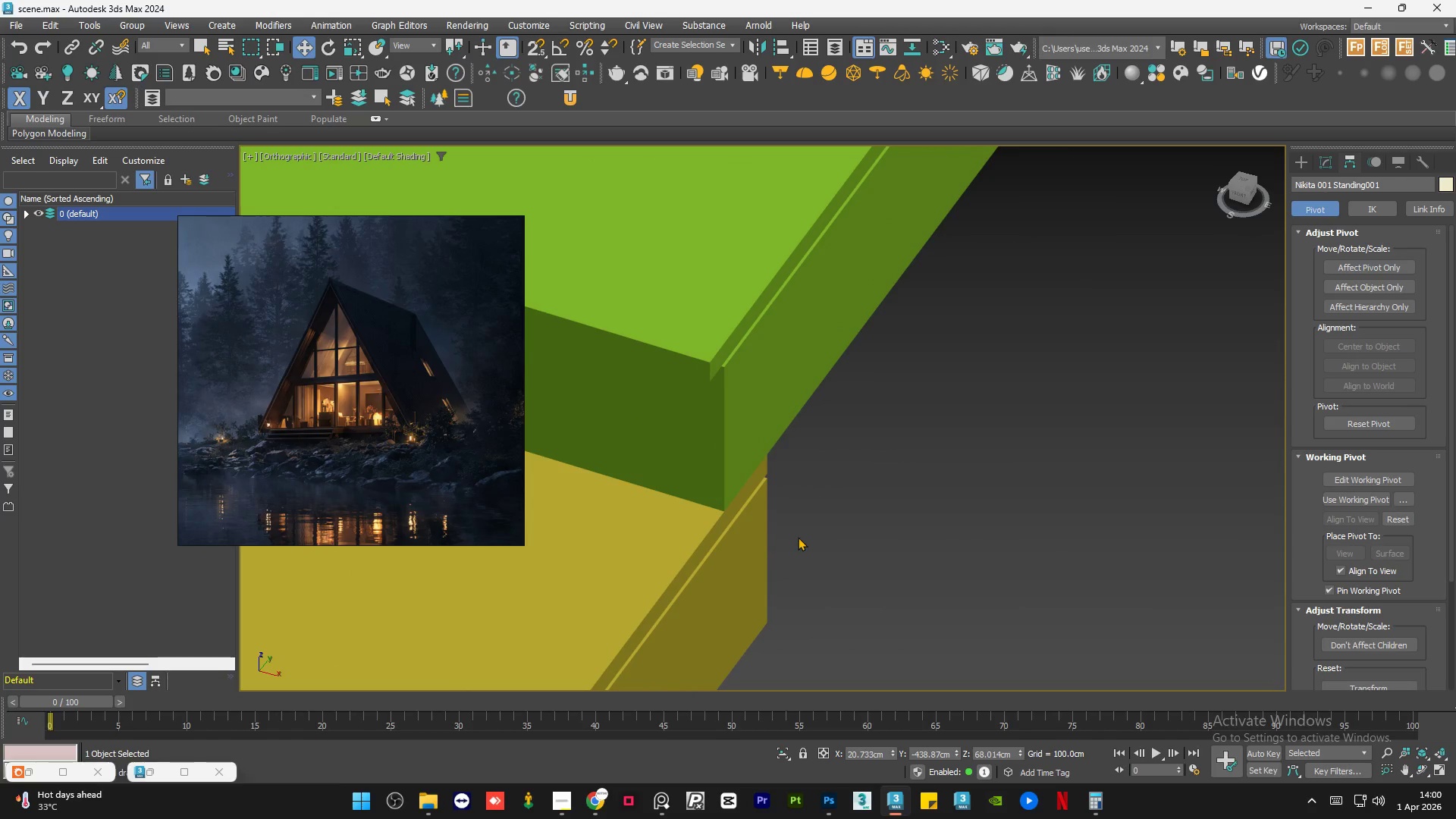 
hold_key(key=AltLeft, duration=0.78)
 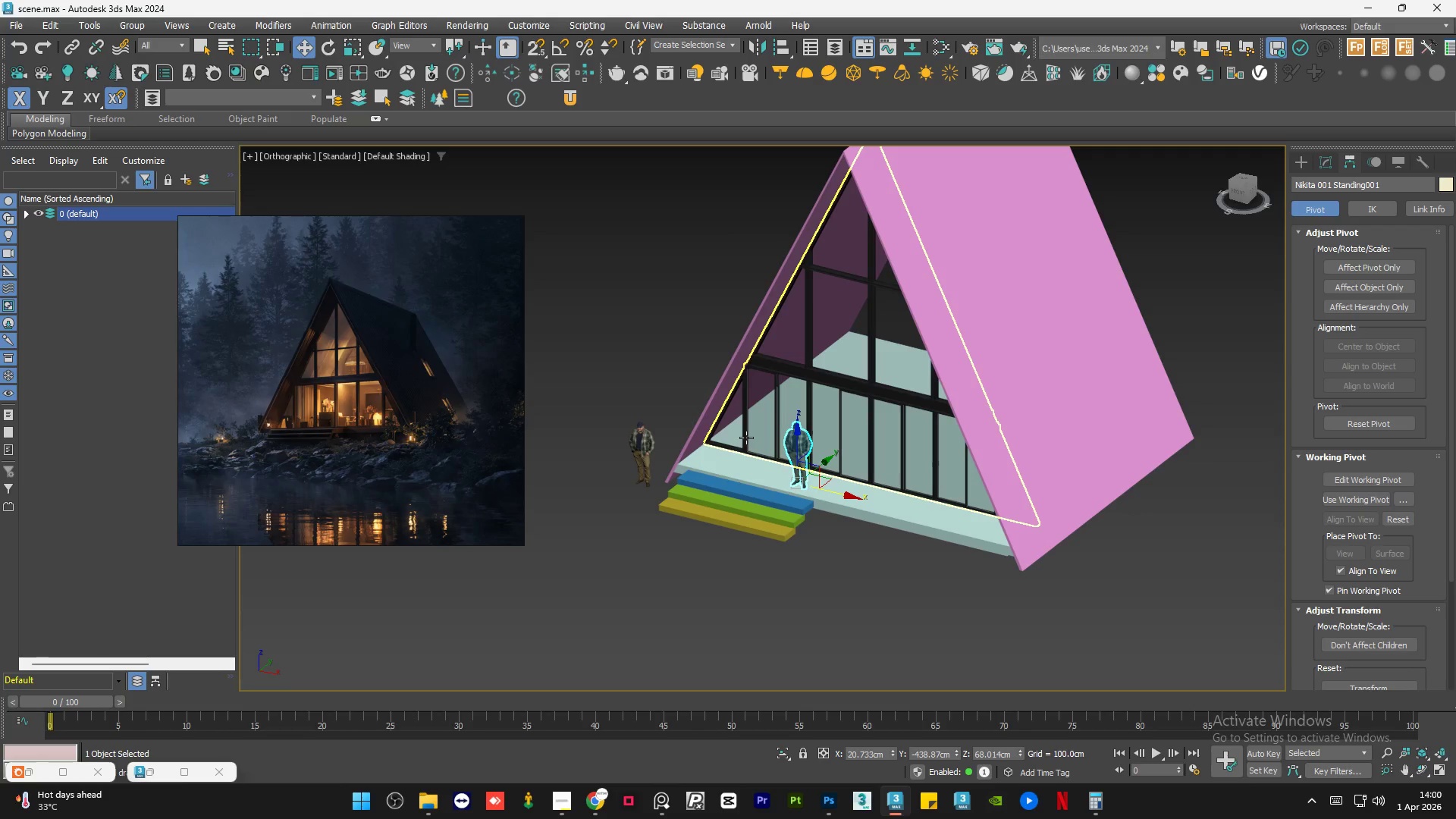 
scroll: coordinate [801, 536], scroll_direction: down, amount: 10.0
 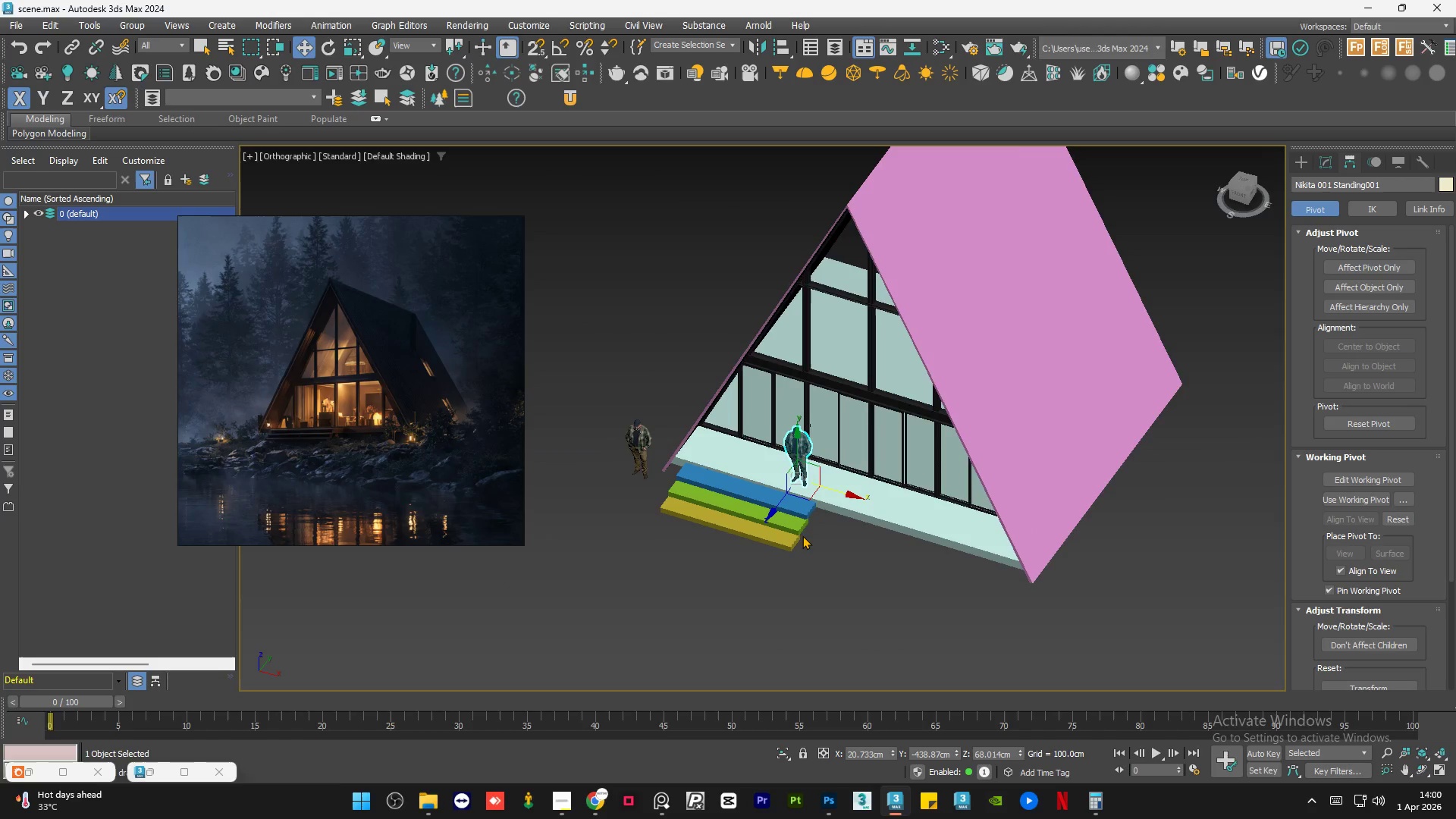 
scroll: coordinate [746, 436], scroll_direction: up, amount: 5.0
 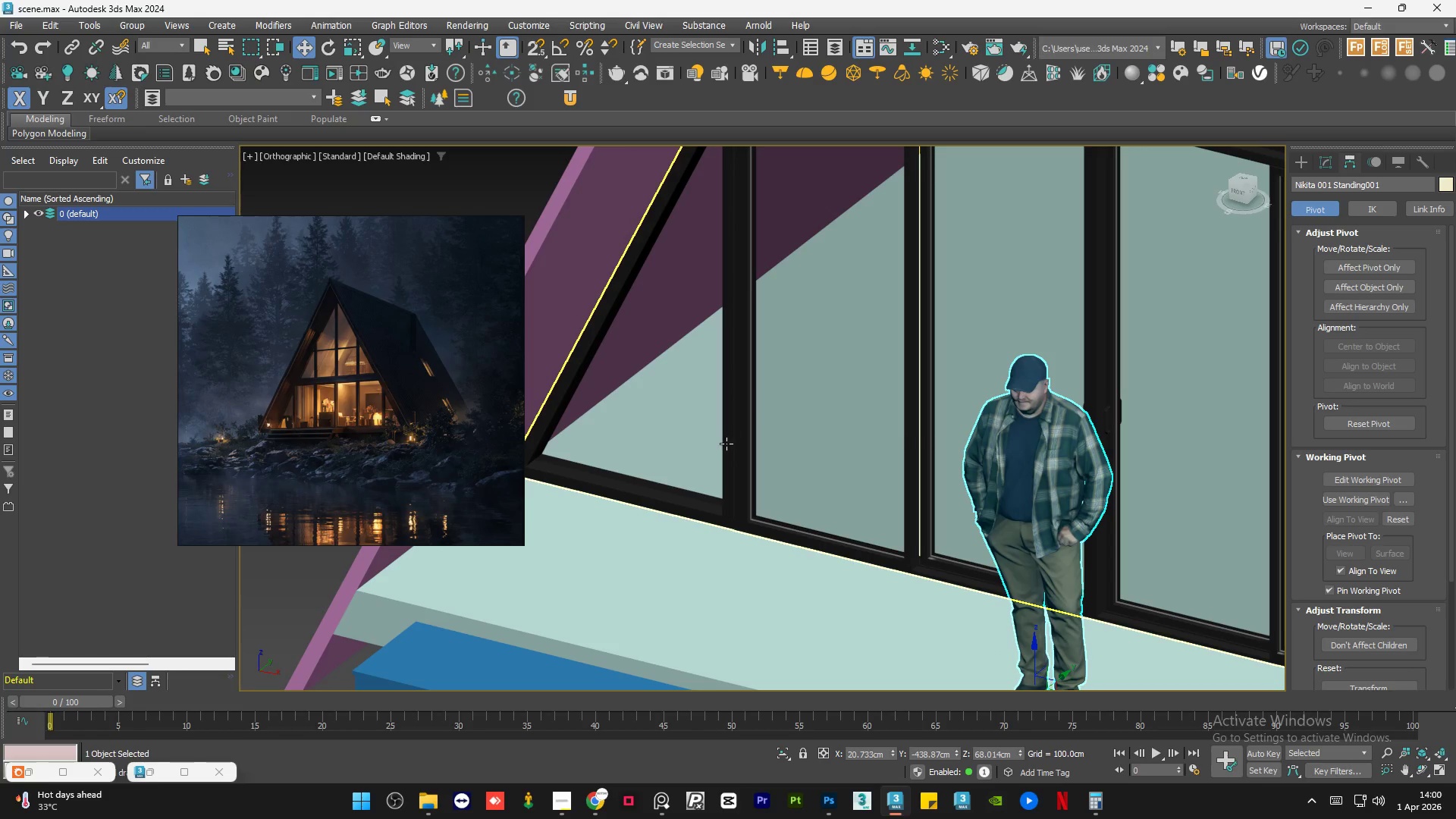 
left_click([726, 444])
 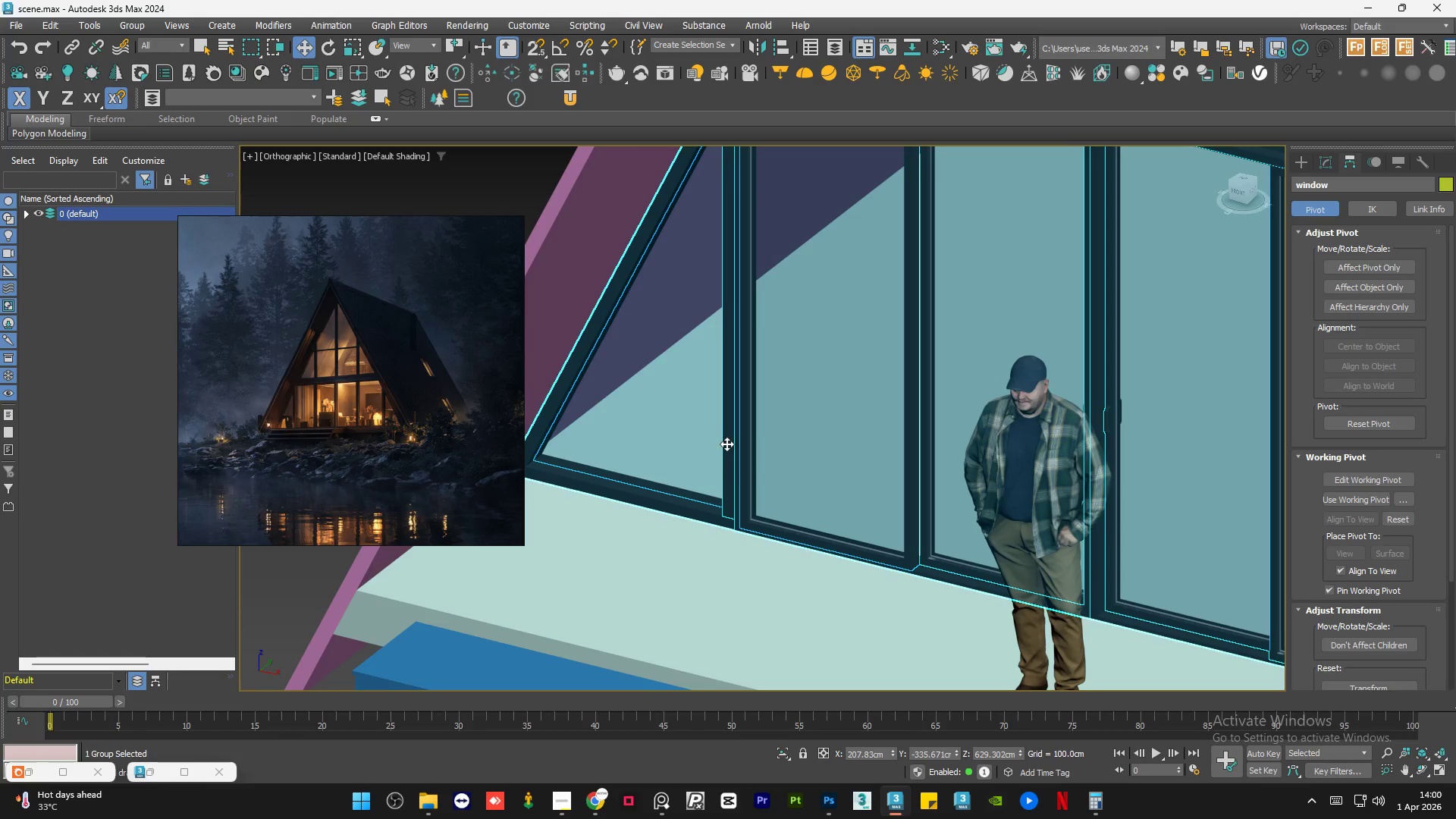 
scroll: coordinate [726, 444], scroll_direction: down, amount: 3.0
 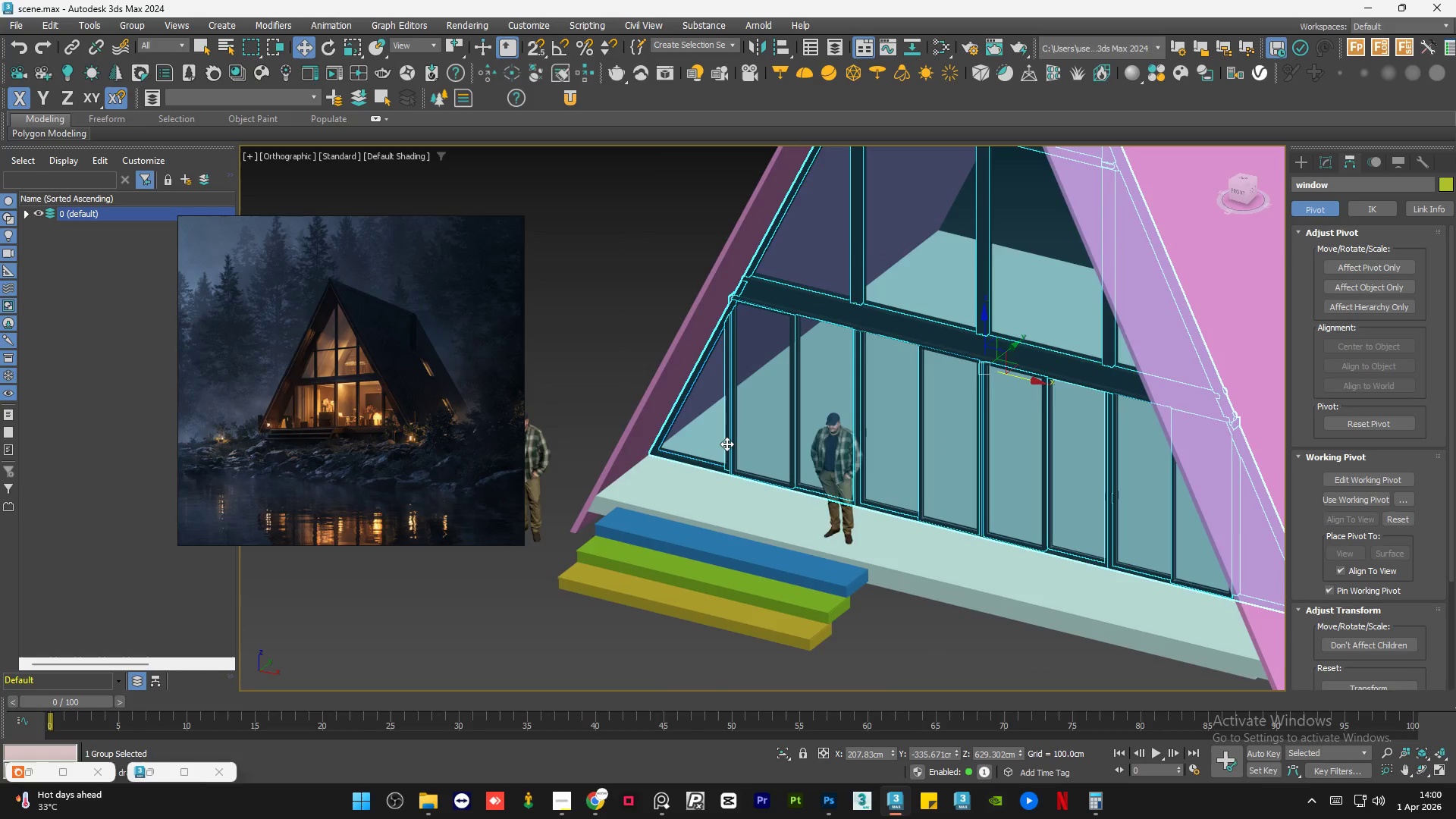 
left_click([836, 447])
 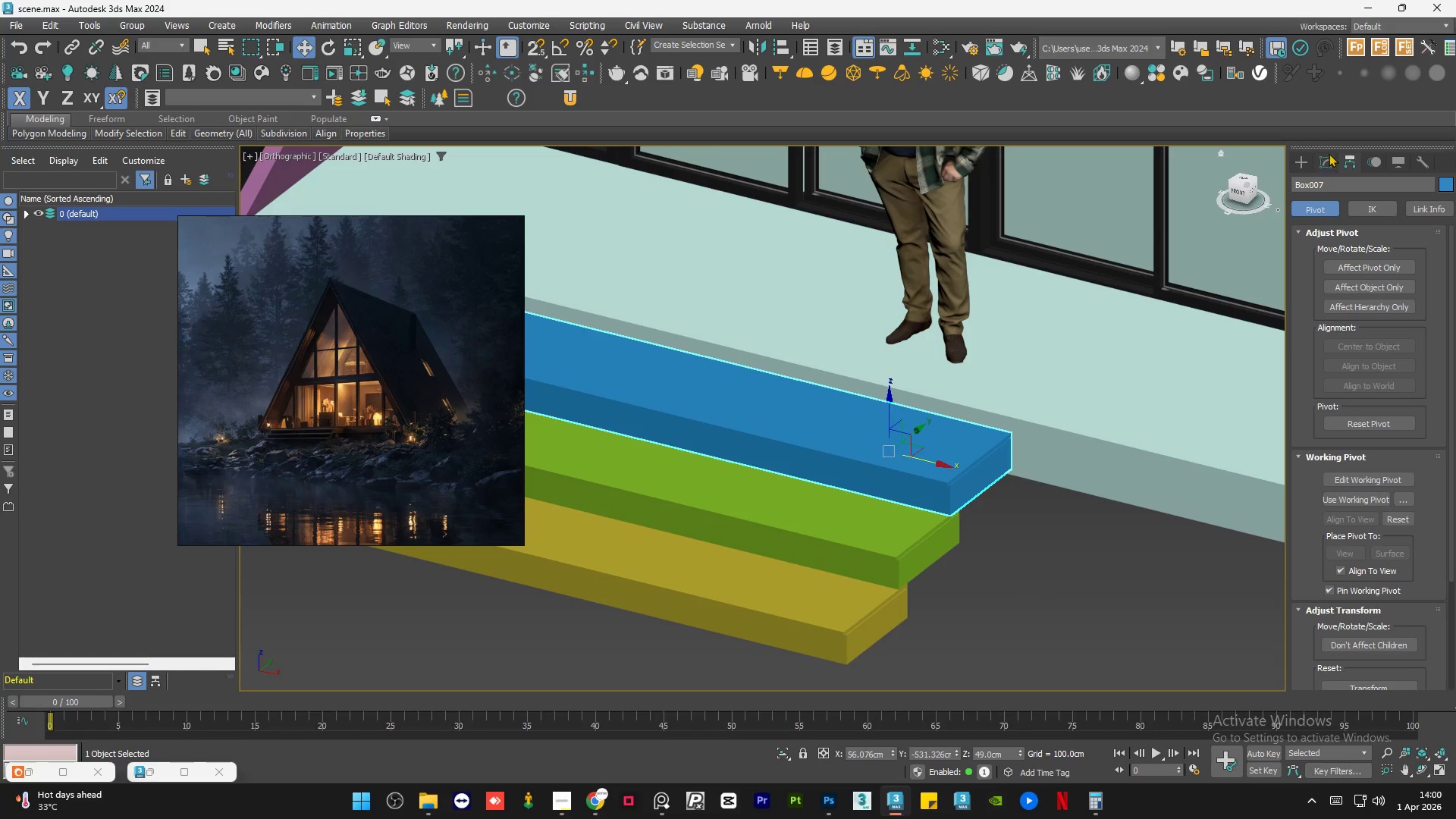 
scroll: coordinate [754, 491], scroll_direction: up, amount: 3.0
 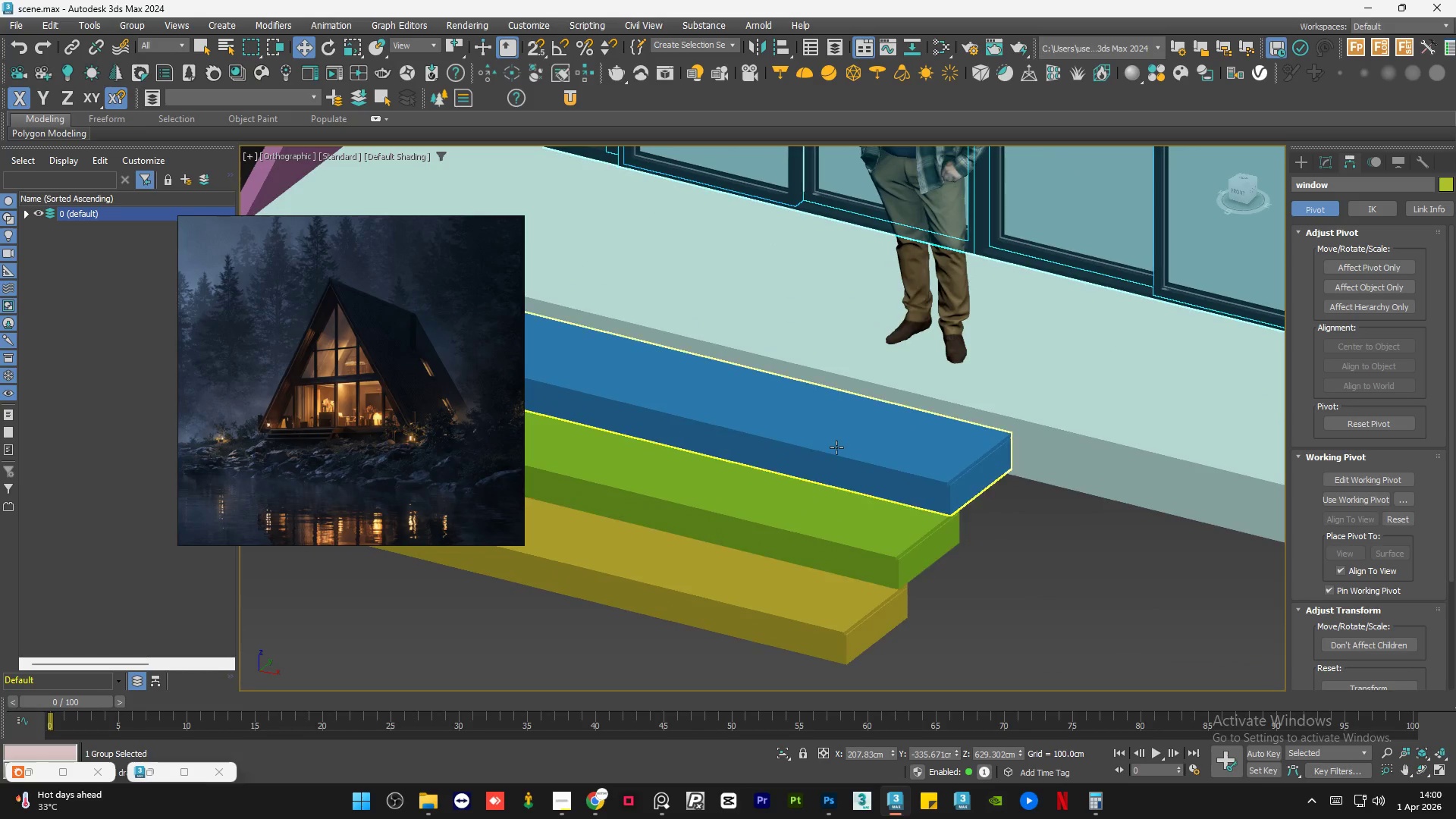 
left_click([1329, 153])
 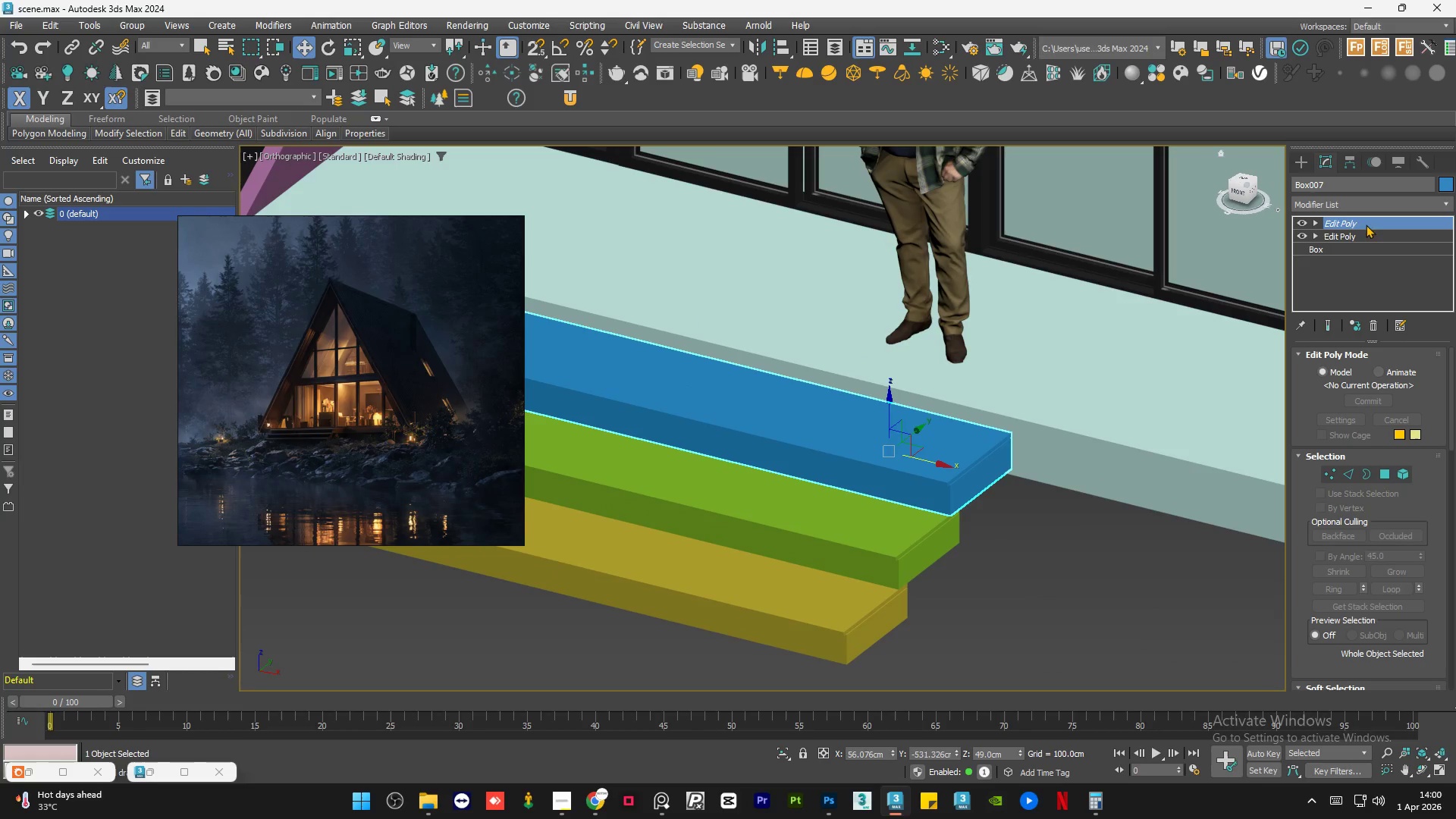 
right_click([1367, 221])
 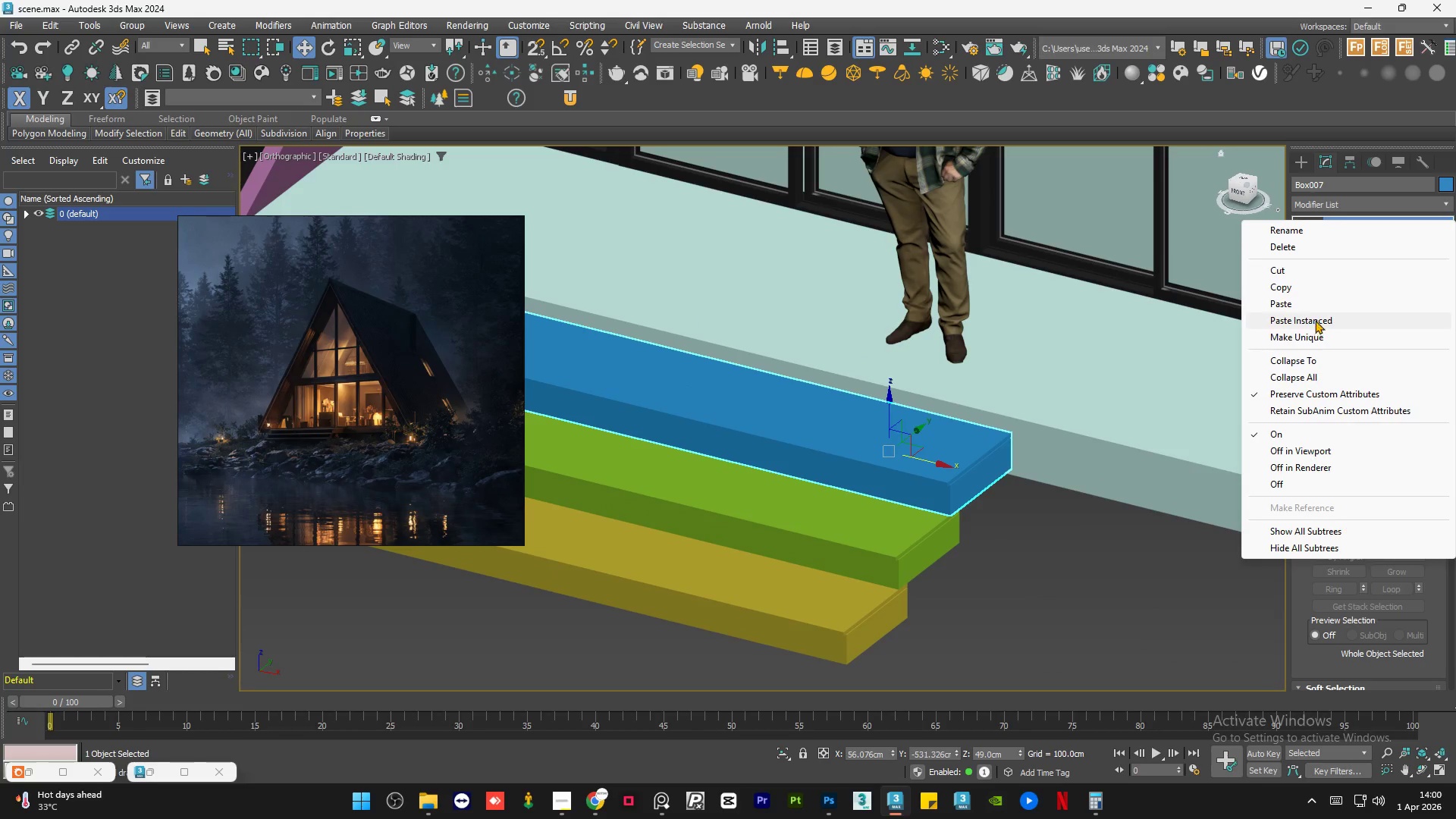 
left_click([1319, 316])
 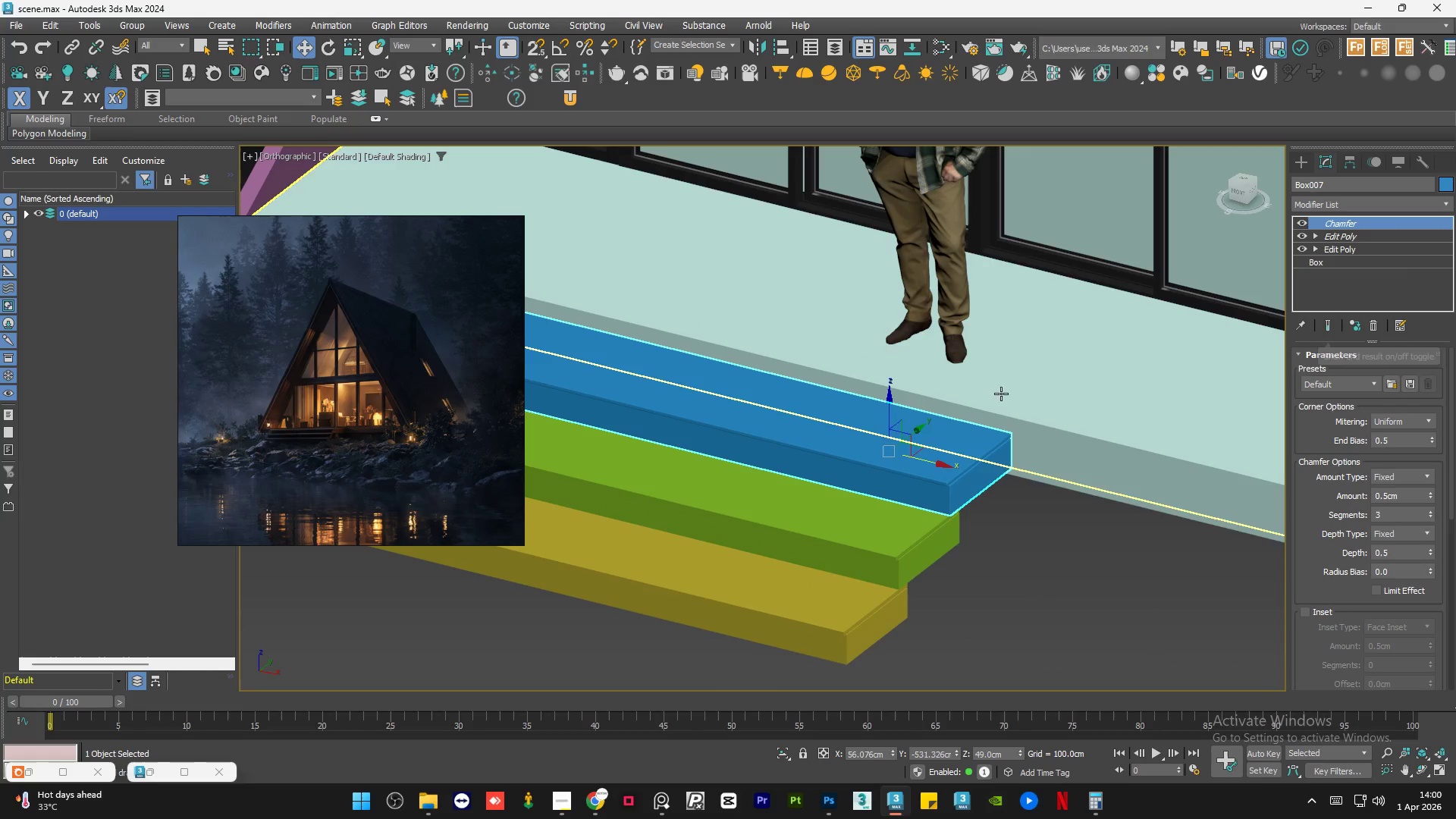 
scroll: coordinate [989, 504], scroll_direction: up, amount: 7.0
 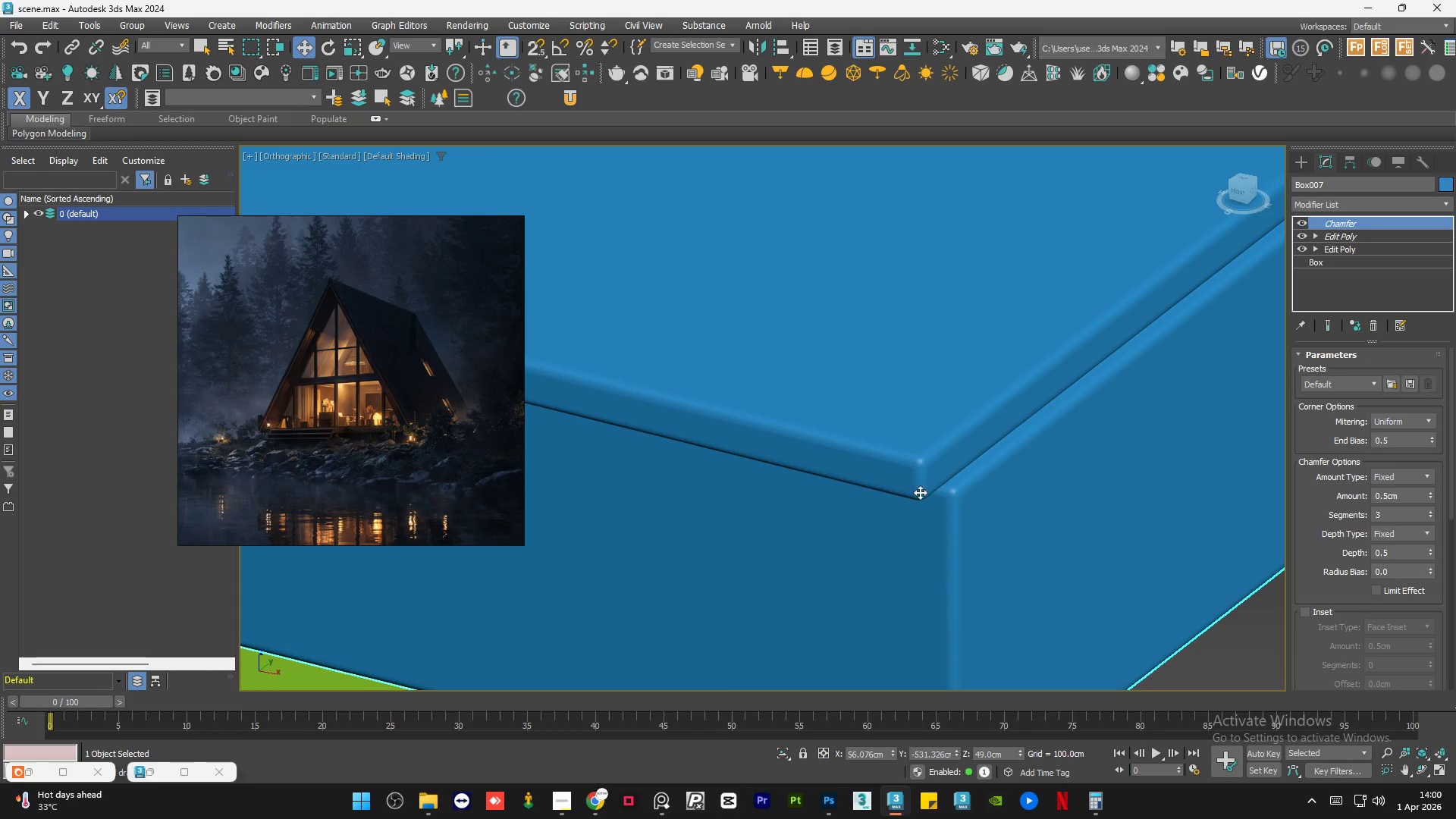 
scroll: coordinate [839, 480], scroll_direction: down, amount: 4.0
 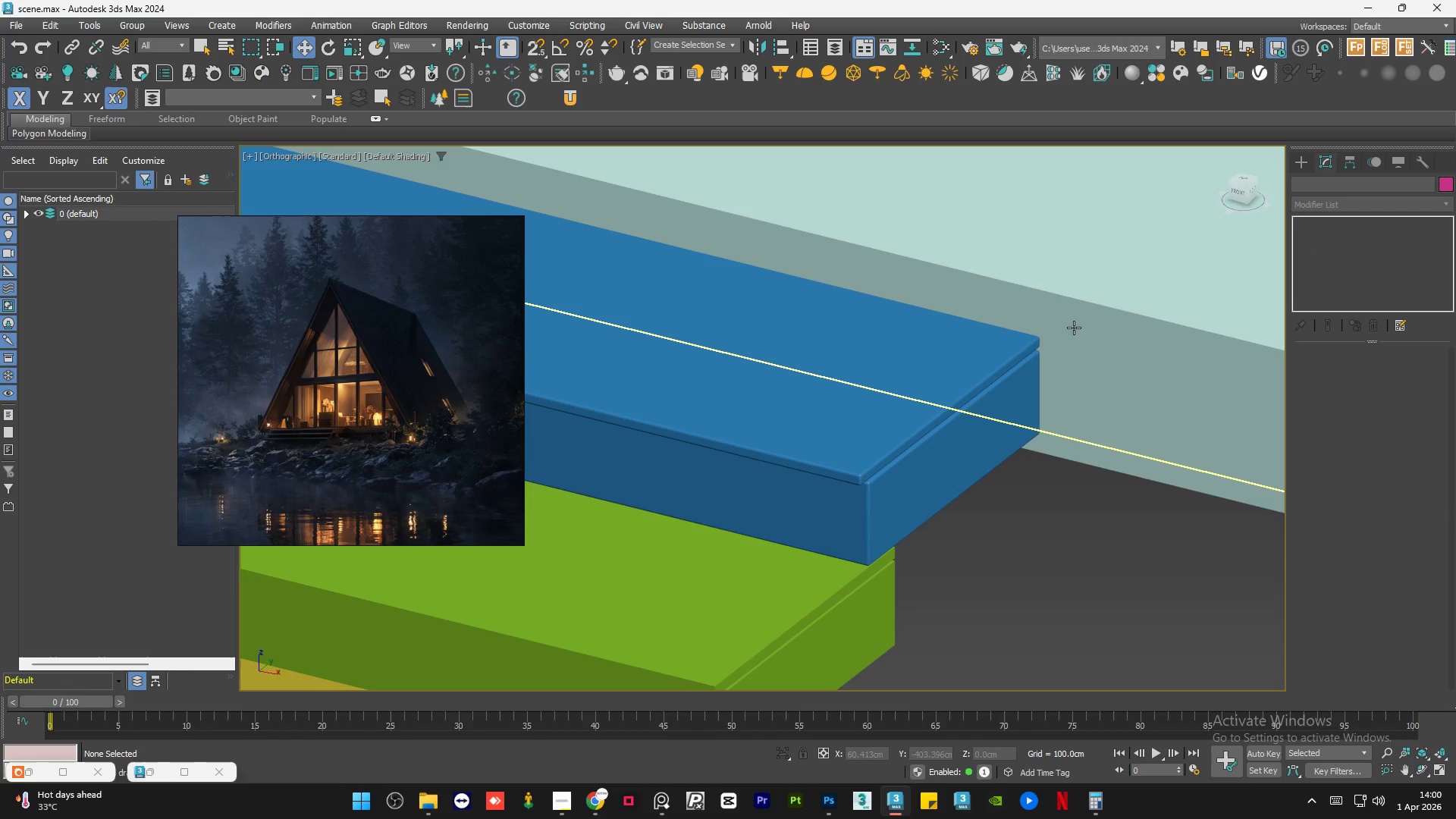 
left_click([1010, 360])
 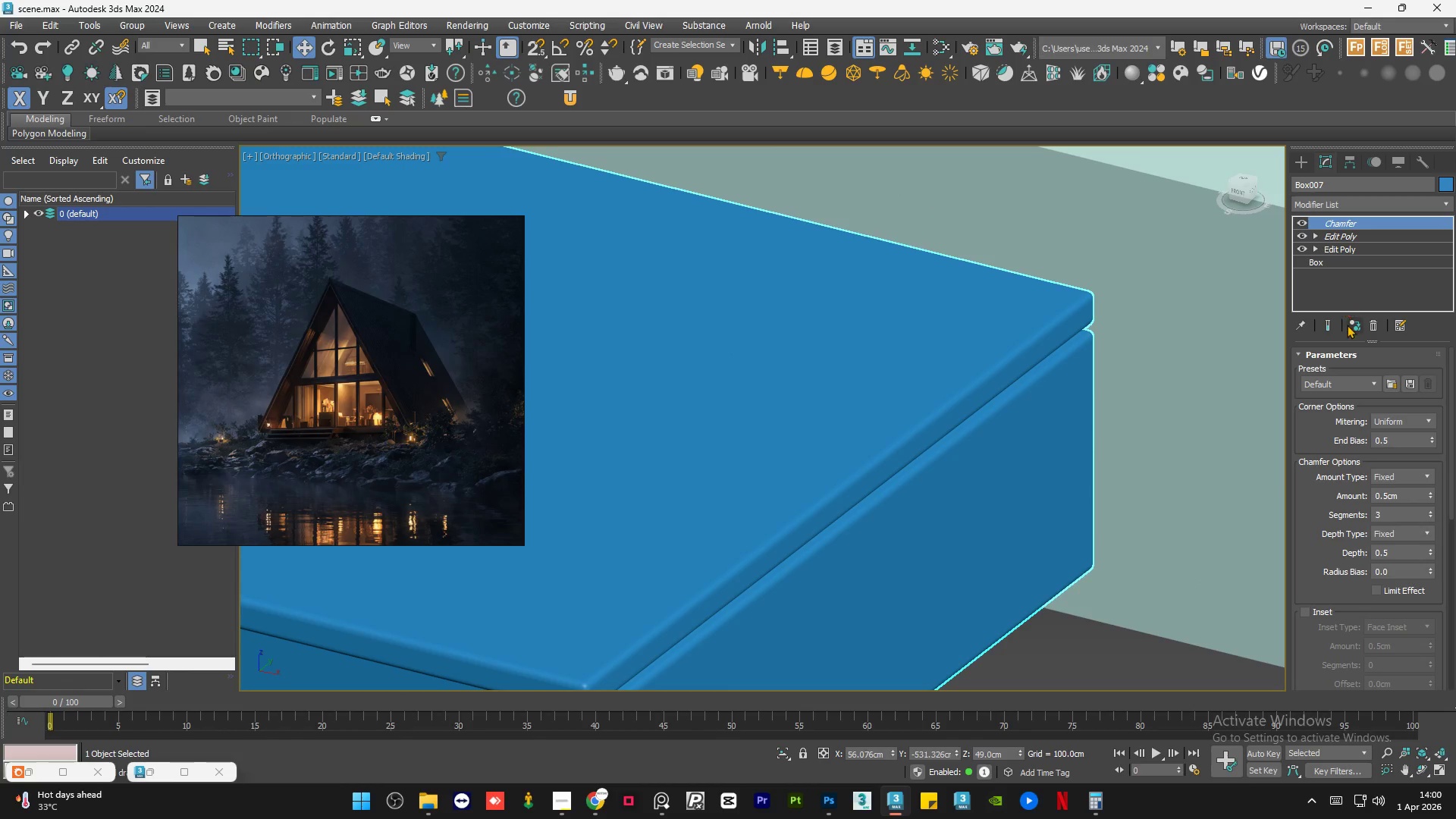 
scroll: coordinate [1010, 360], scroll_direction: up, amount: 3.0
 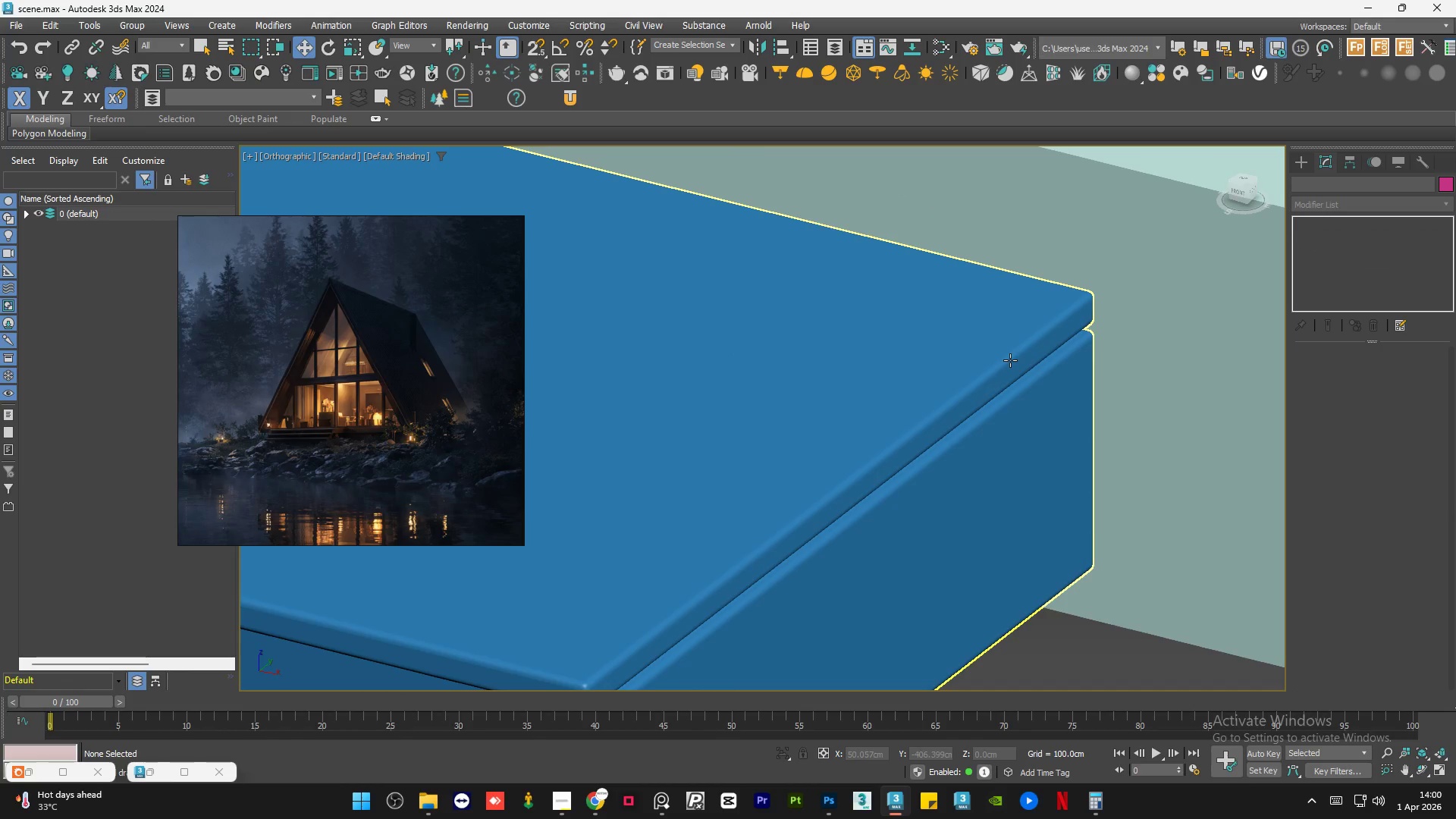 
left_click([1354, 324])
 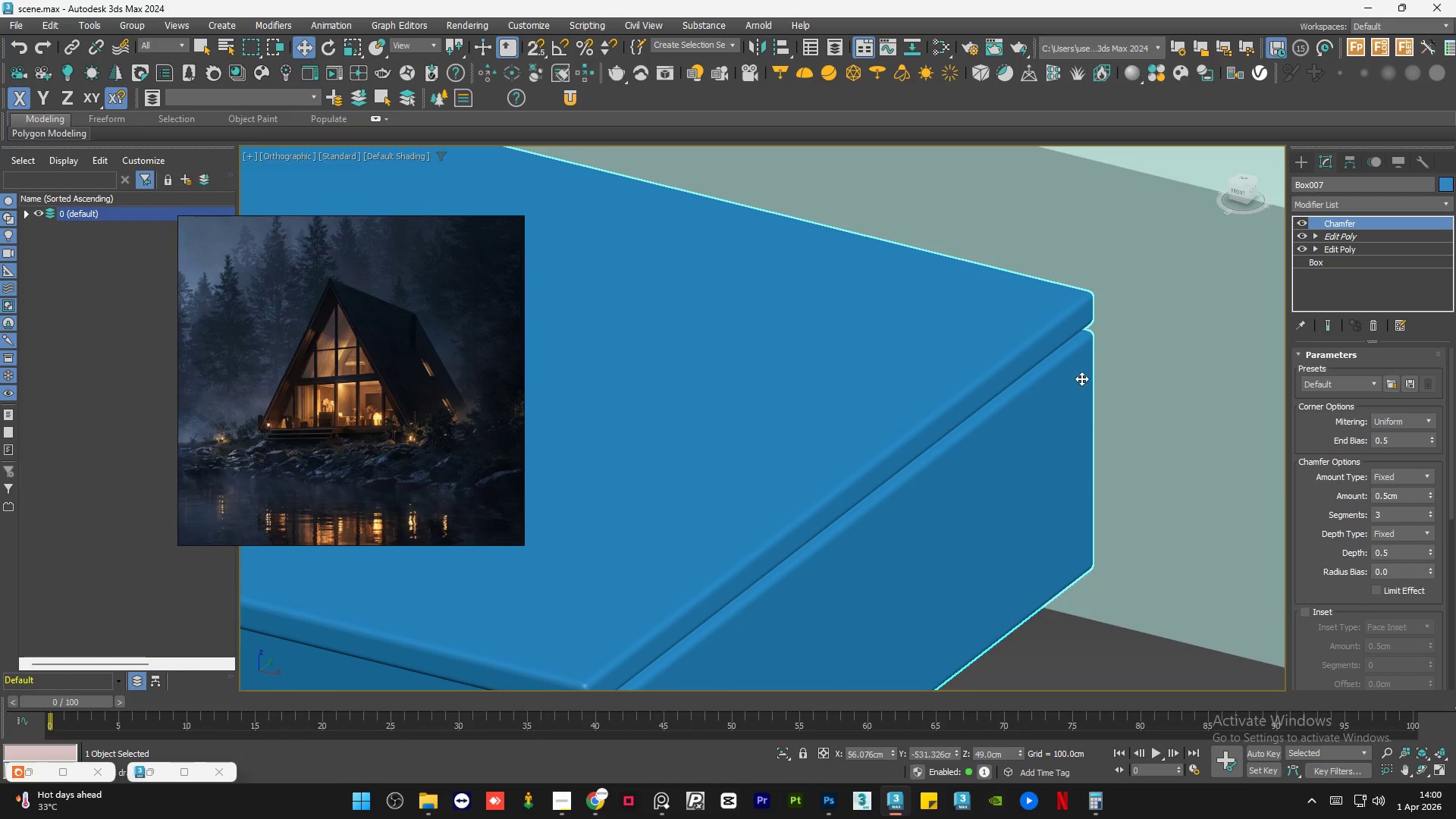 
scroll: coordinate [1104, 384], scroll_direction: down, amount: 1.0
 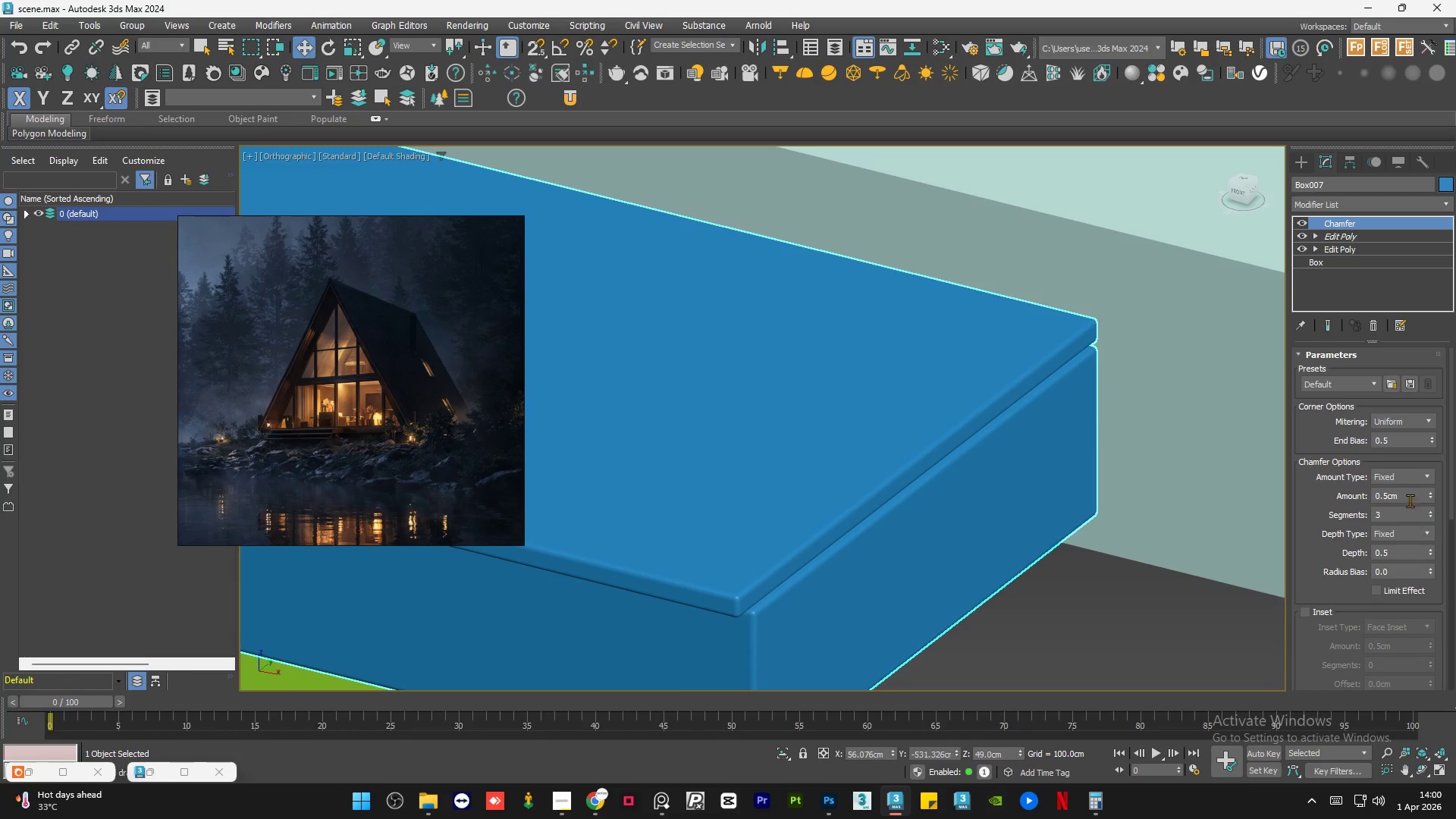 
double_click([1409, 500])
 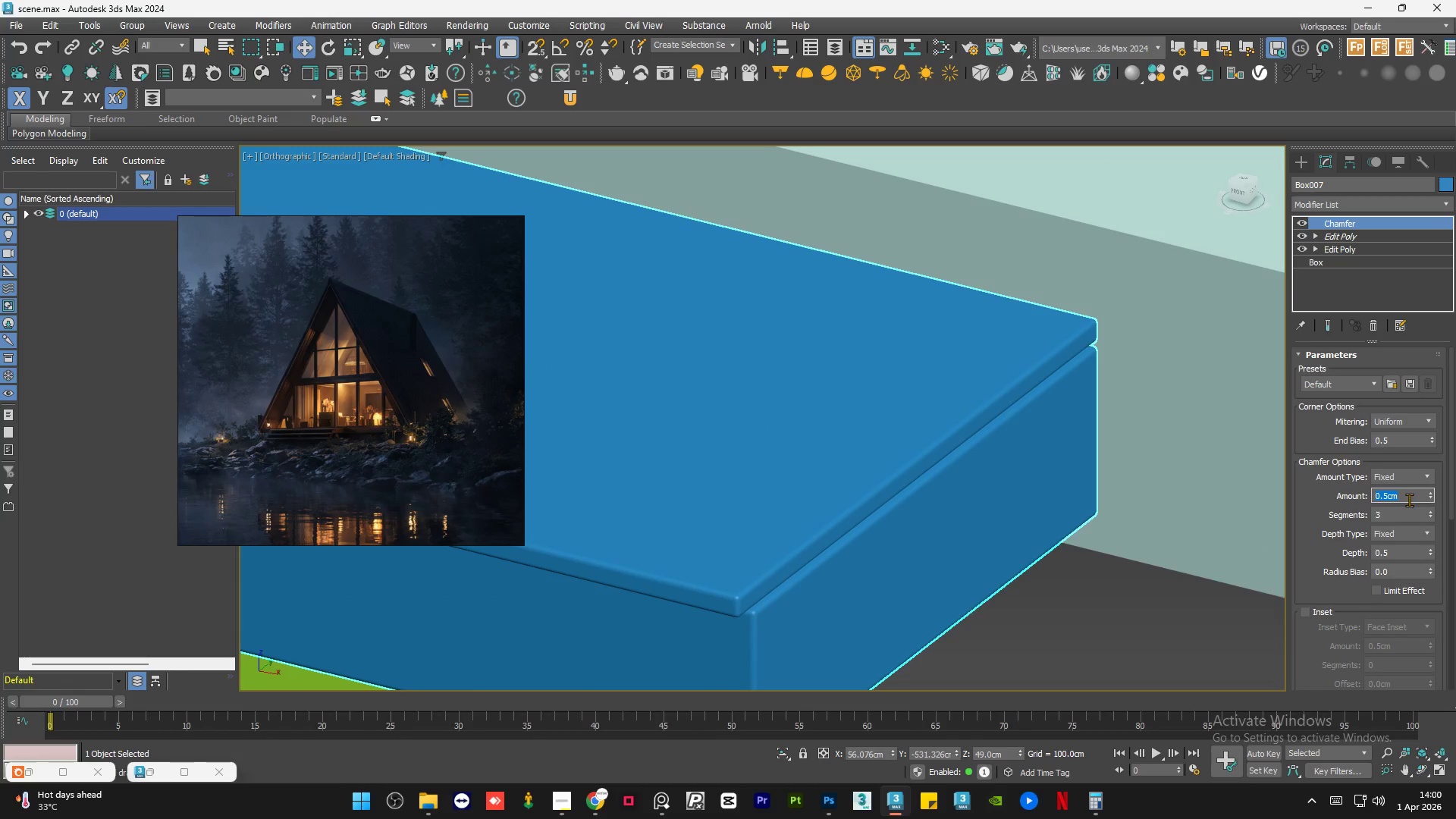 
key(NumpadDecimal)
 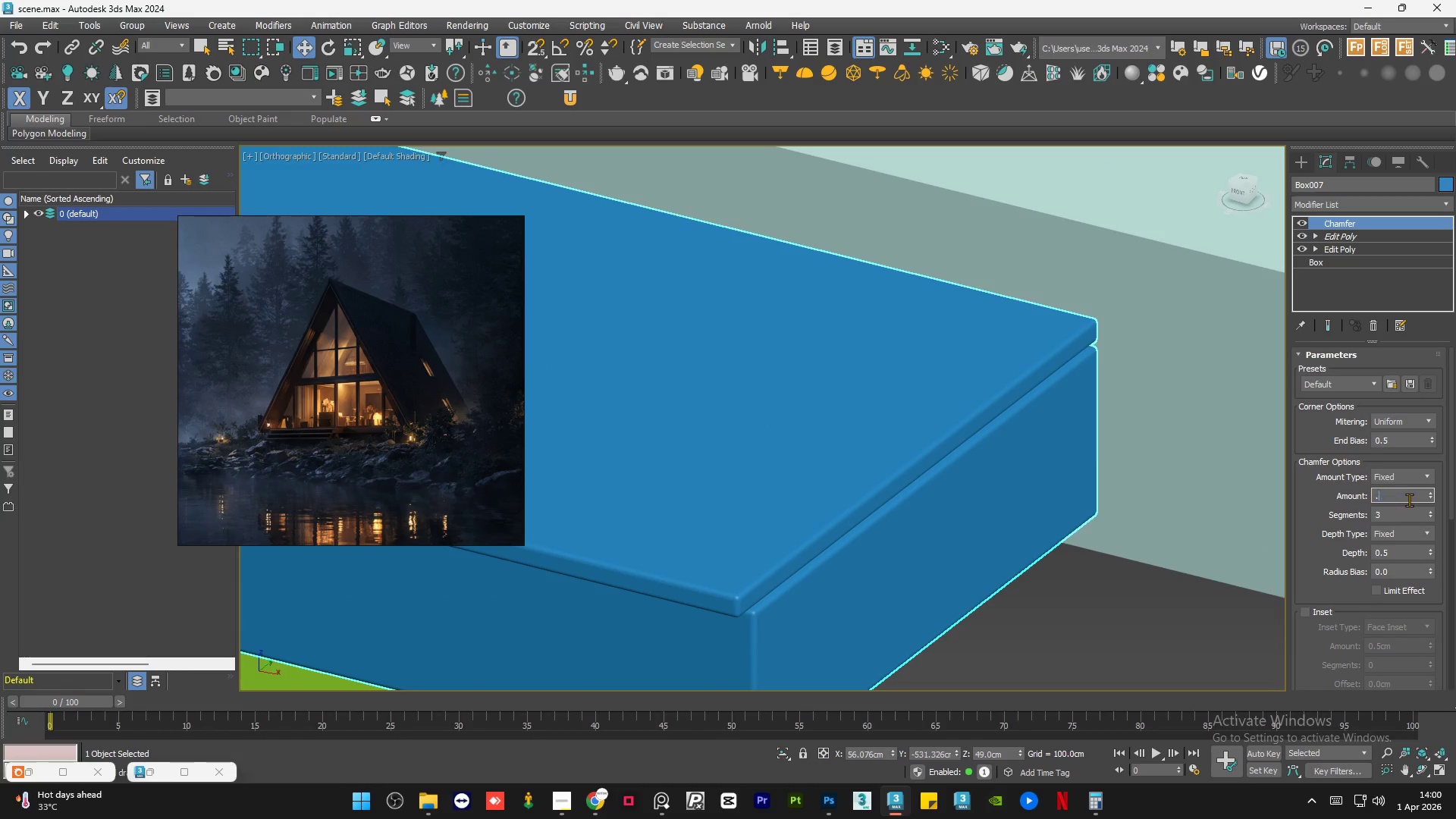 
key(Numpad3)
 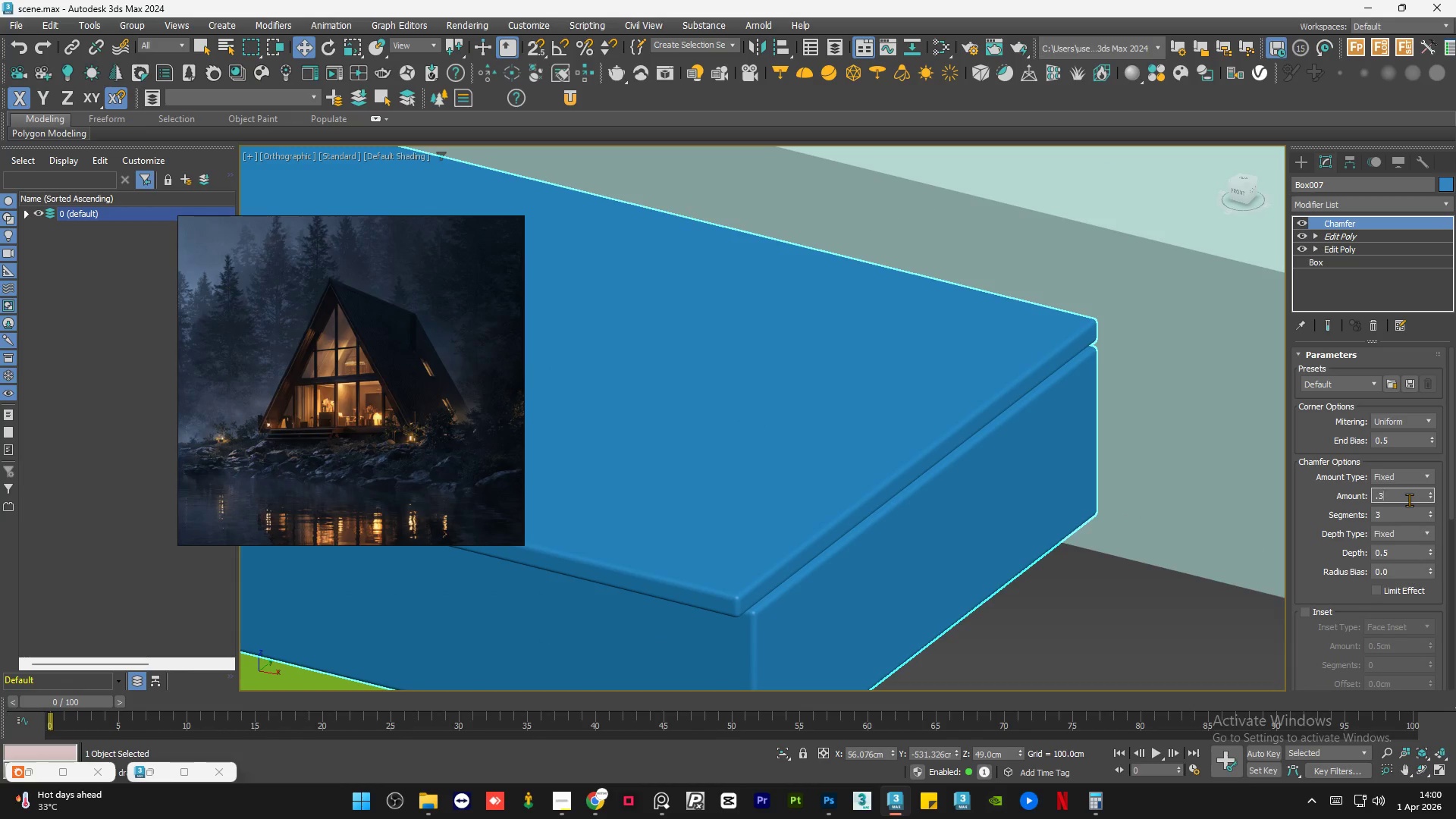 
key(NumpadEnter)
 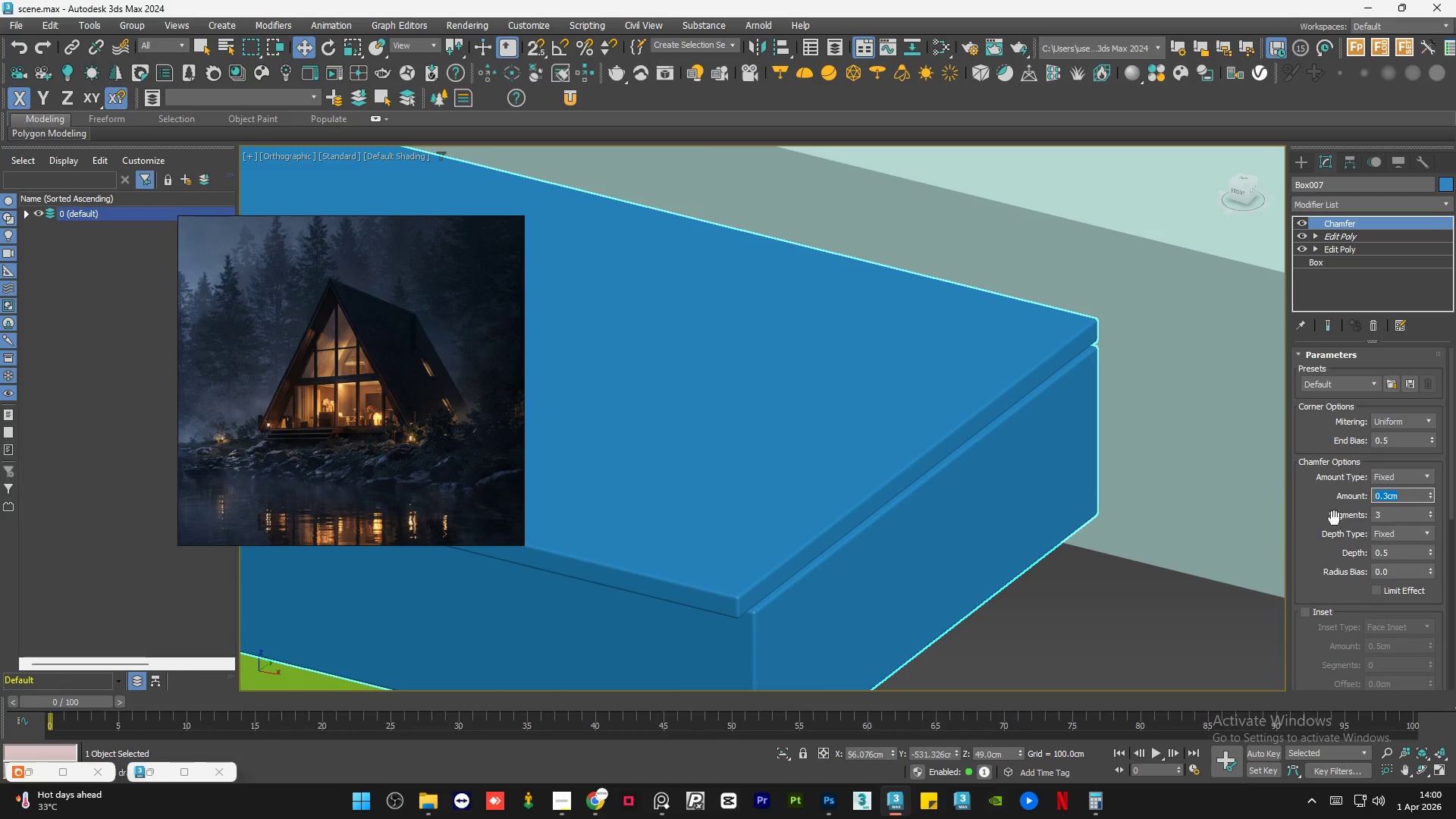 
scroll: coordinate [969, 406], scroll_direction: down, amount: 3.0
 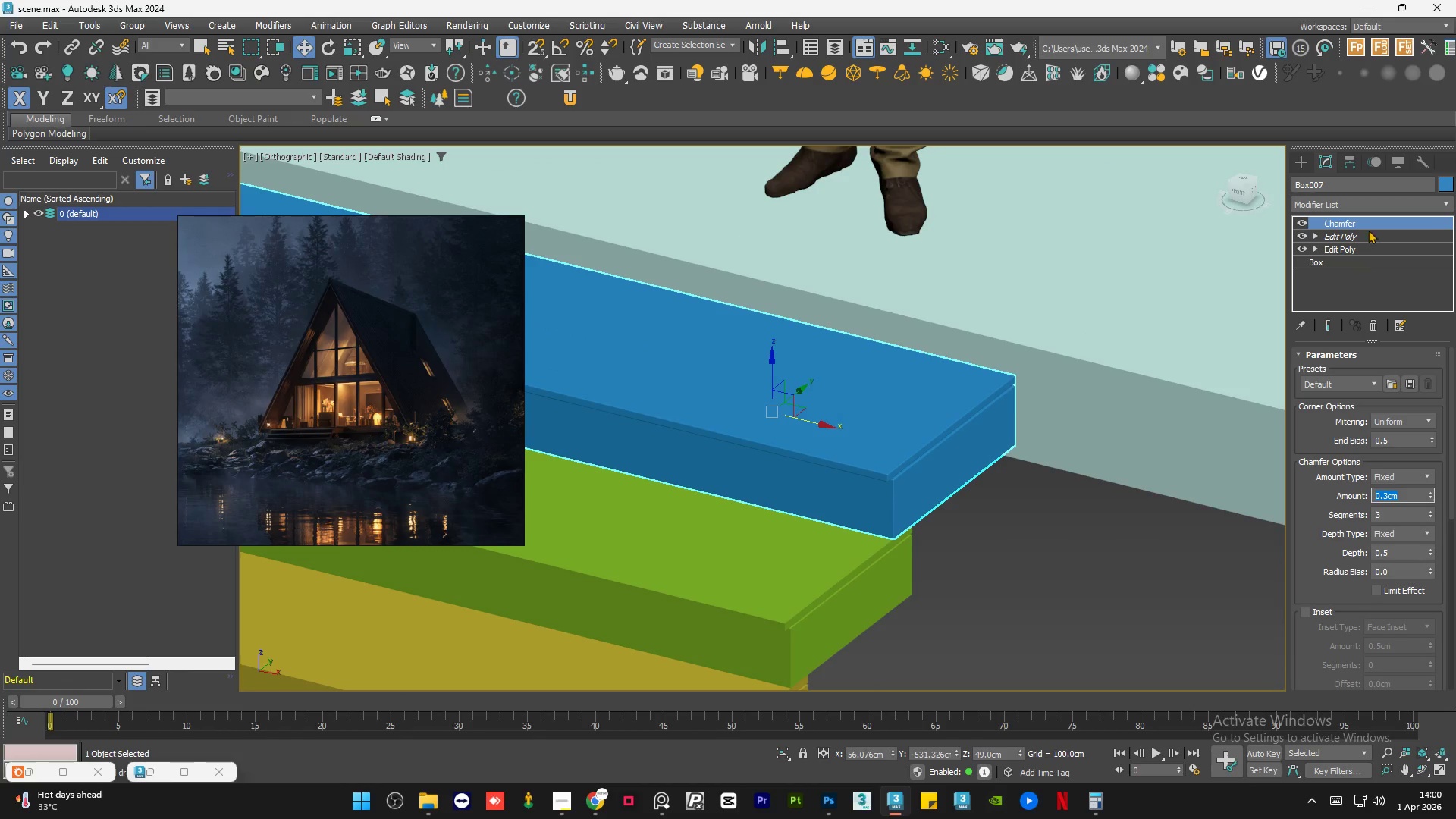 
right_click([1373, 223])
 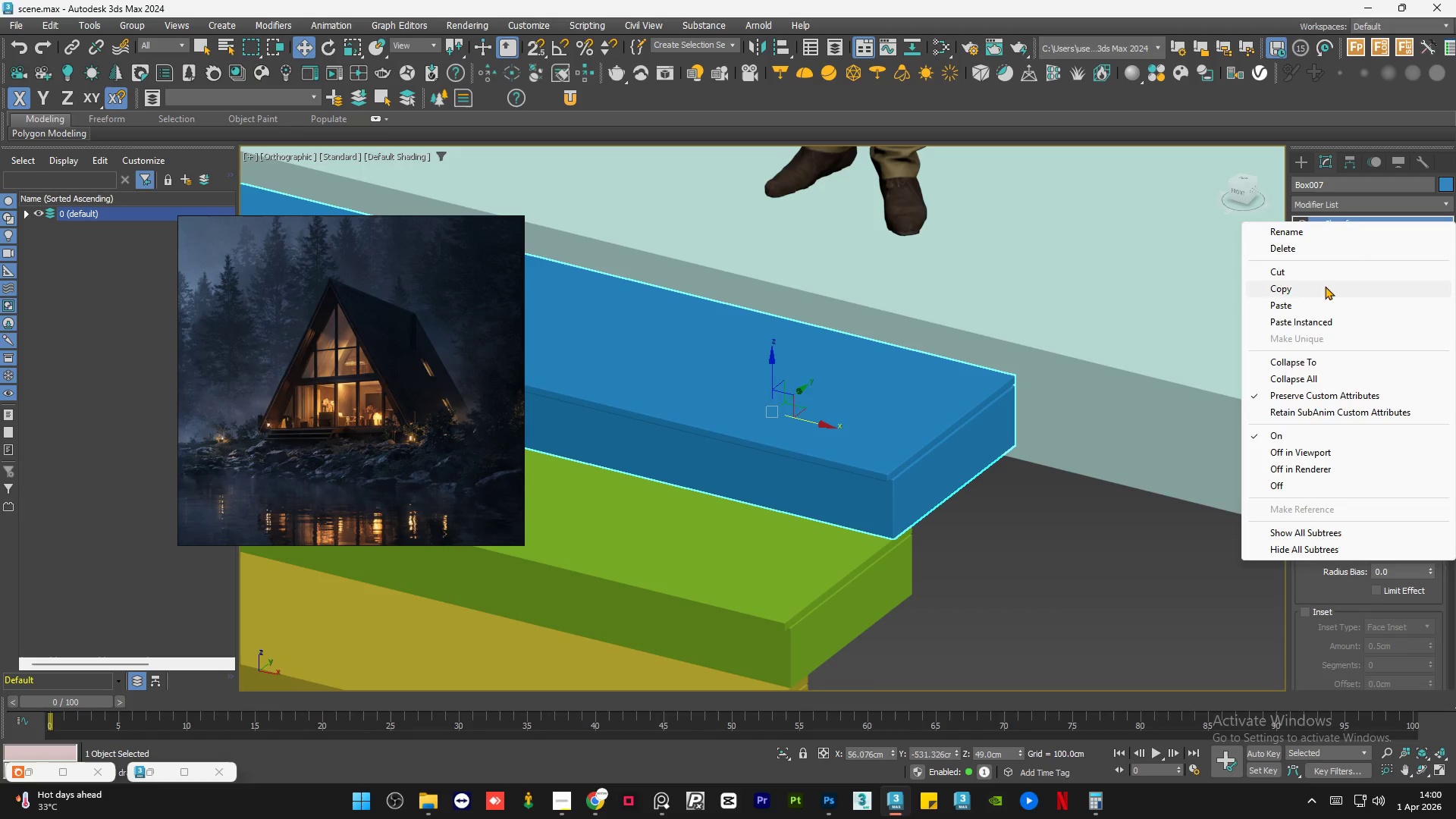 
left_click([1322, 289])
 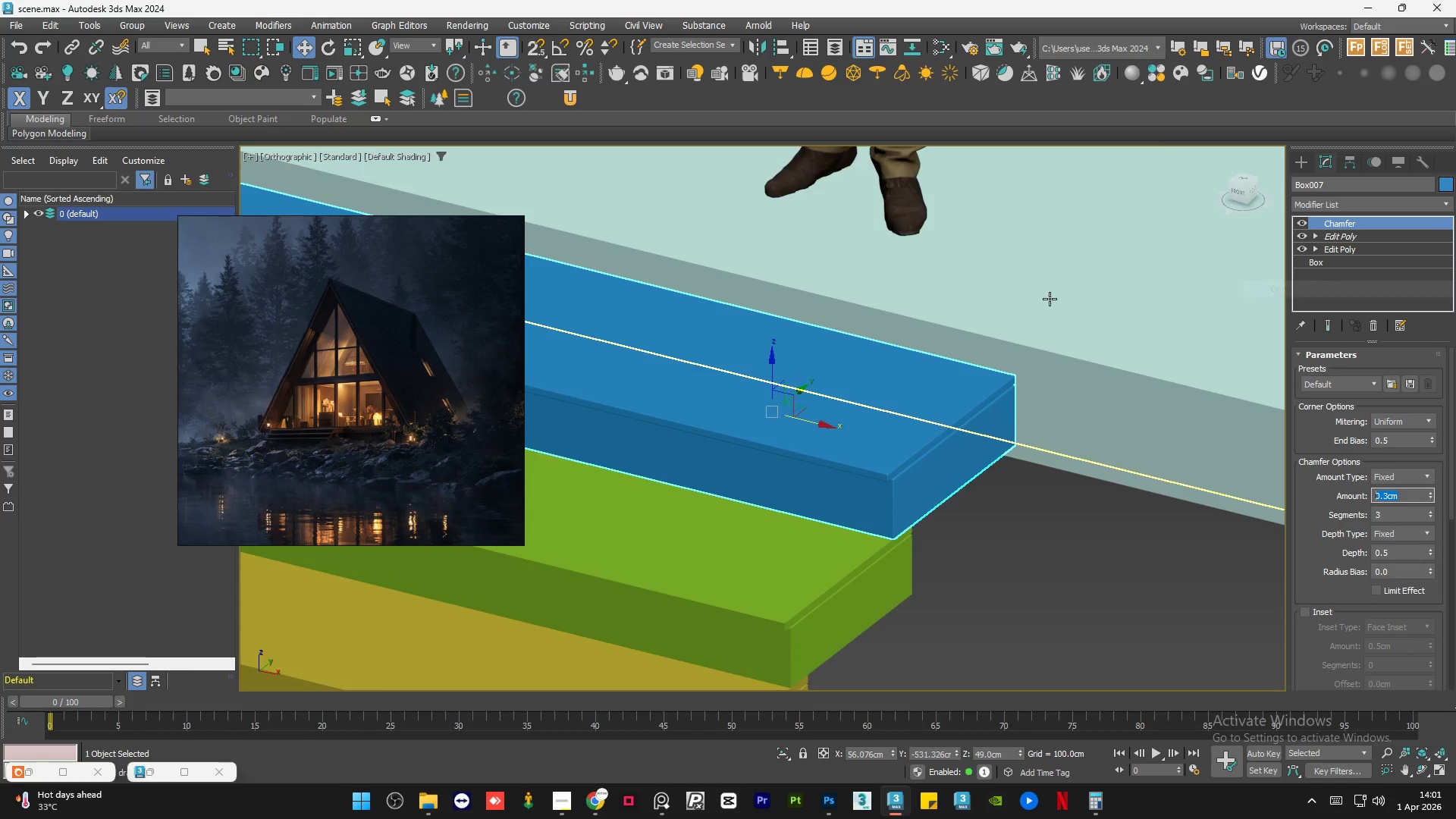 
scroll: coordinate [1050, 300], scroll_direction: down, amount: 2.0
 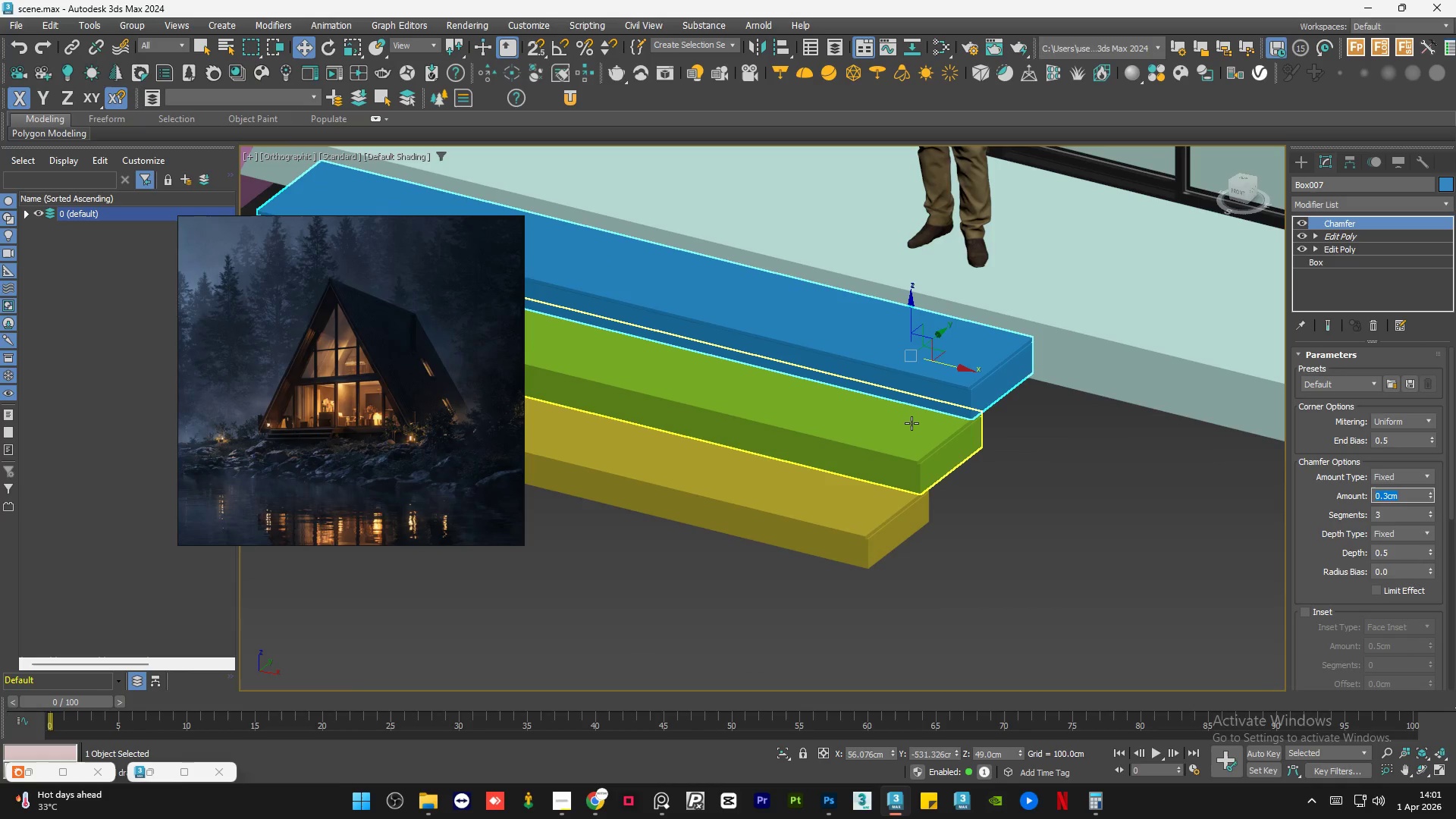 
left_click([912, 423])
 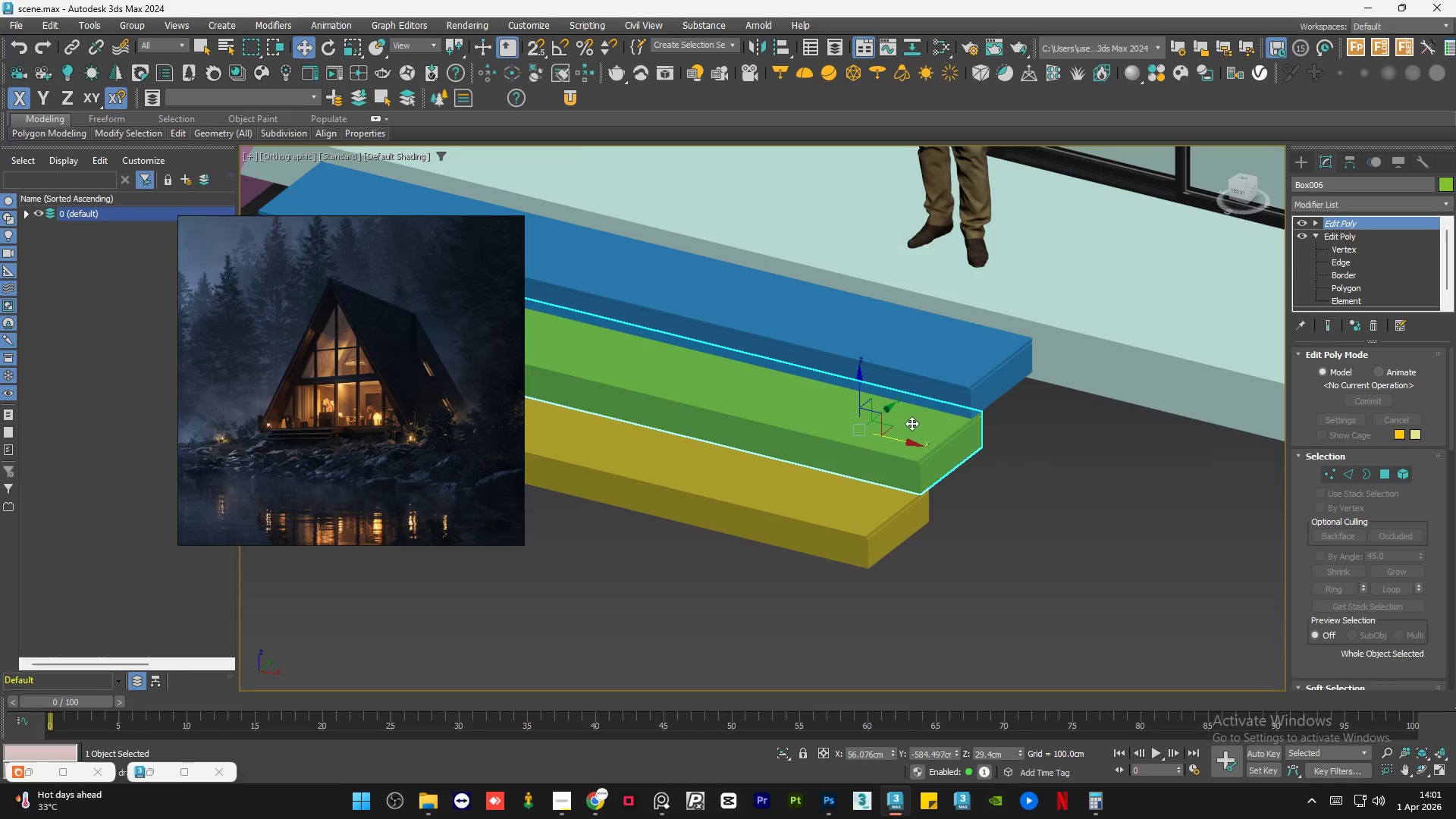 
scroll: coordinate [912, 423], scroll_direction: up, amount: 1.0
 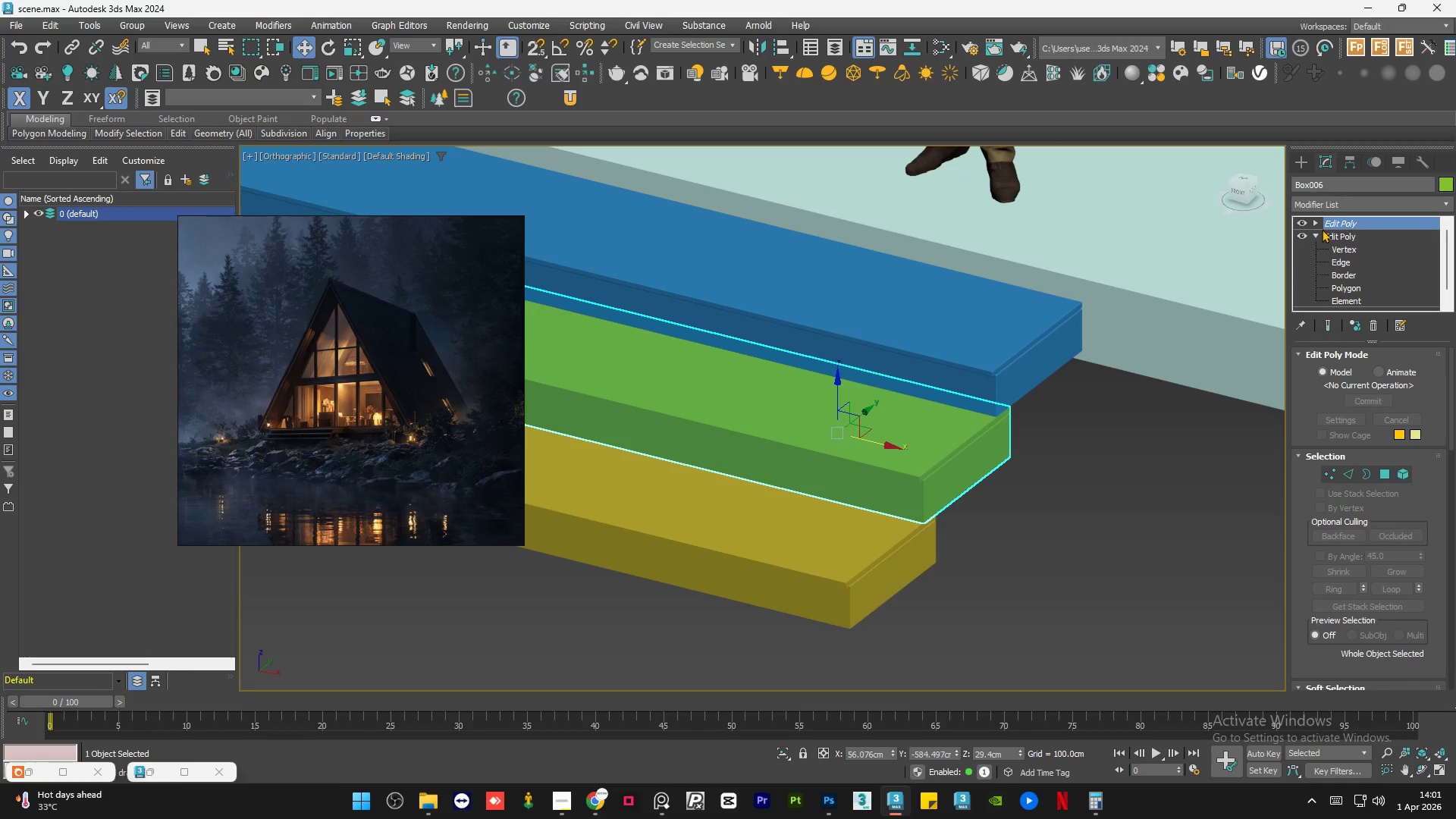 
left_click([1316, 236])
 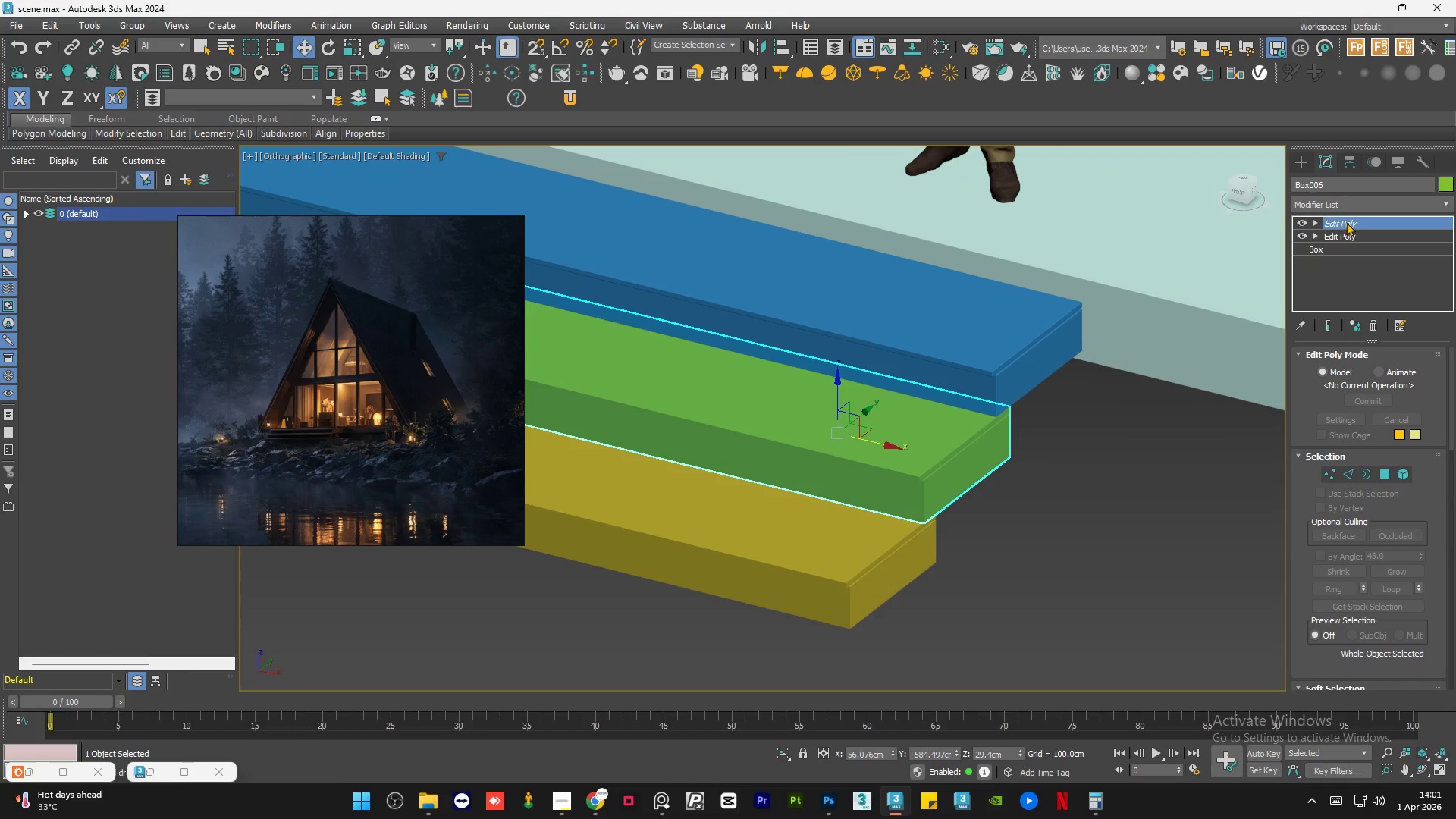 
right_click([1348, 220])
 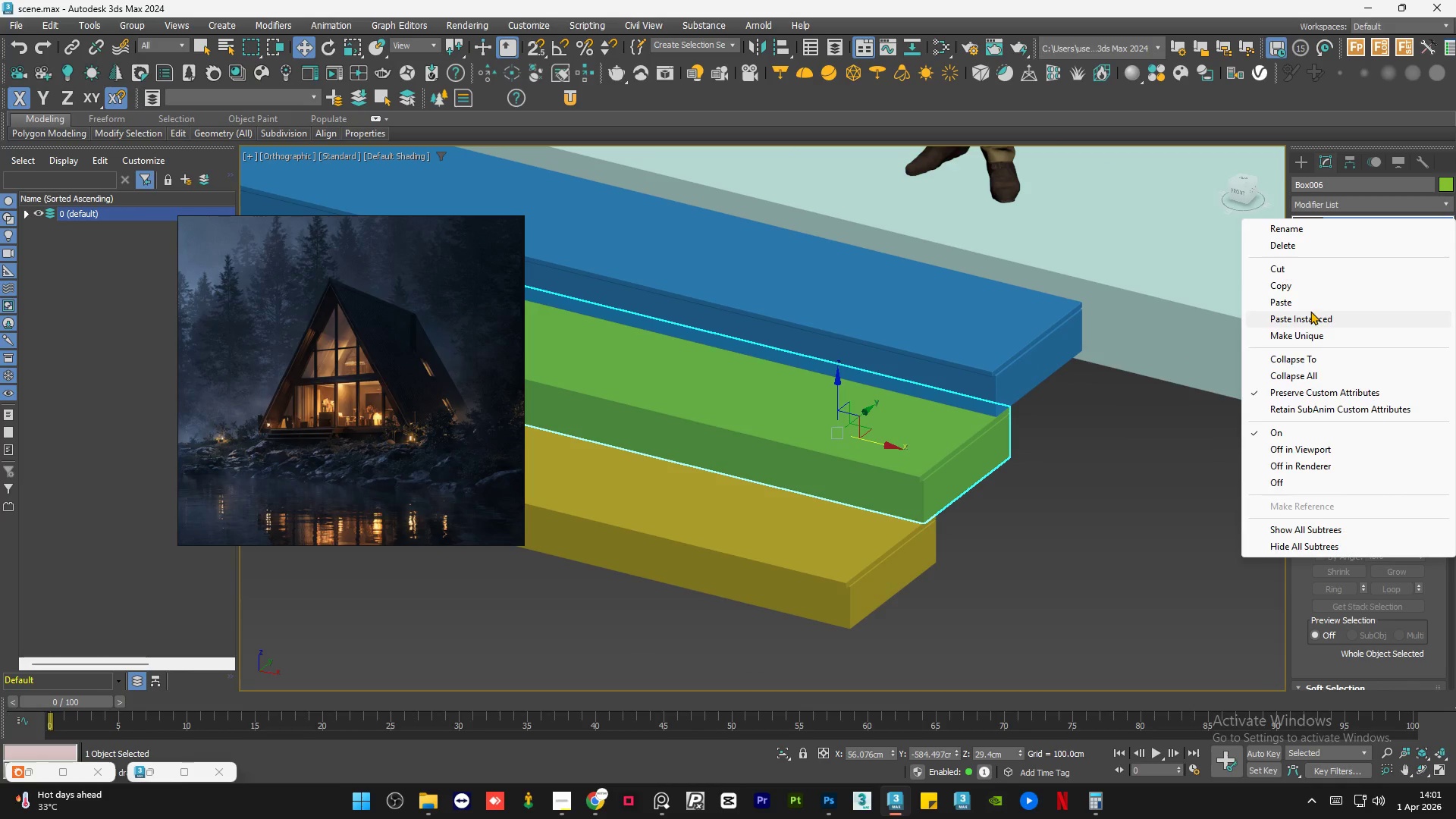 
left_click([1310, 311])
 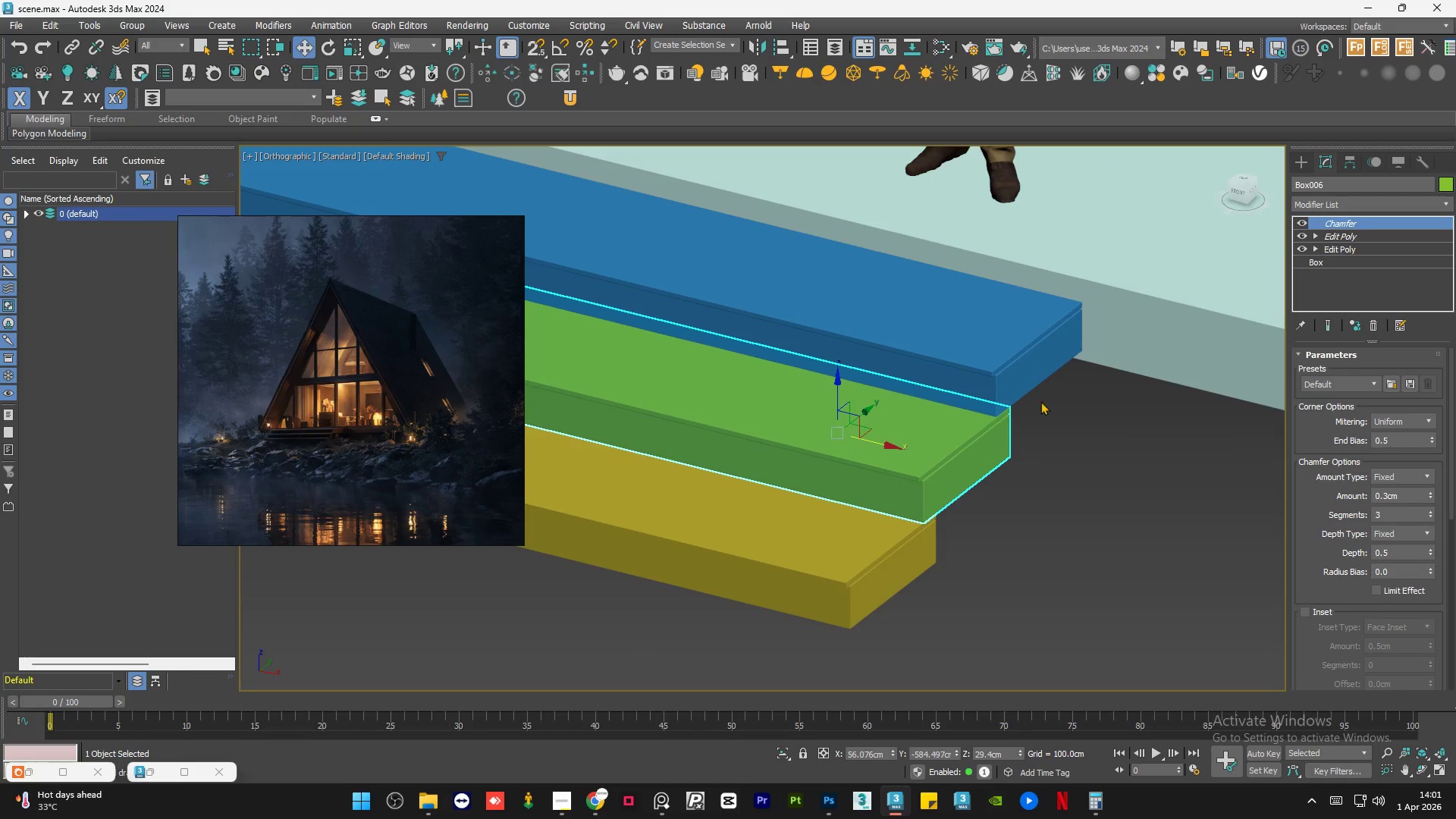 
left_click([1024, 334])
 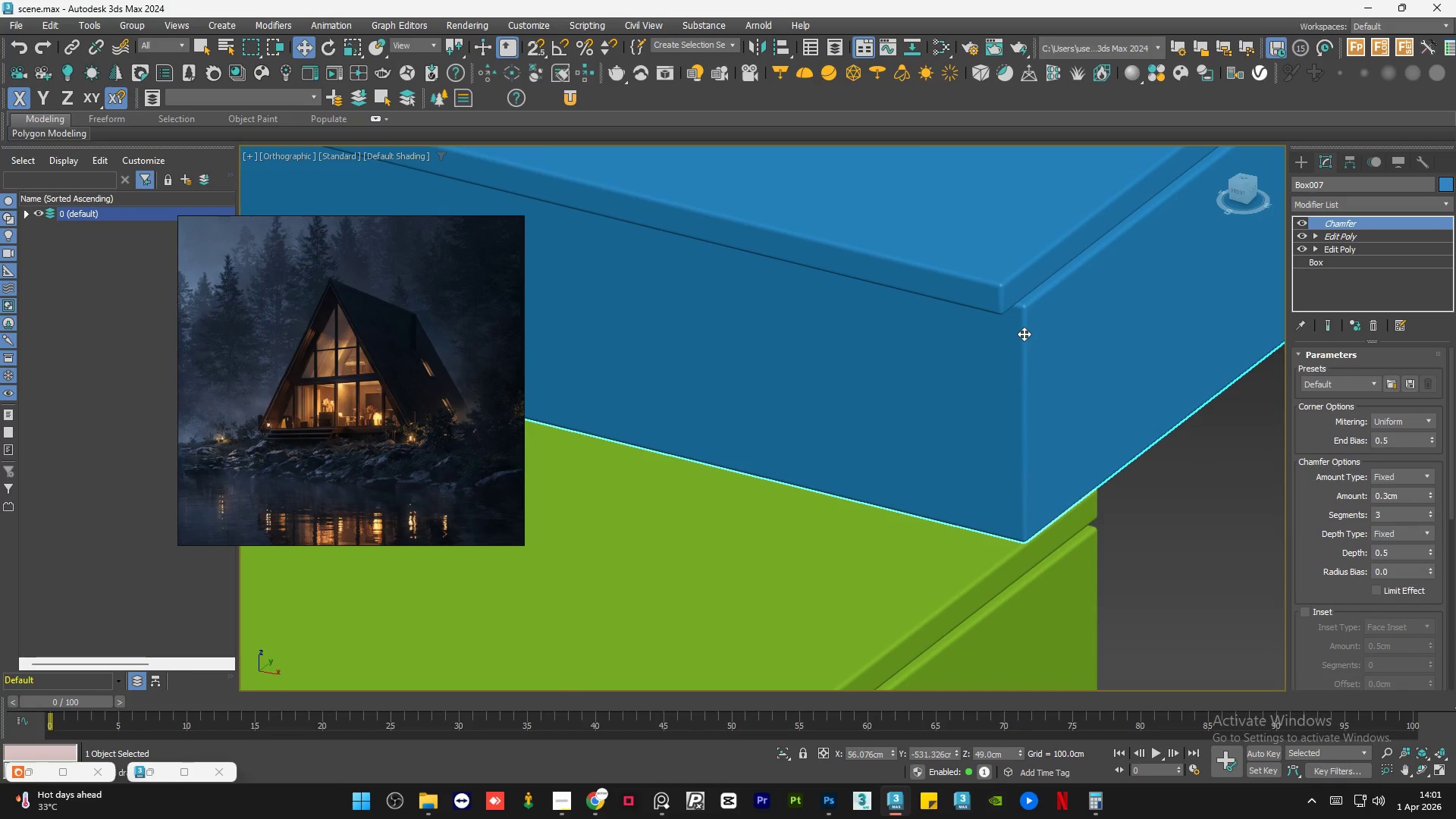 
scroll: coordinate [1024, 334], scroll_direction: up, amount: 5.0
 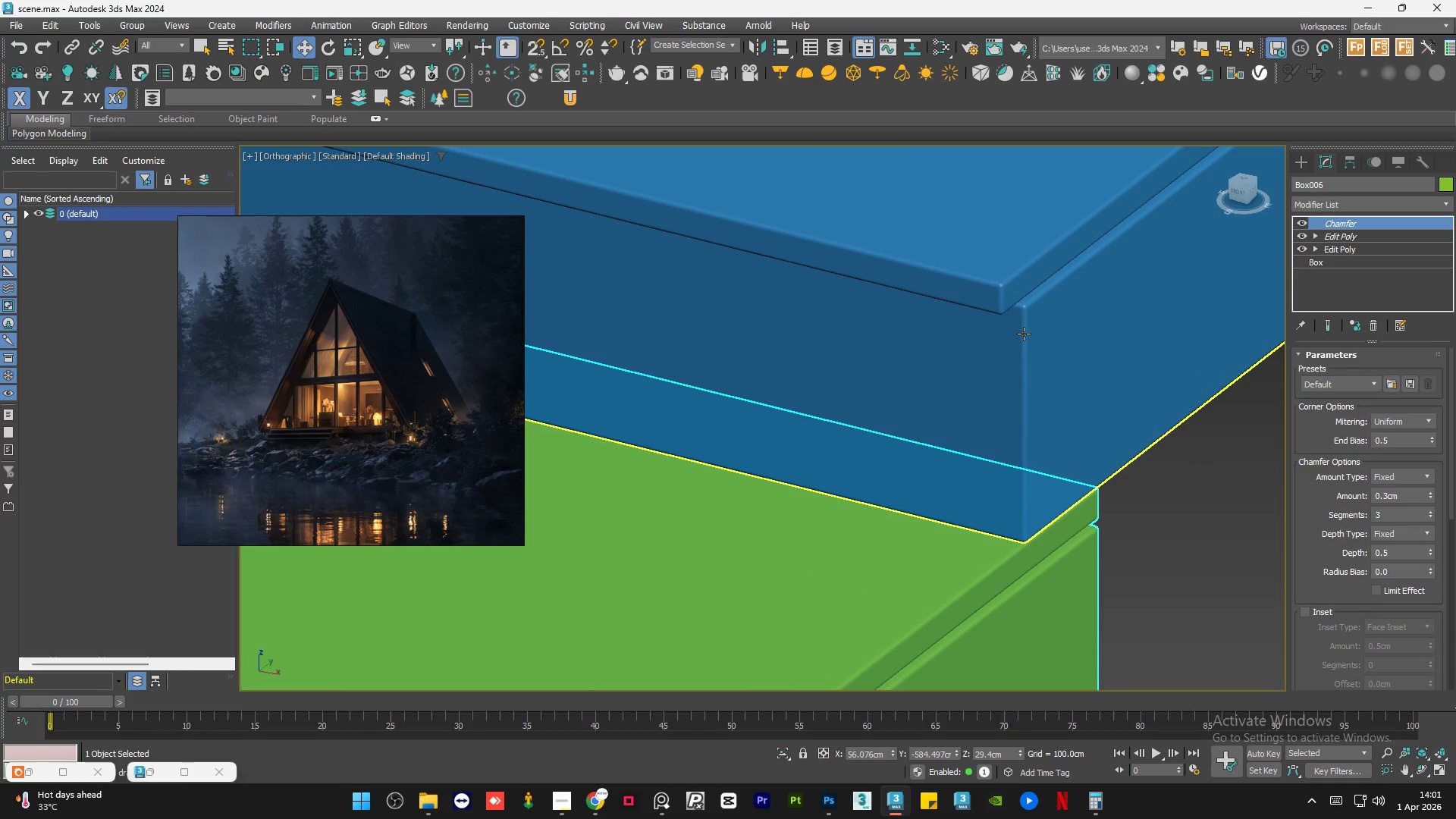 
scroll: coordinate [1024, 334], scroll_direction: down, amount: 3.0
 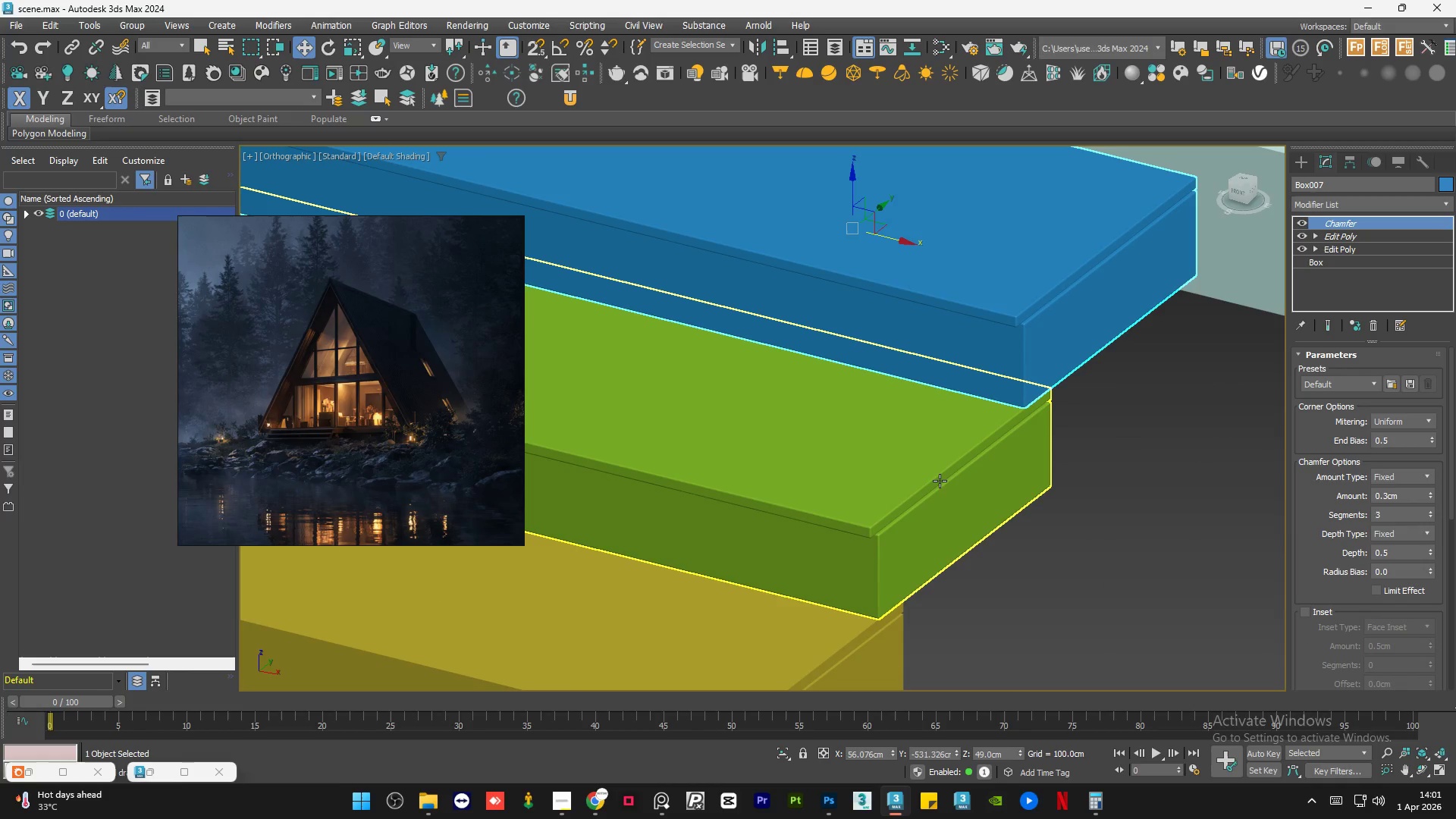 
left_click([940, 481])
 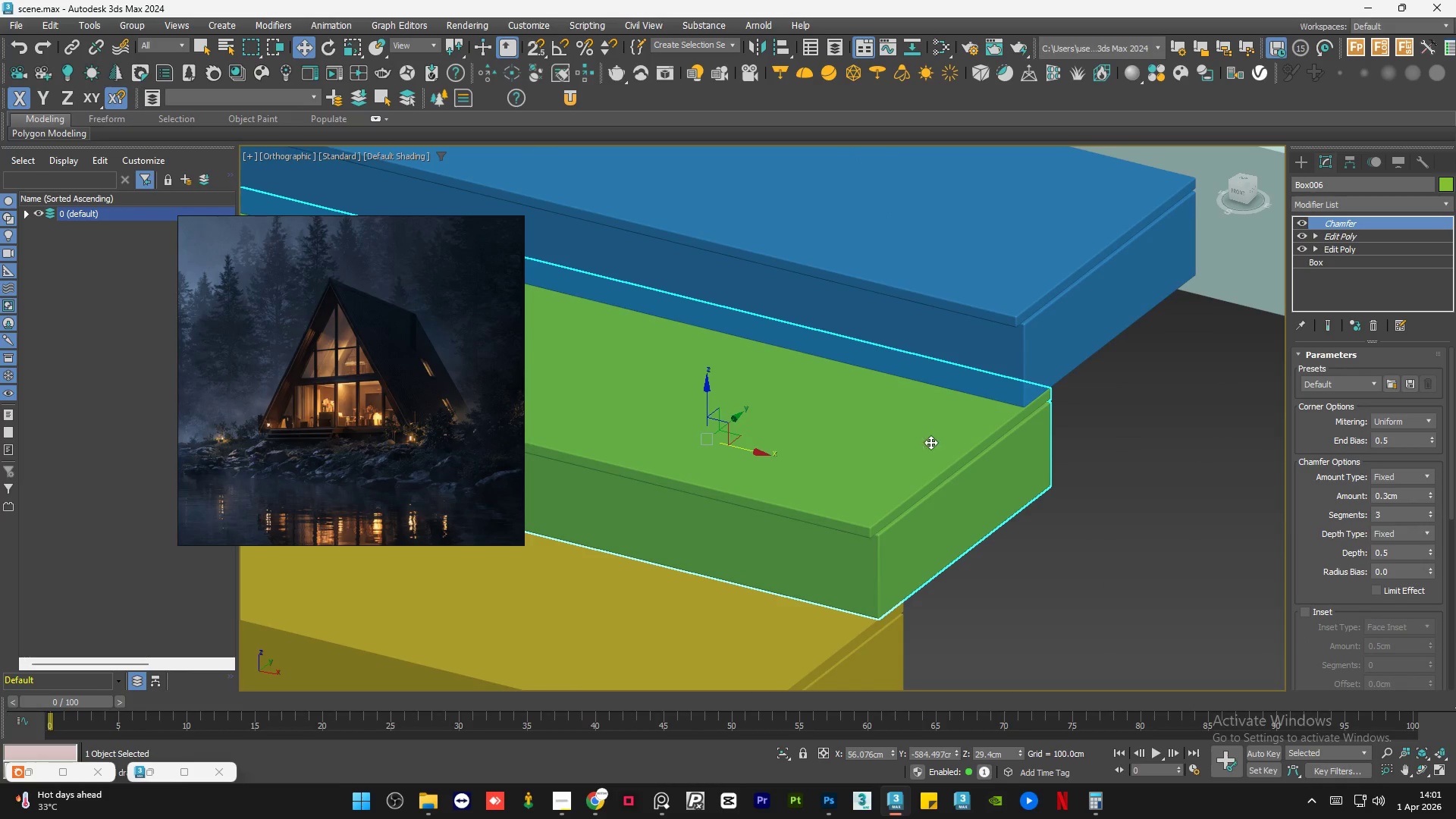 
scroll: coordinate [885, 373], scroll_direction: down, amount: 2.0
 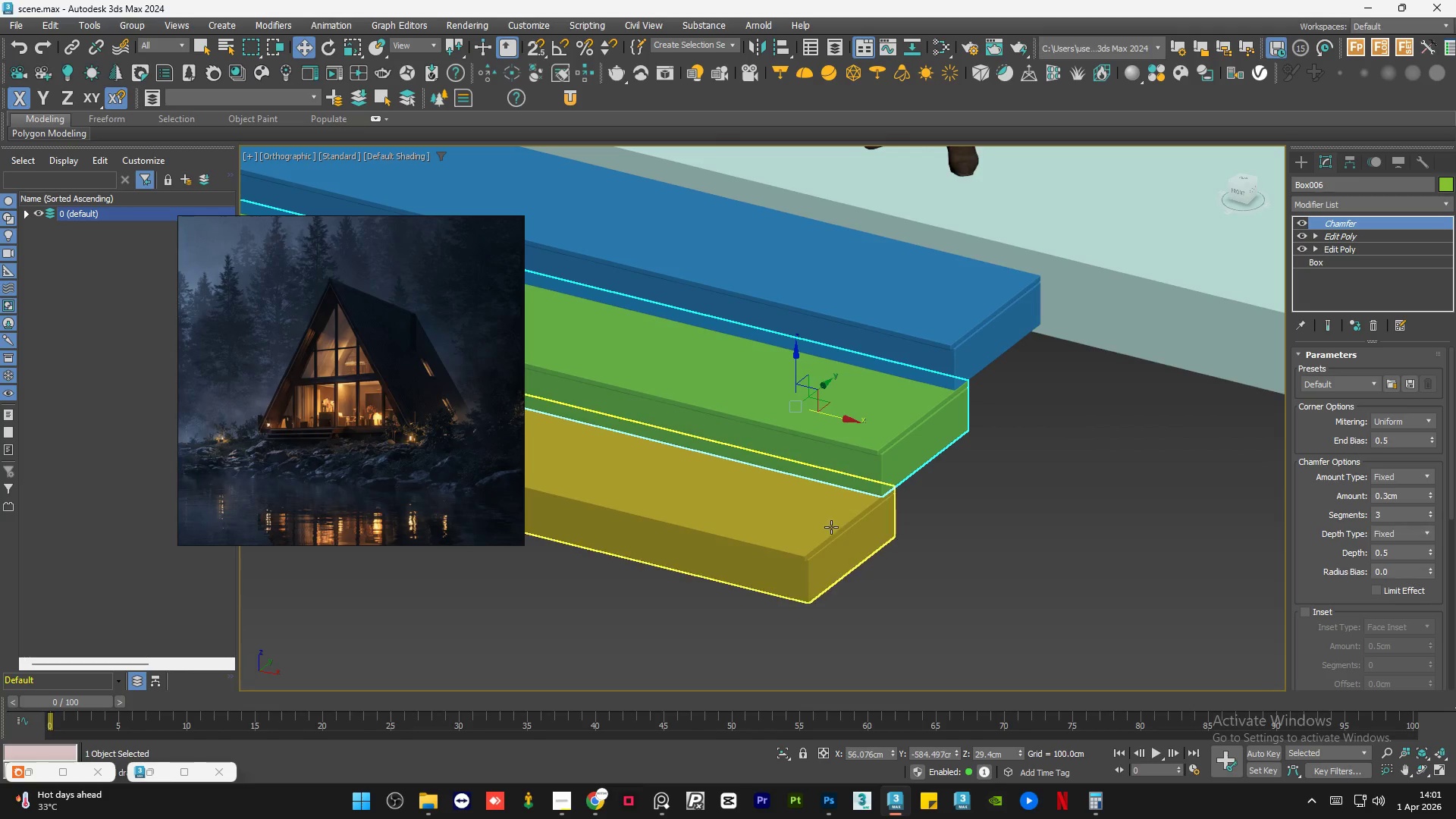 
left_click([827, 531])
 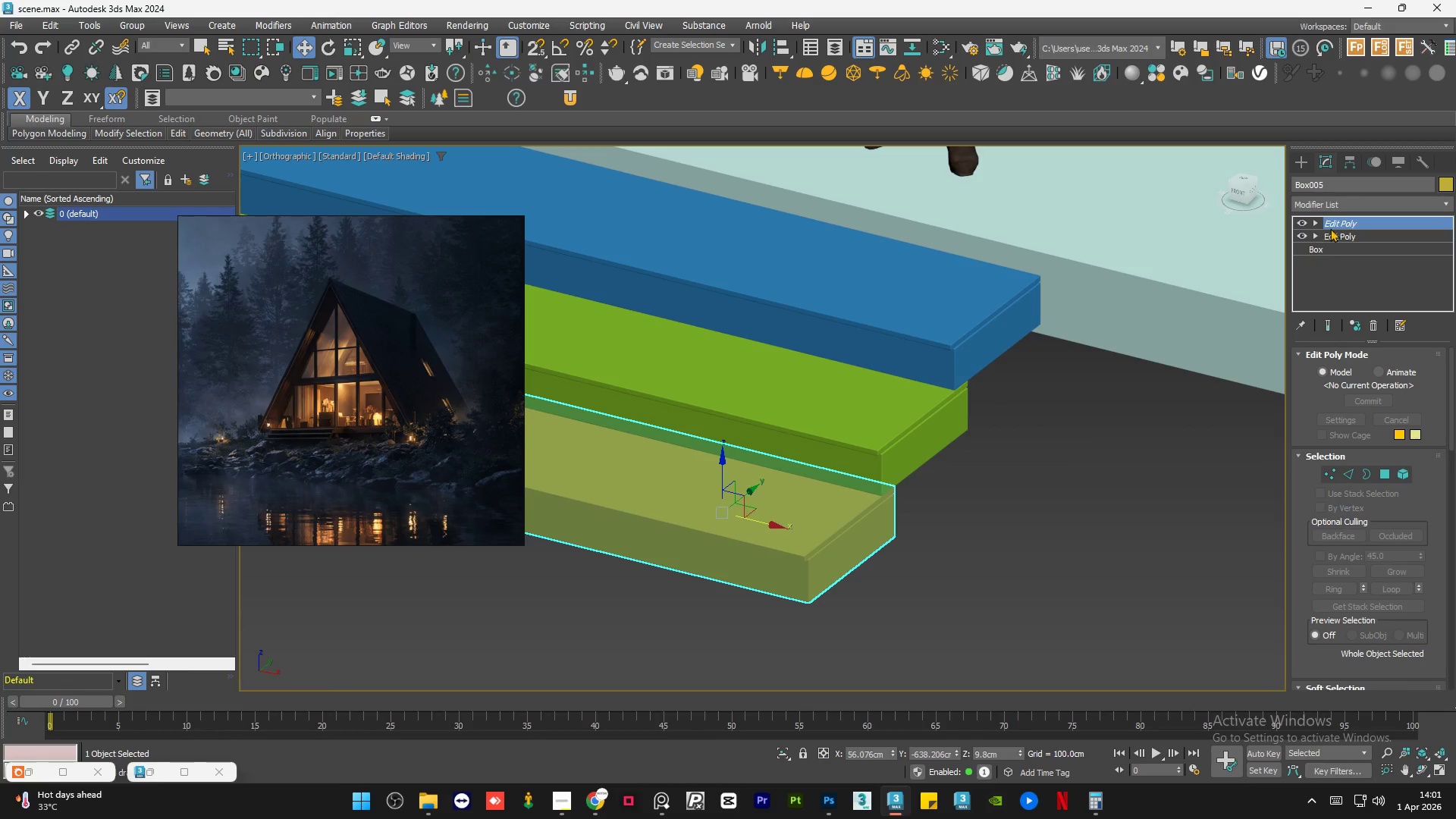 
right_click([1345, 224])
 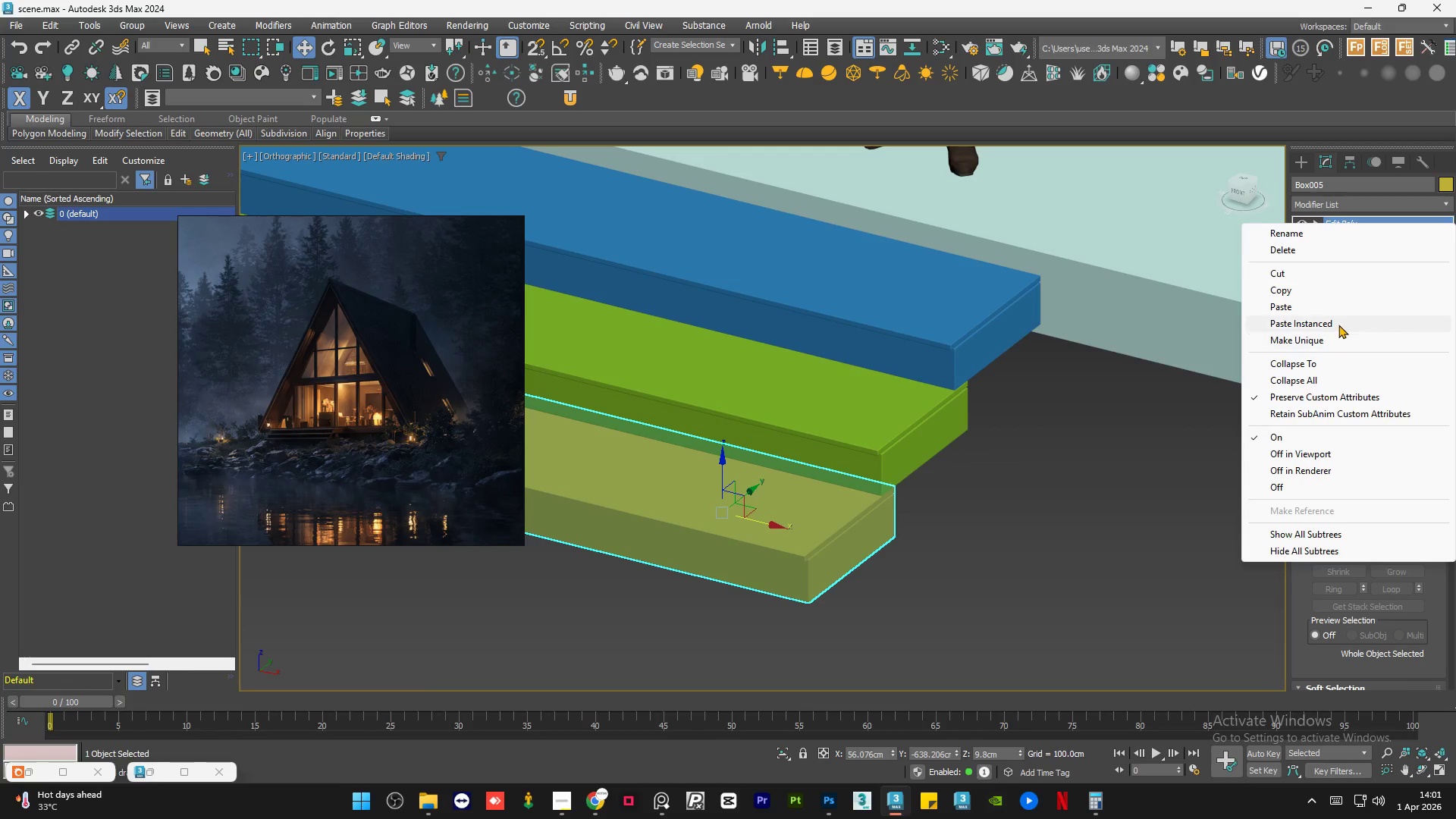 
left_click([1338, 325])
 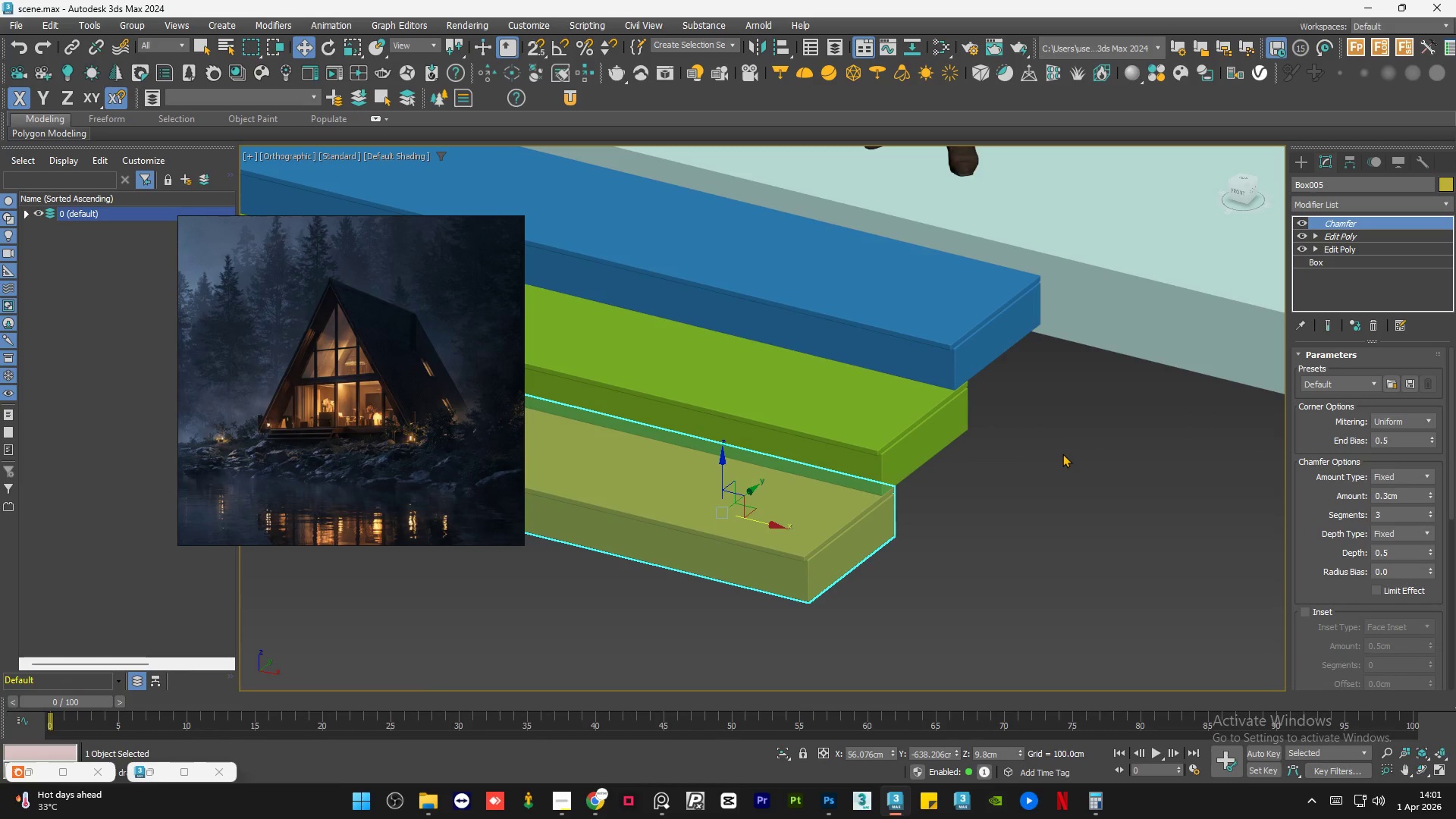 
left_click([1062, 453])
 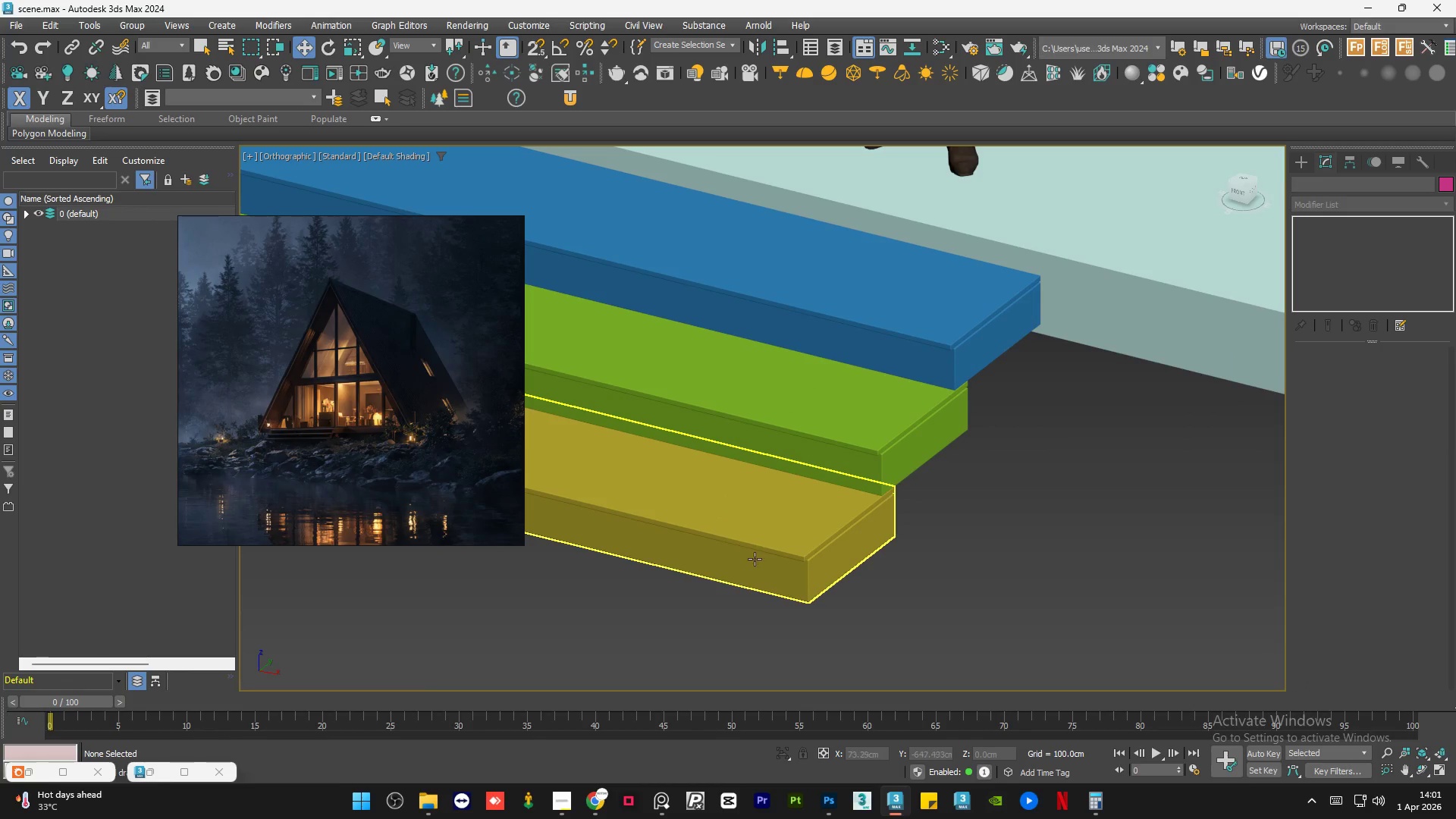 
scroll: coordinate [809, 569], scroll_direction: up, amount: 5.0
 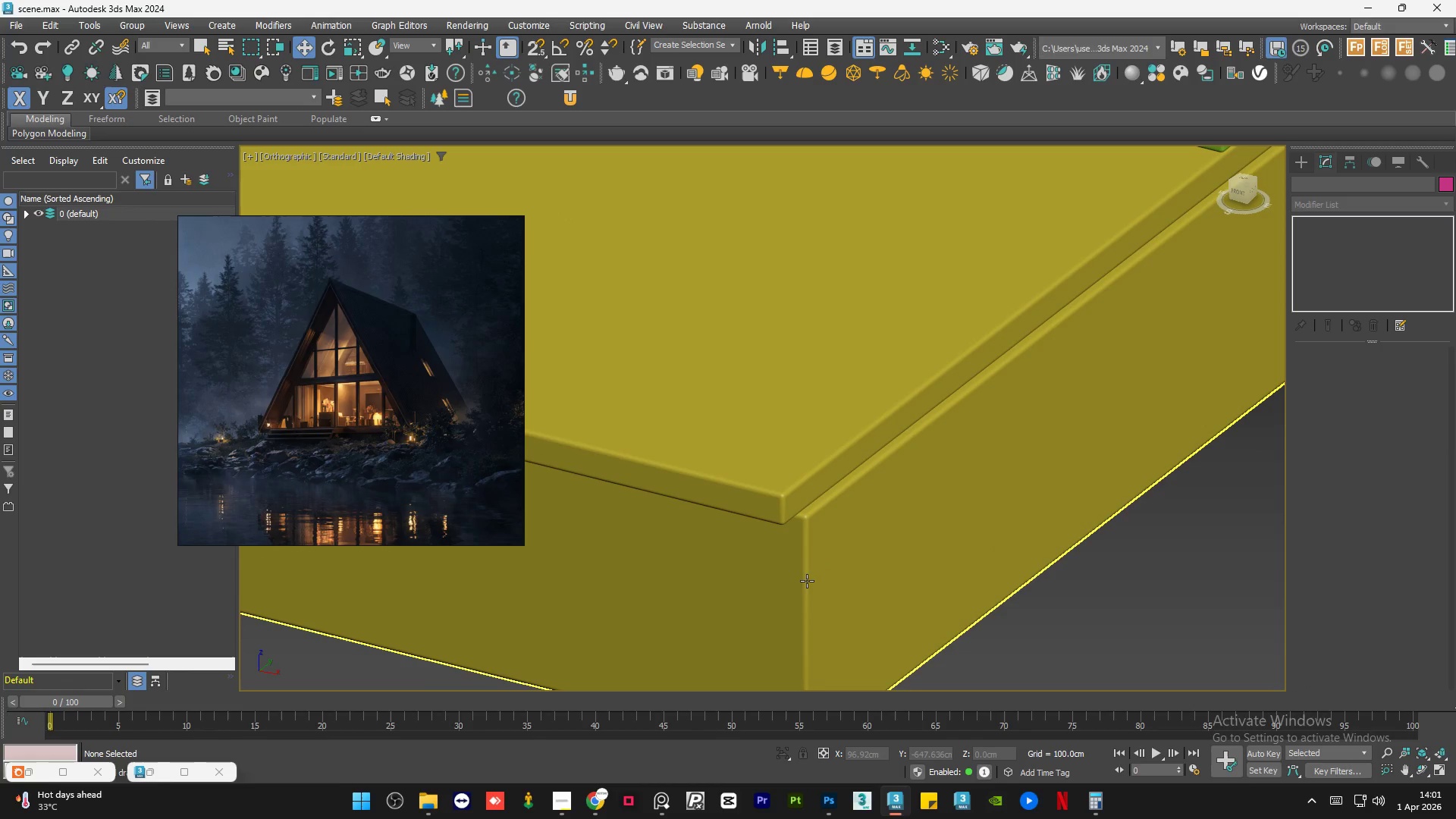 
scroll: coordinate [816, 576], scroll_direction: down, amount: 9.0
 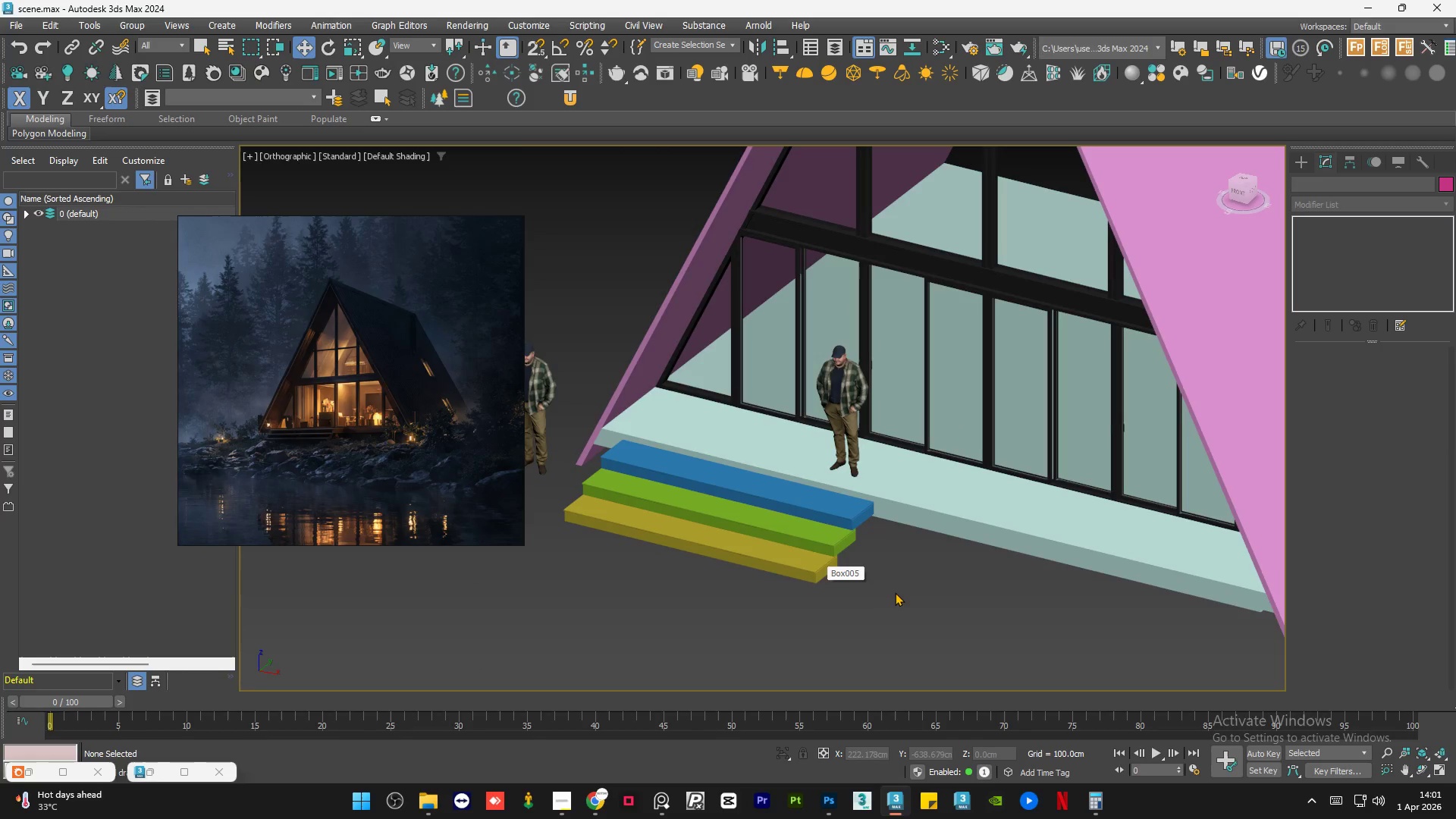 
left_click([902, 593])
 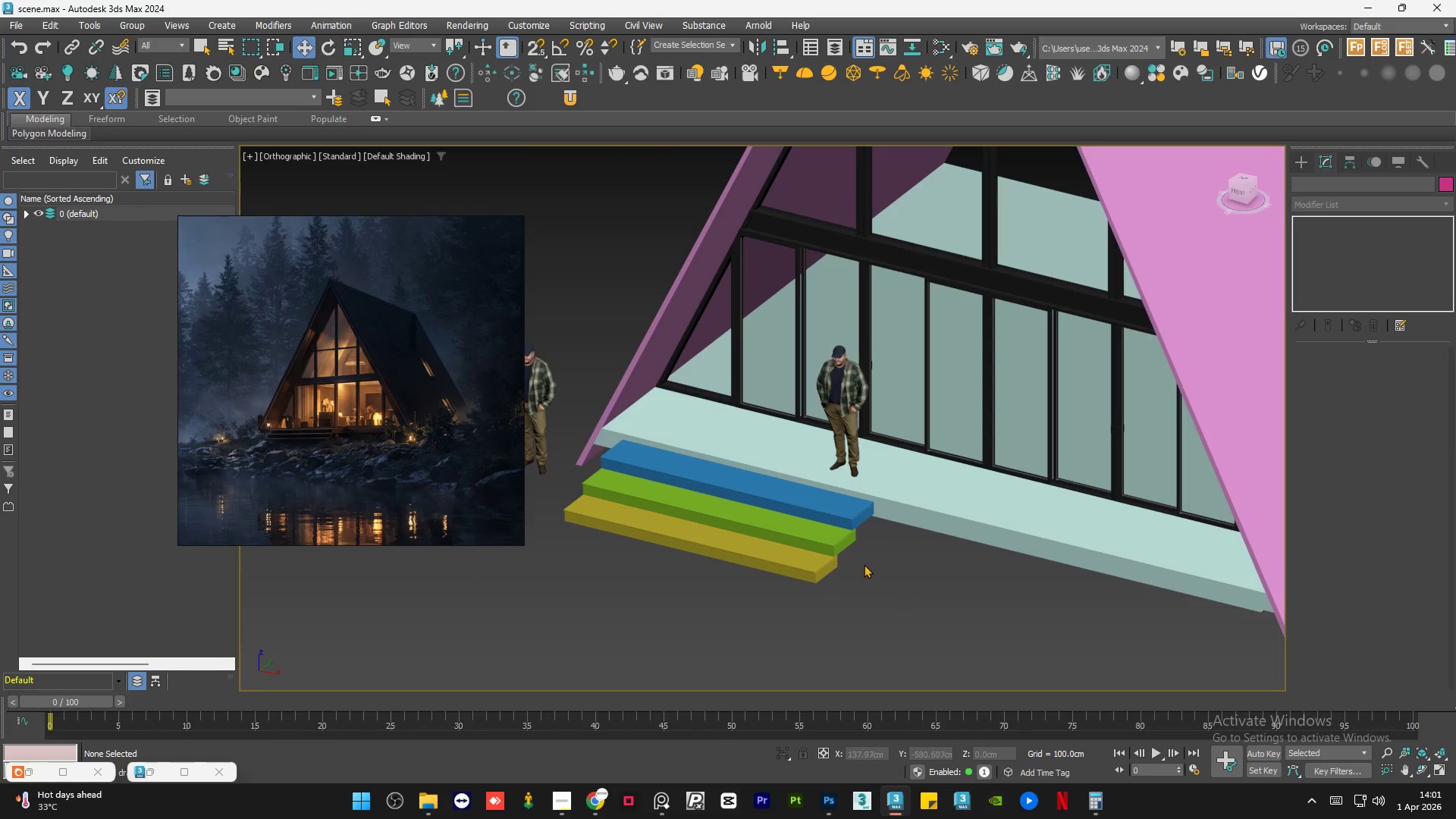 
scroll: coordinate [315, 429], scroll_direction: up, amount: 13.0
 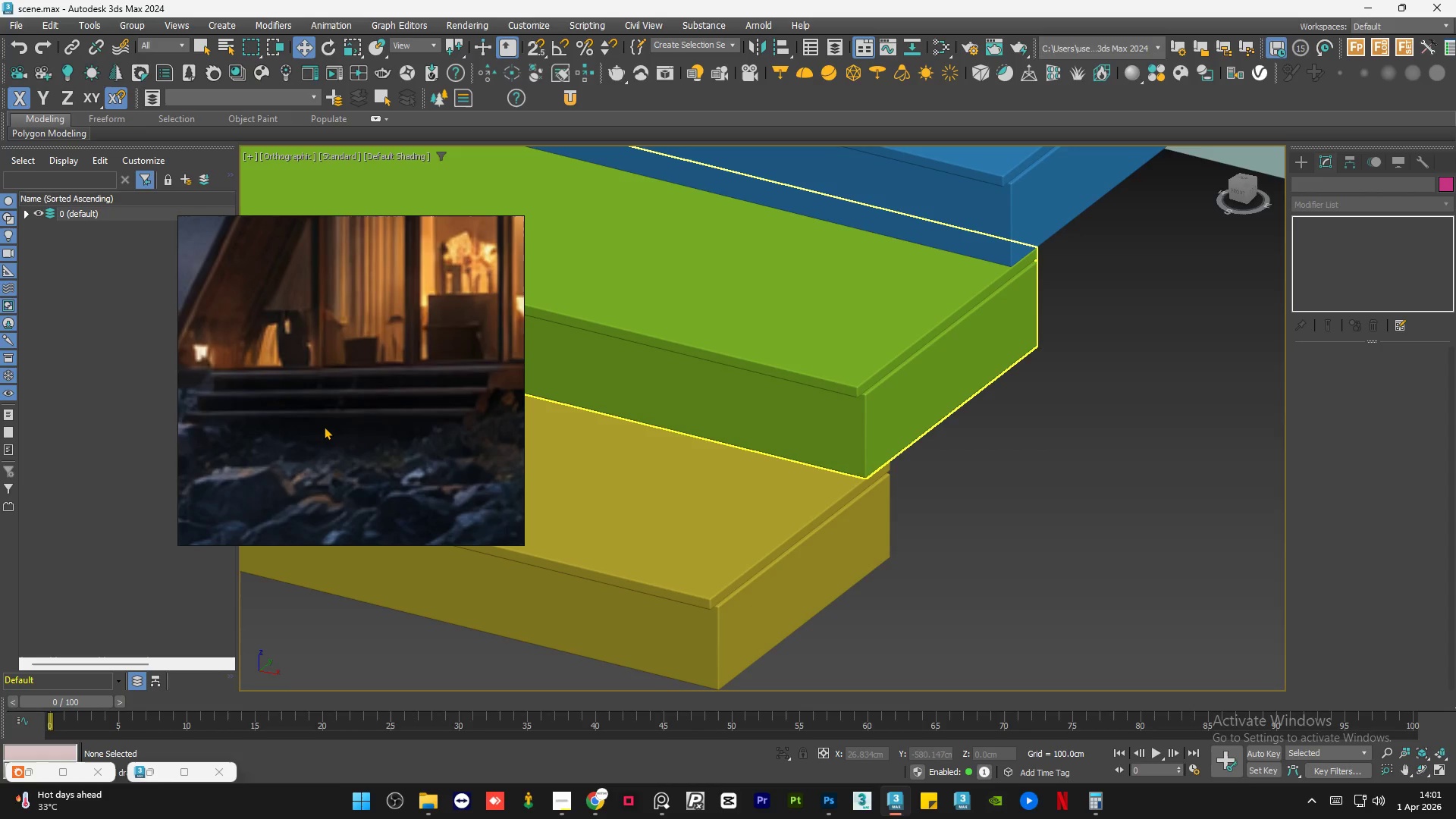 
scroll: coordinate [738, 457], scroll_direction: down, amount: 5.0
 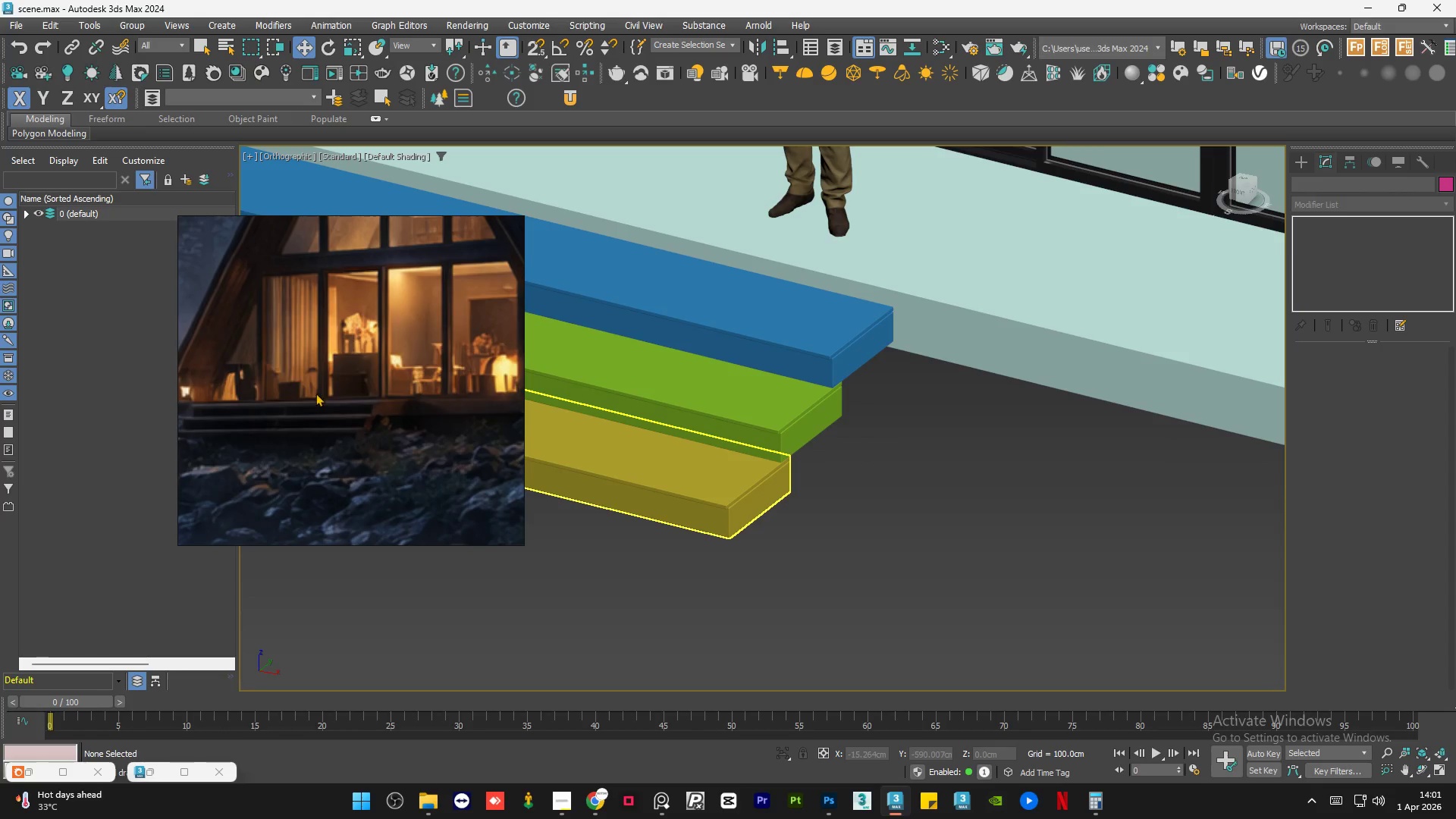 
scroll: coordinate [384, 391], scroll_direction: up, amount: 6.0
 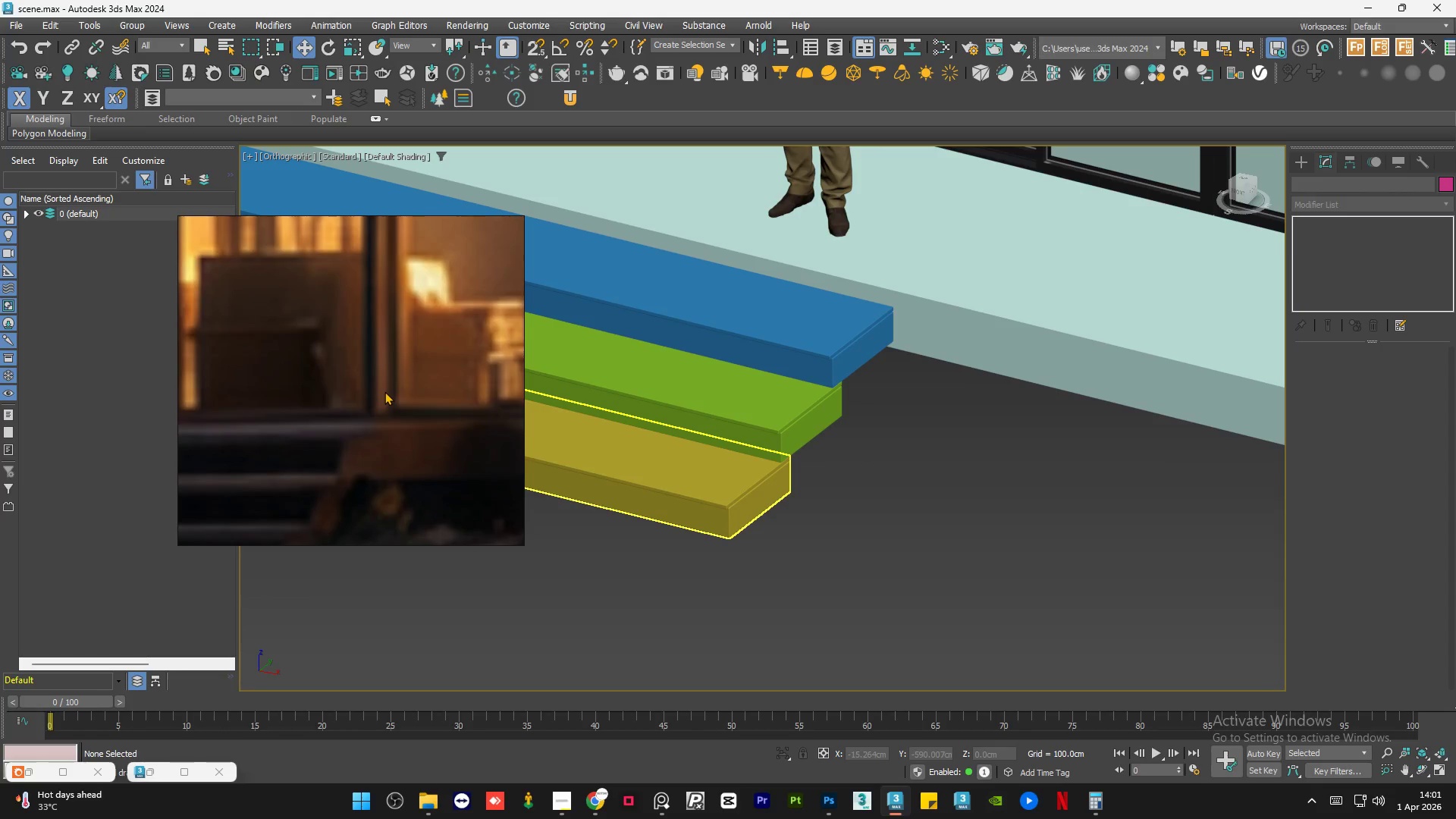 
scroll: coordinate [338, 365], scroll_direction: down, amount: 10.0
 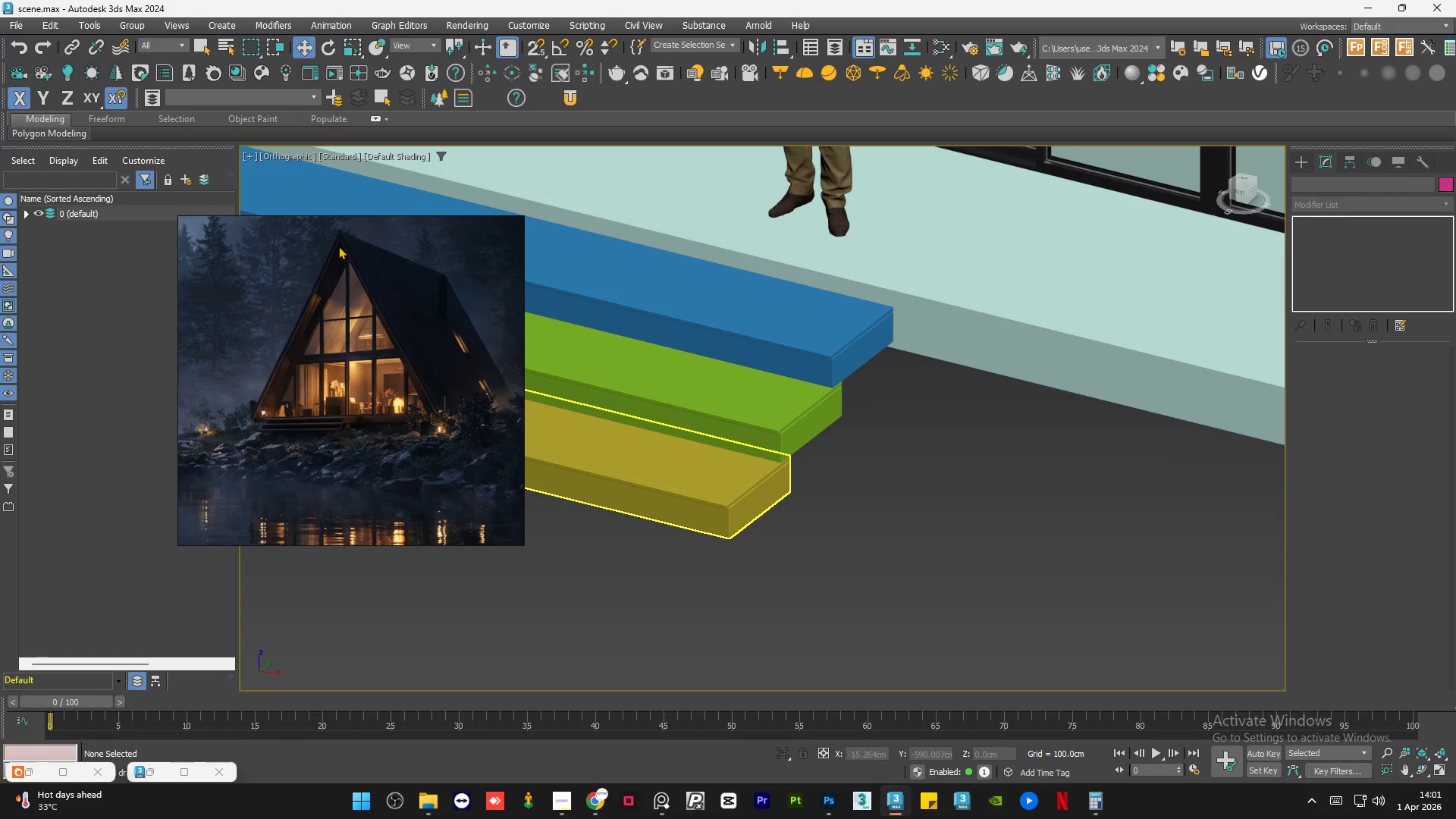 
scroll: coordinate [346, 249], scroll_direction: up, amount: 9.0
 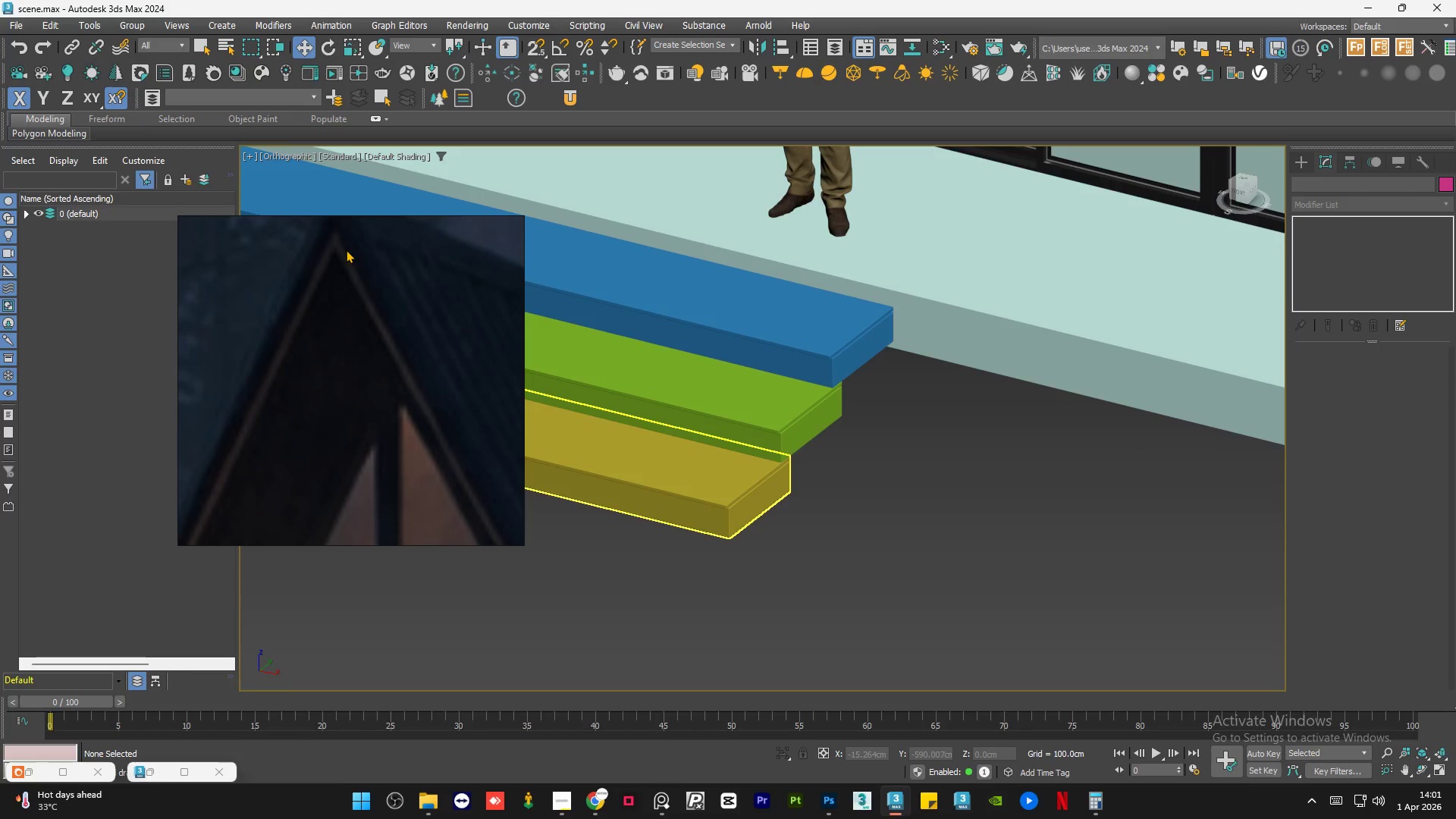 
scroll: coordinate [880, 449], scroll_direction: down, amount: 4.0
 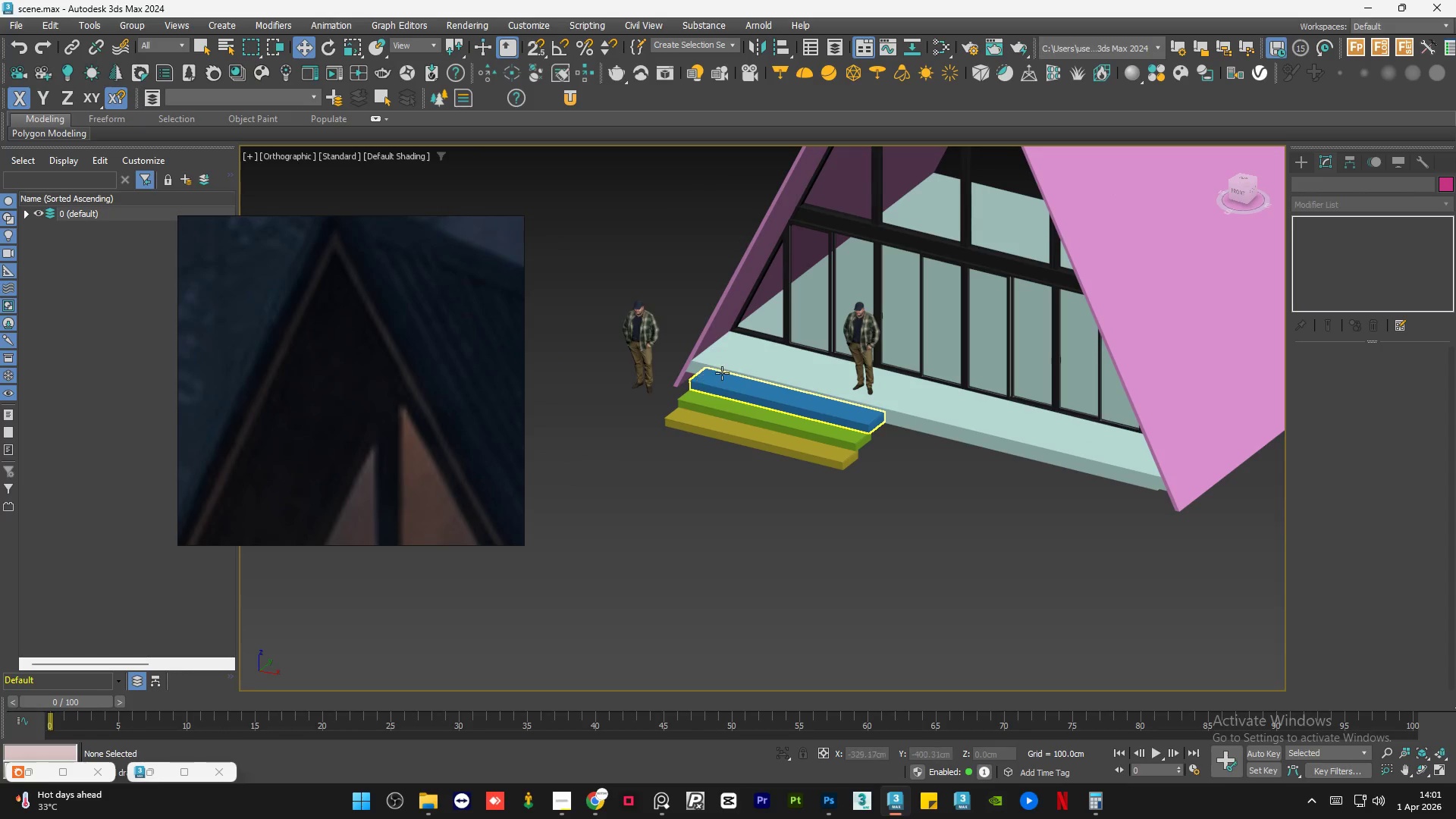 
hold_key(key=AltLeft, duration=1.5)
 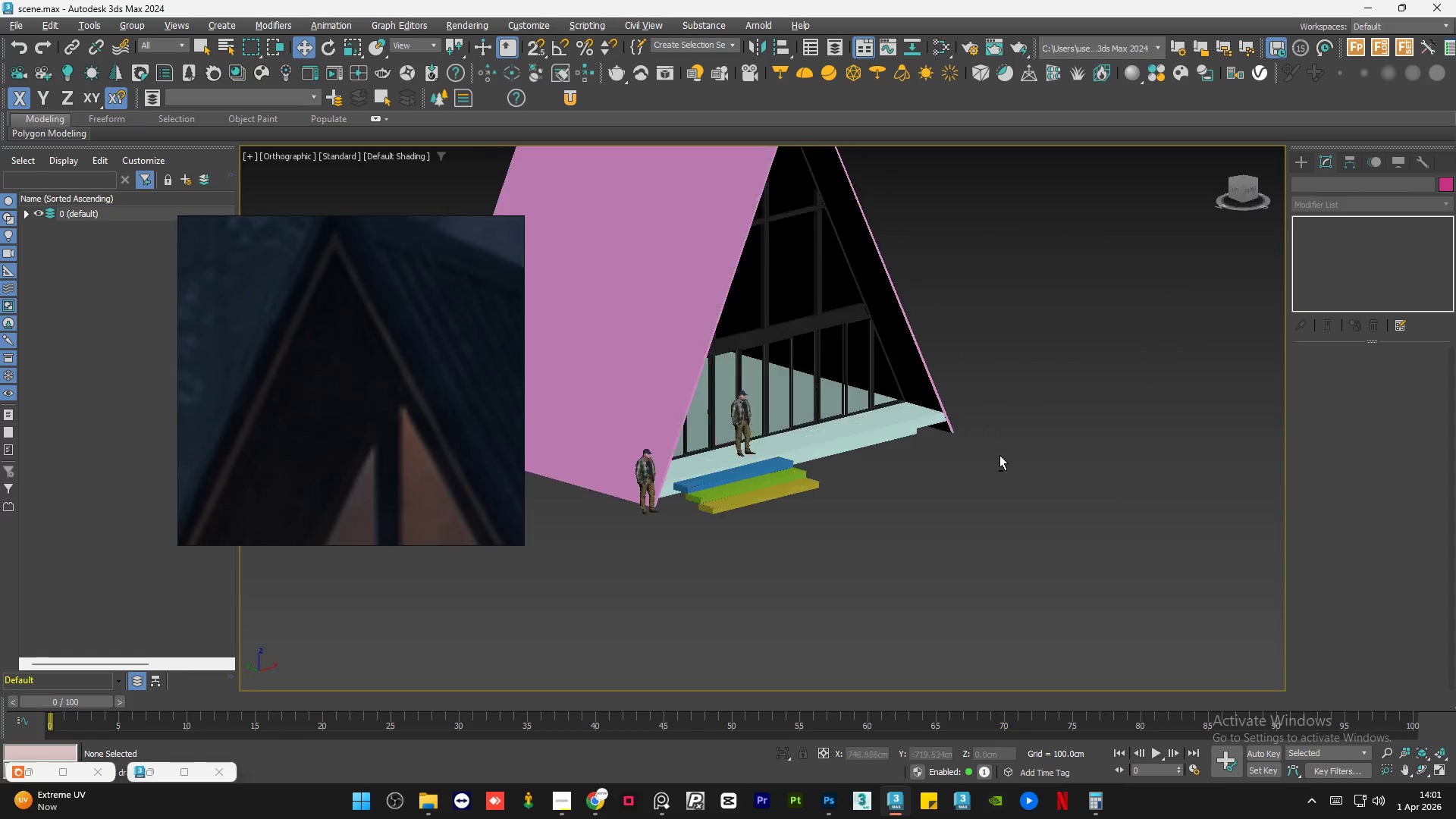 
scroll: coordinate [714, 401], scroll_direction: down, amount: 1.0
 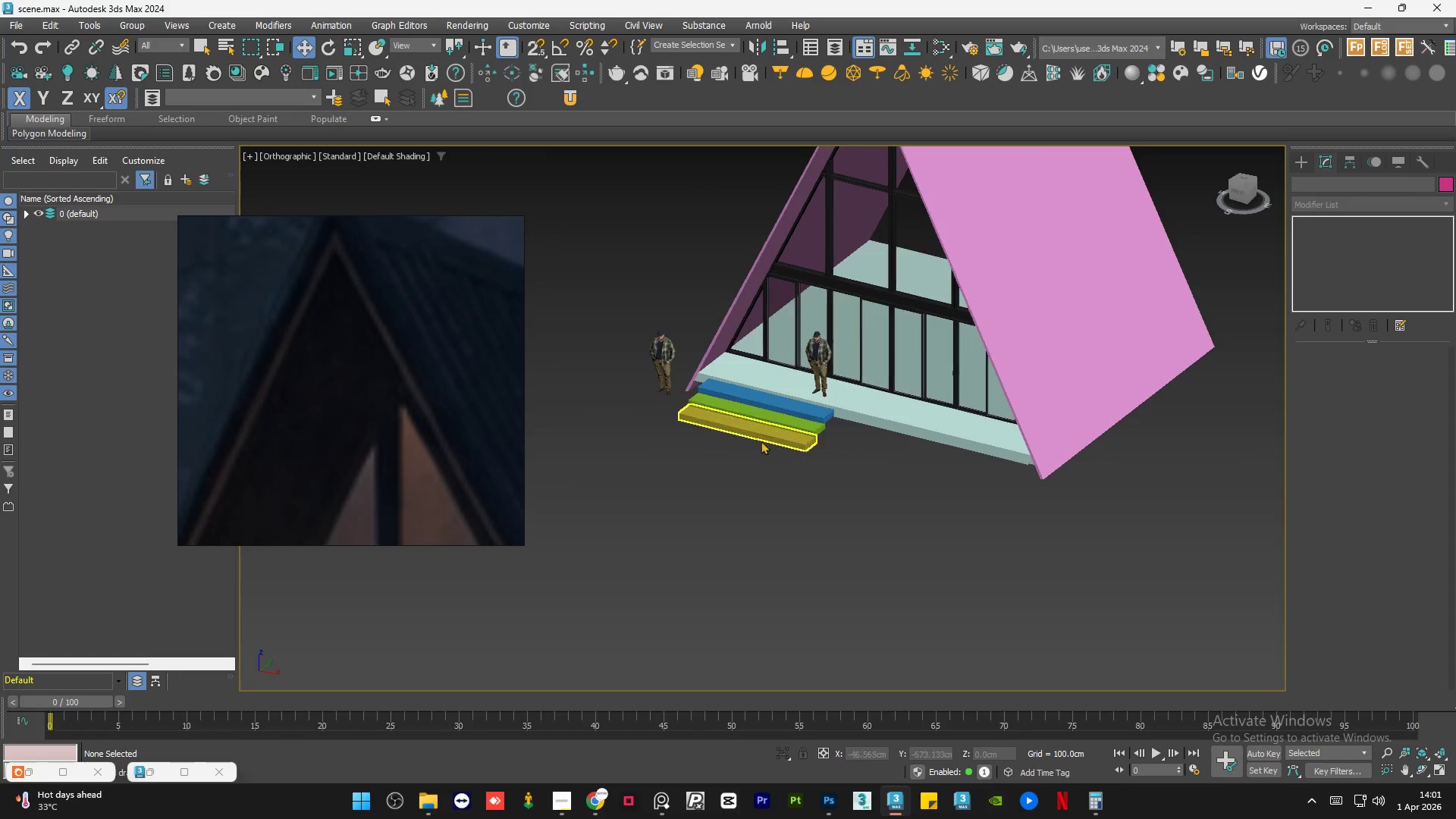 
key(Alt+AltLeft)
 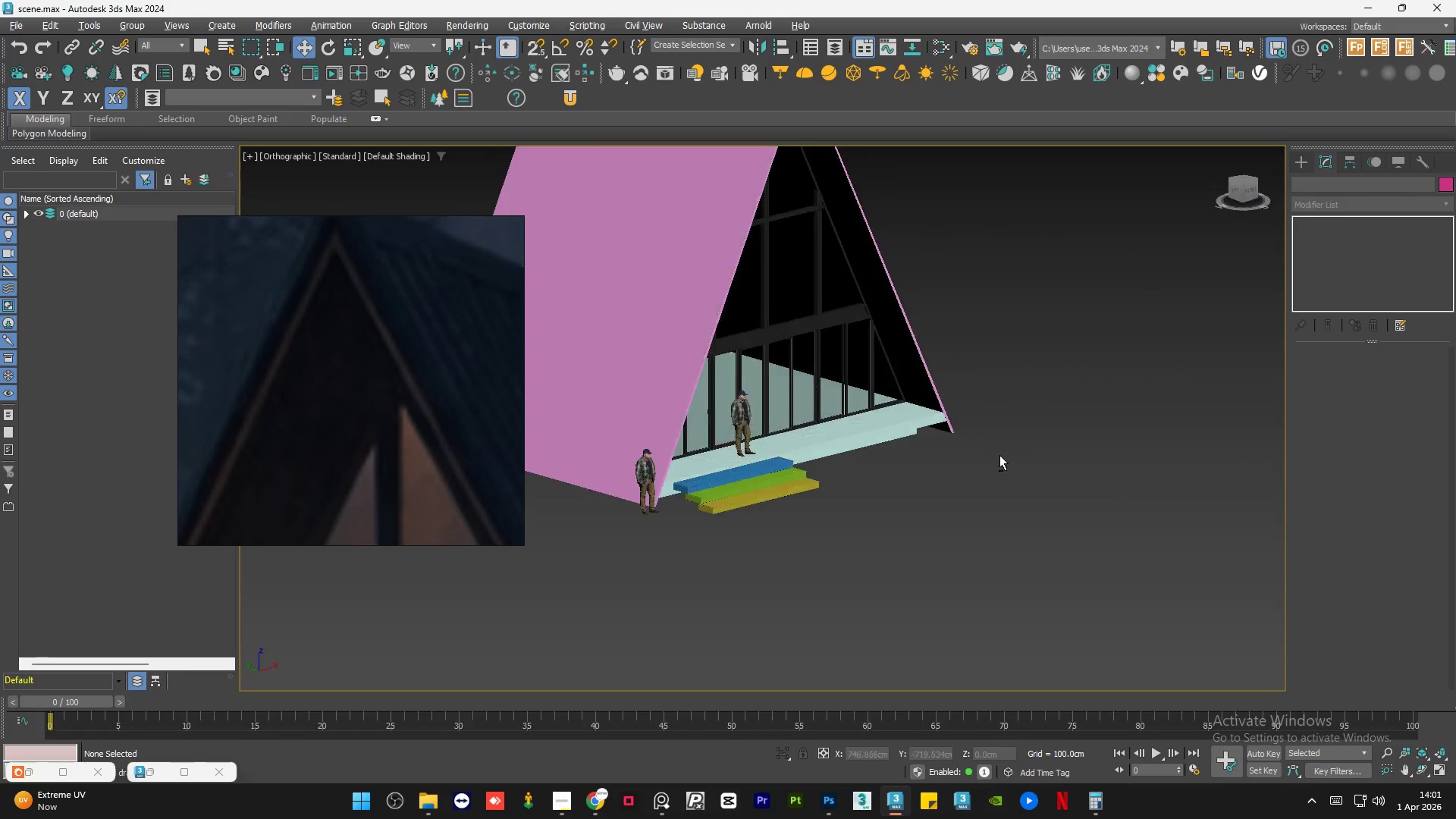 
key(Alt+AltLeft)
 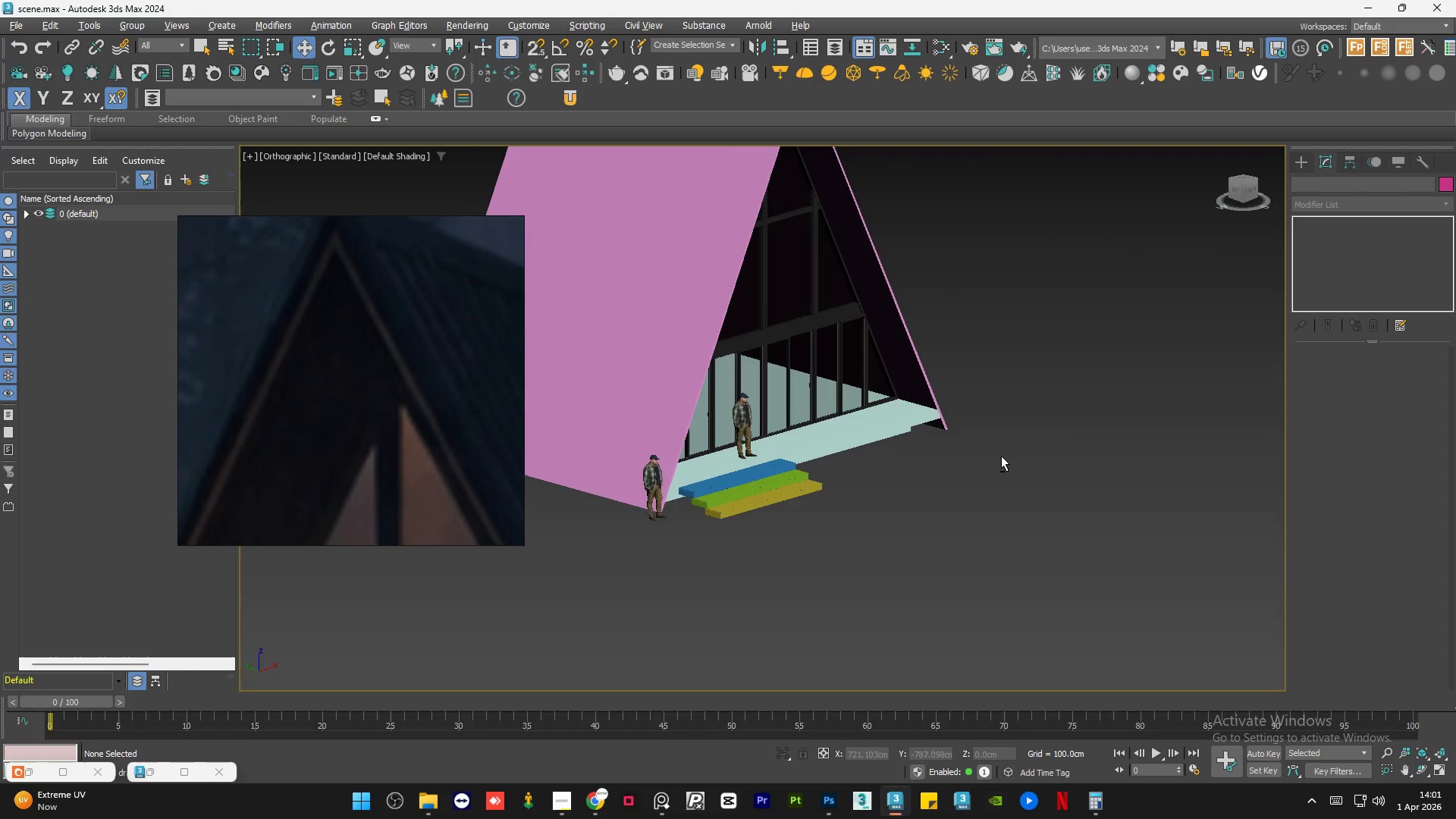 
key(Alt+AltLeft)
 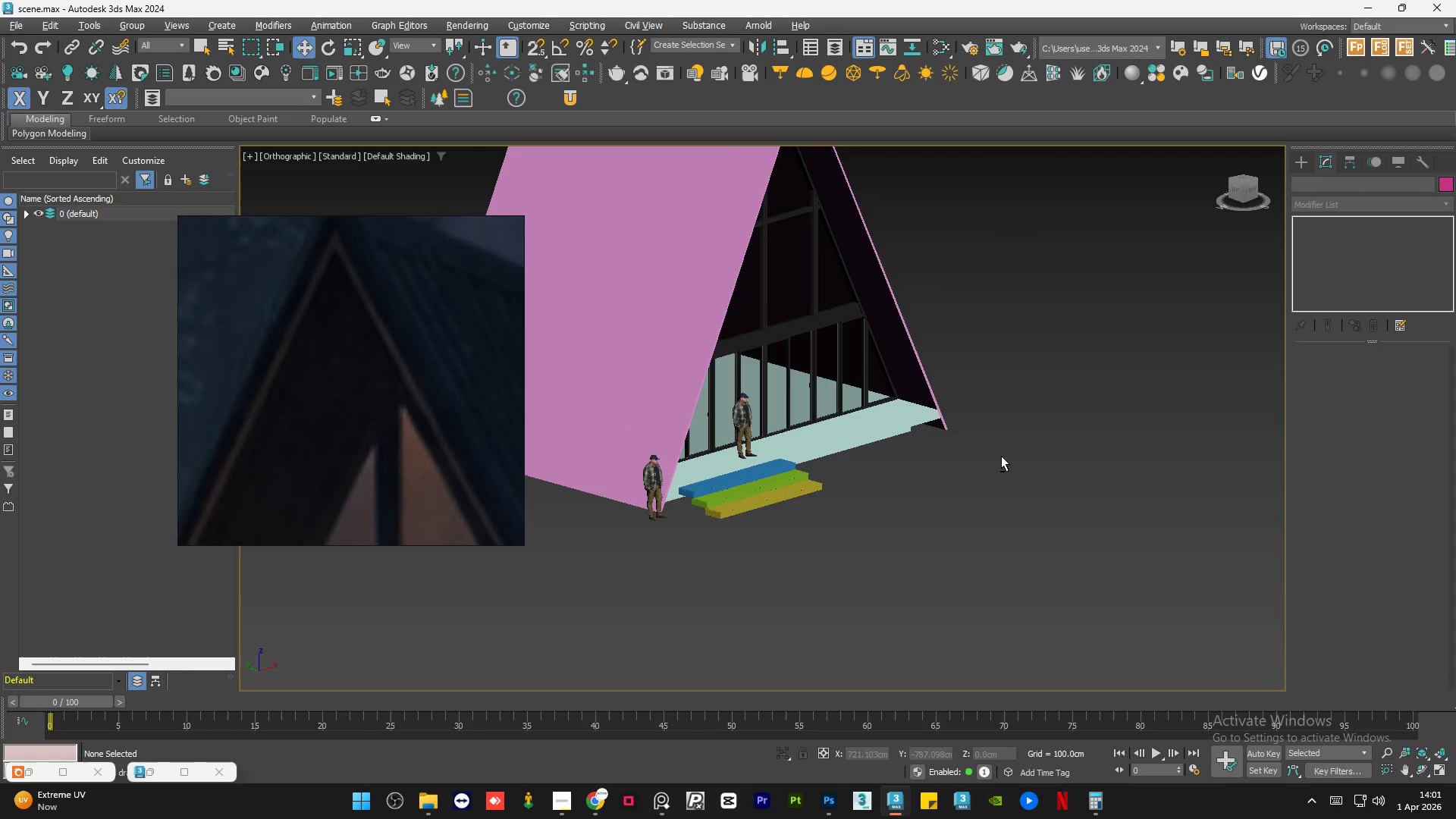 
key(Alt+AltLeft)
 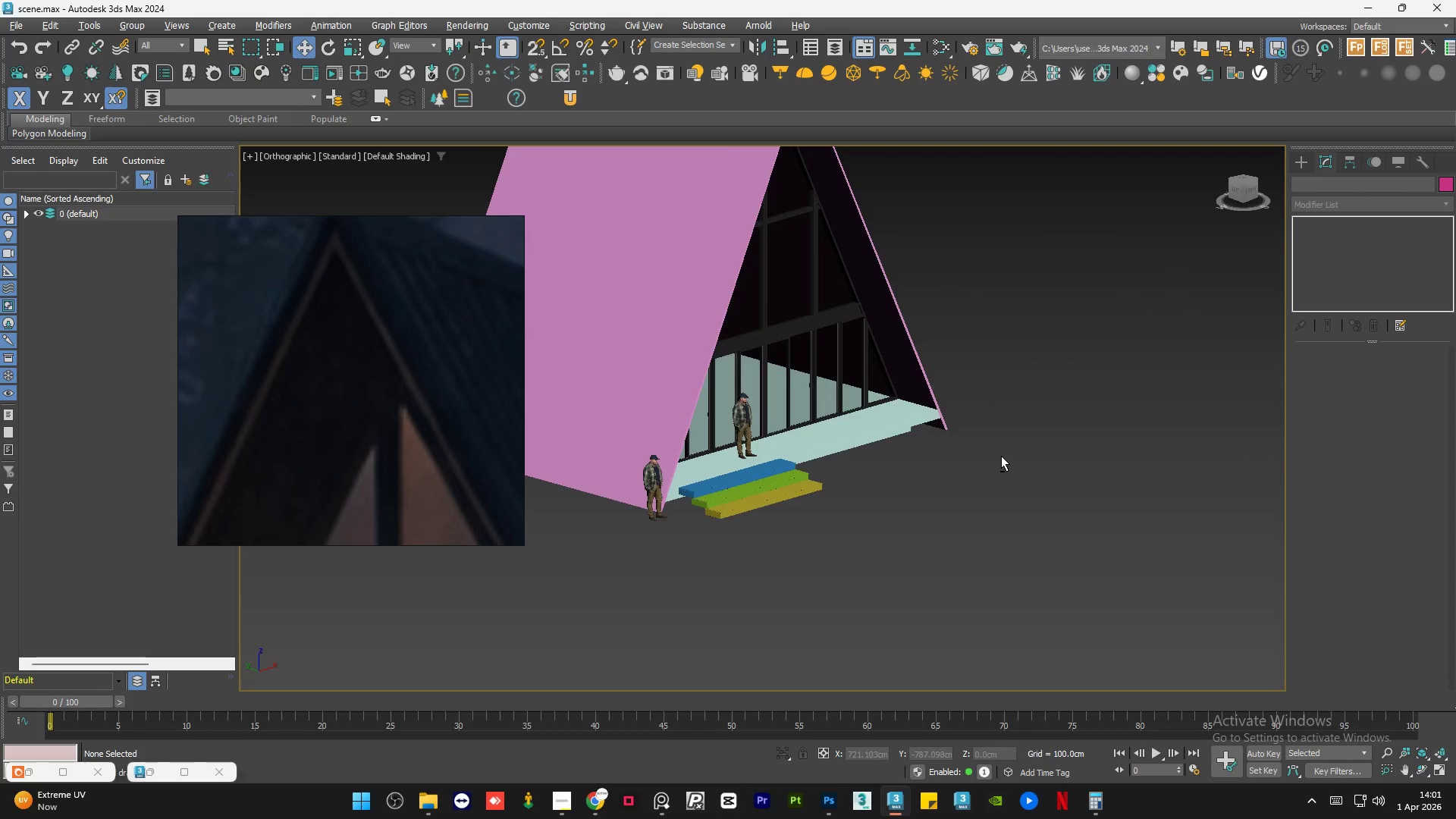 
key(Alt+AltLeft)
 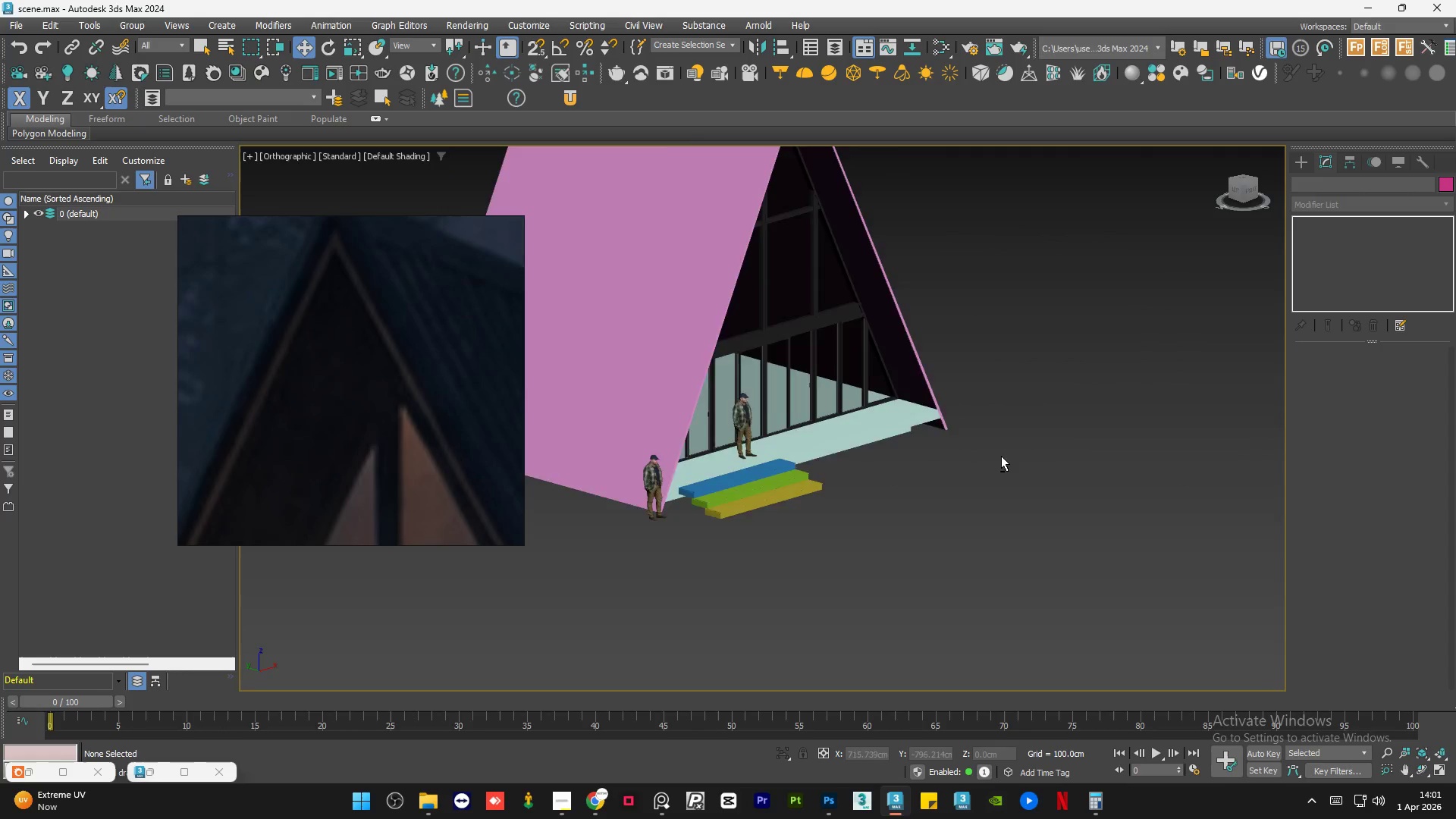 
hold_key(key=AltLeft, duration=1.02)
 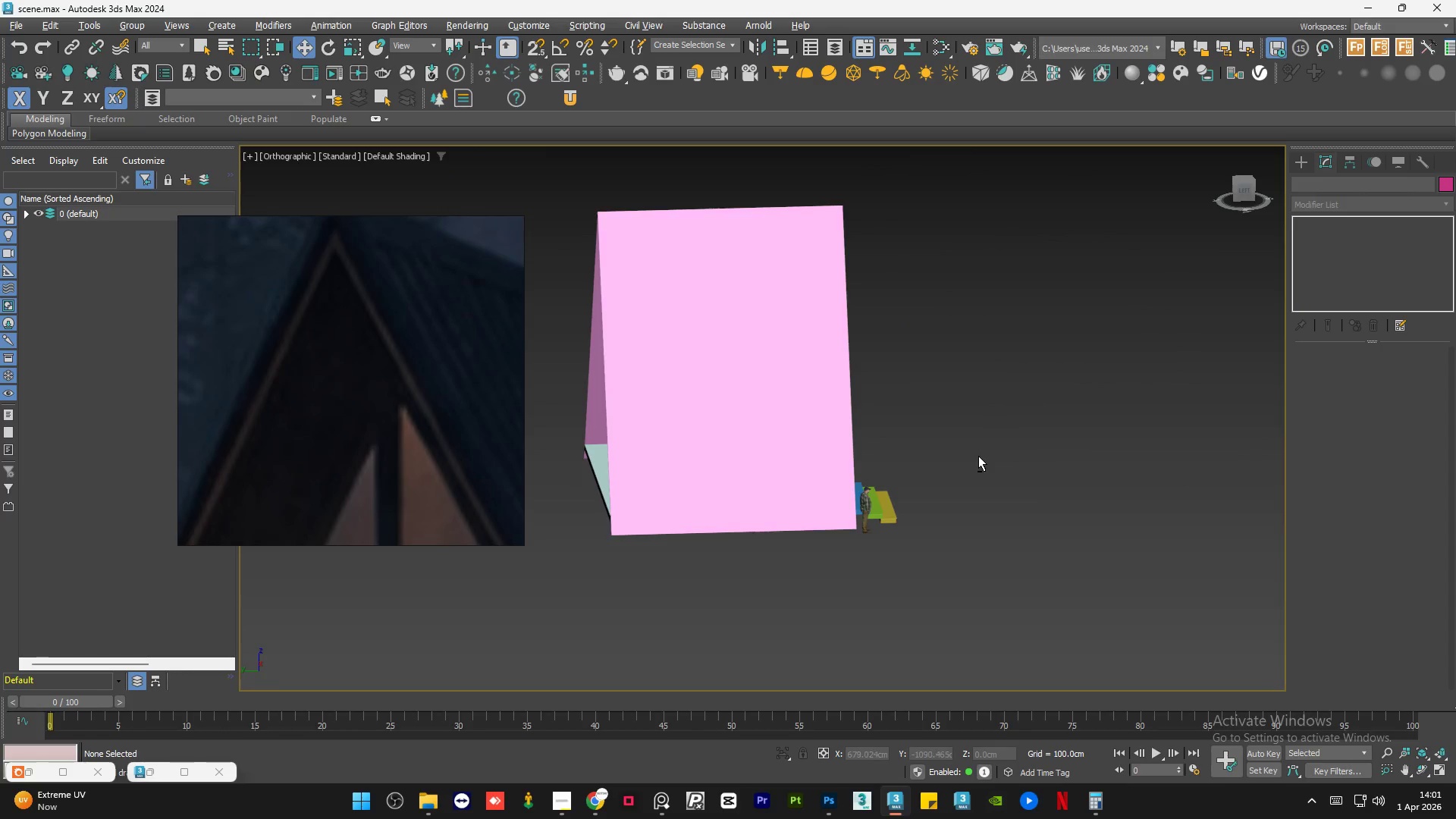 
scroll: coordinate [1006, 459], scroll_direction: down, amount: 2.0
 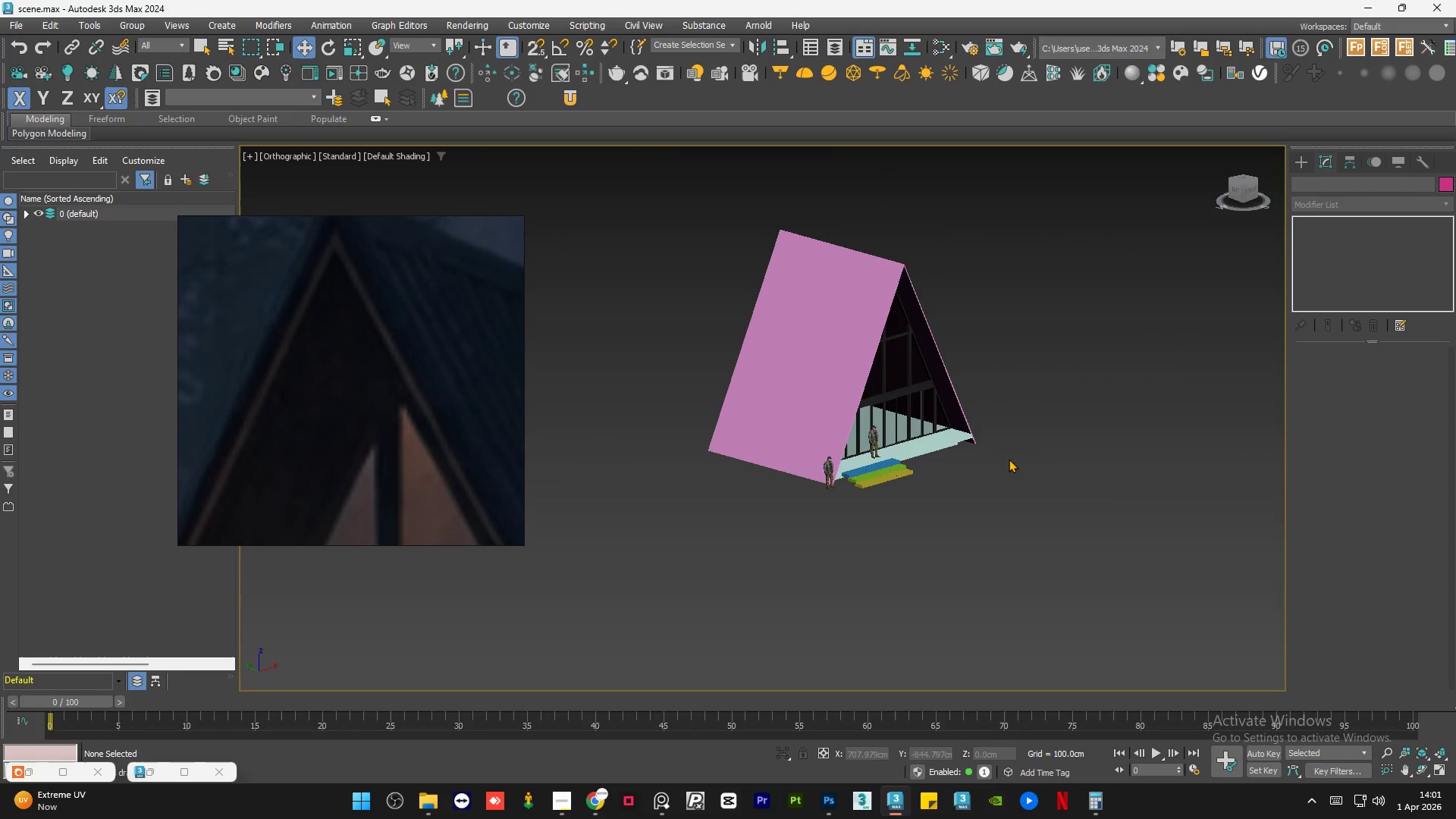 
hold_key(key=AltLeft, duration=1.41)
 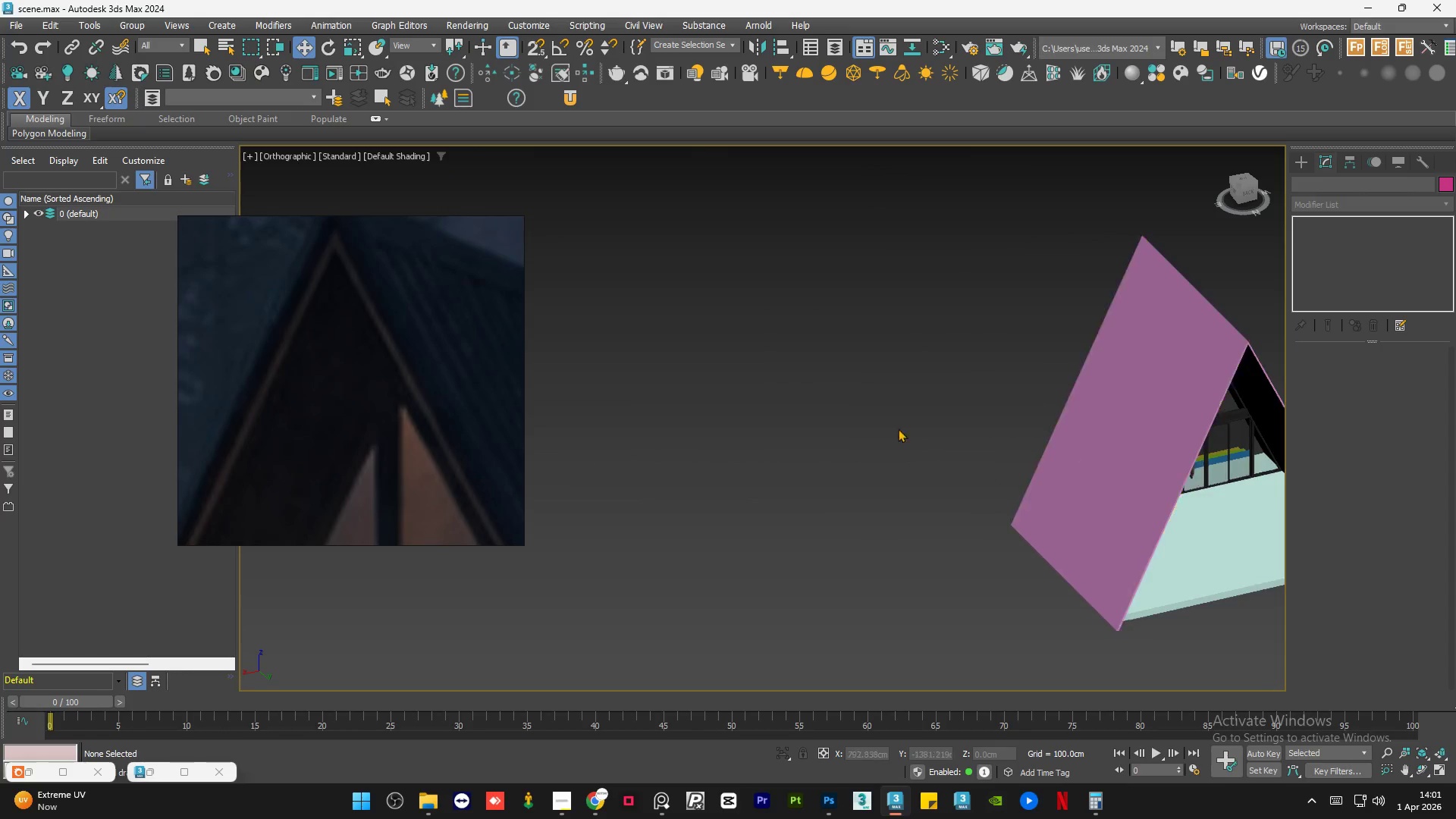 
scroll: coordinate [1062, 472], scroll_direction: up, amount: 1.0
 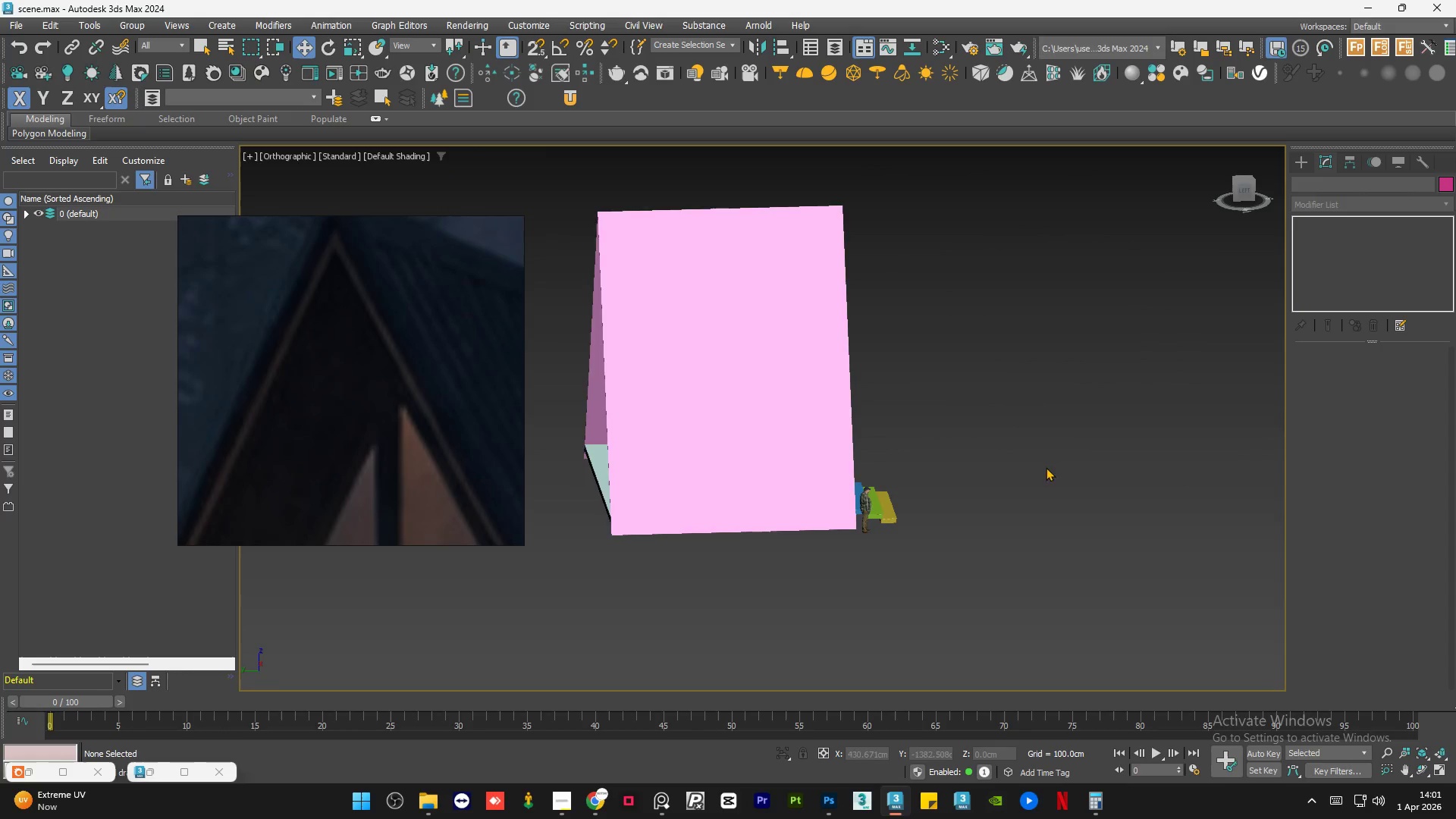 
hold_key(key=AltLeft, duration=1.03)
 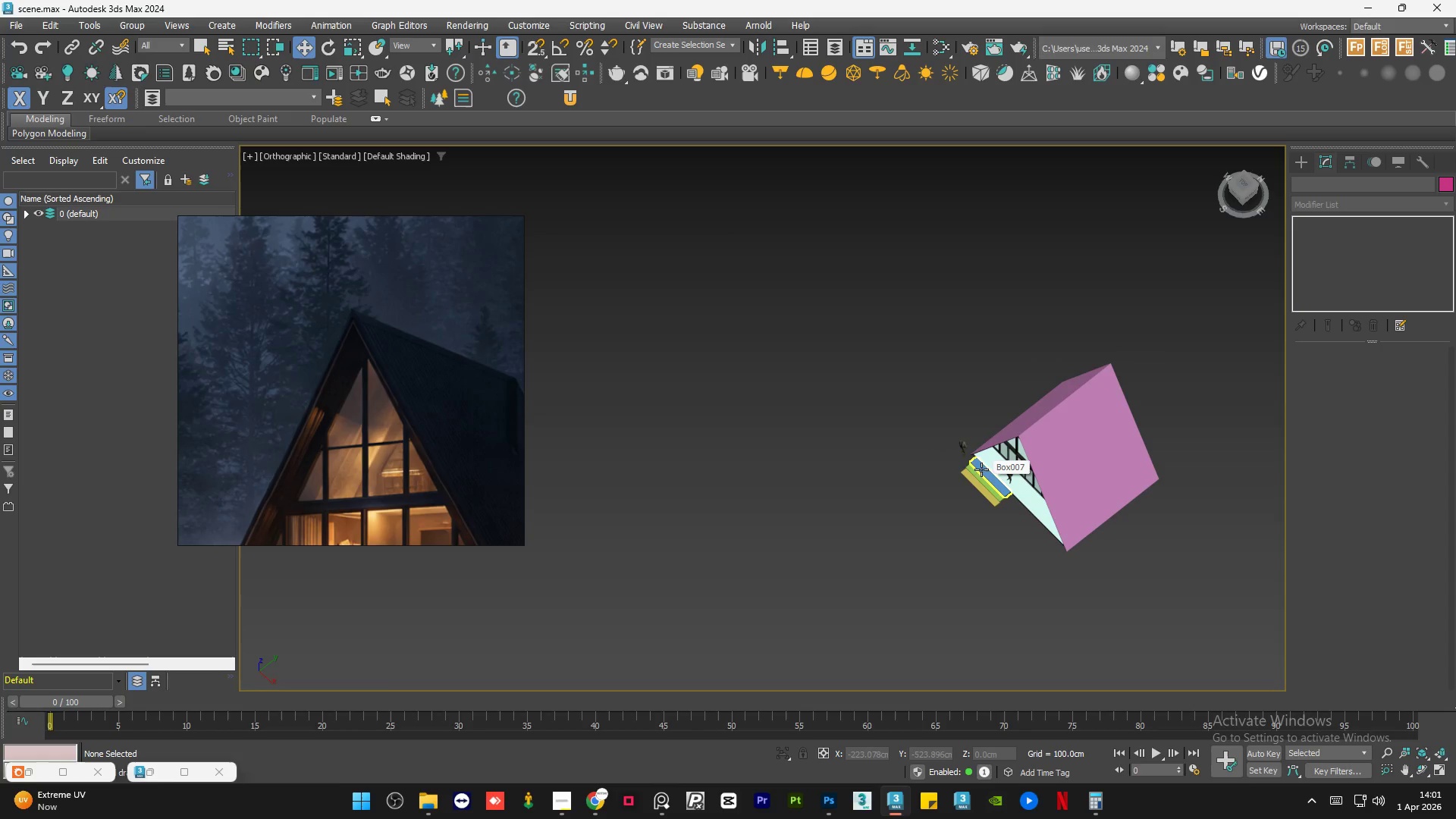 
scroll: coordinate [346, 337], scroll_direction: down, amount: 9.0
 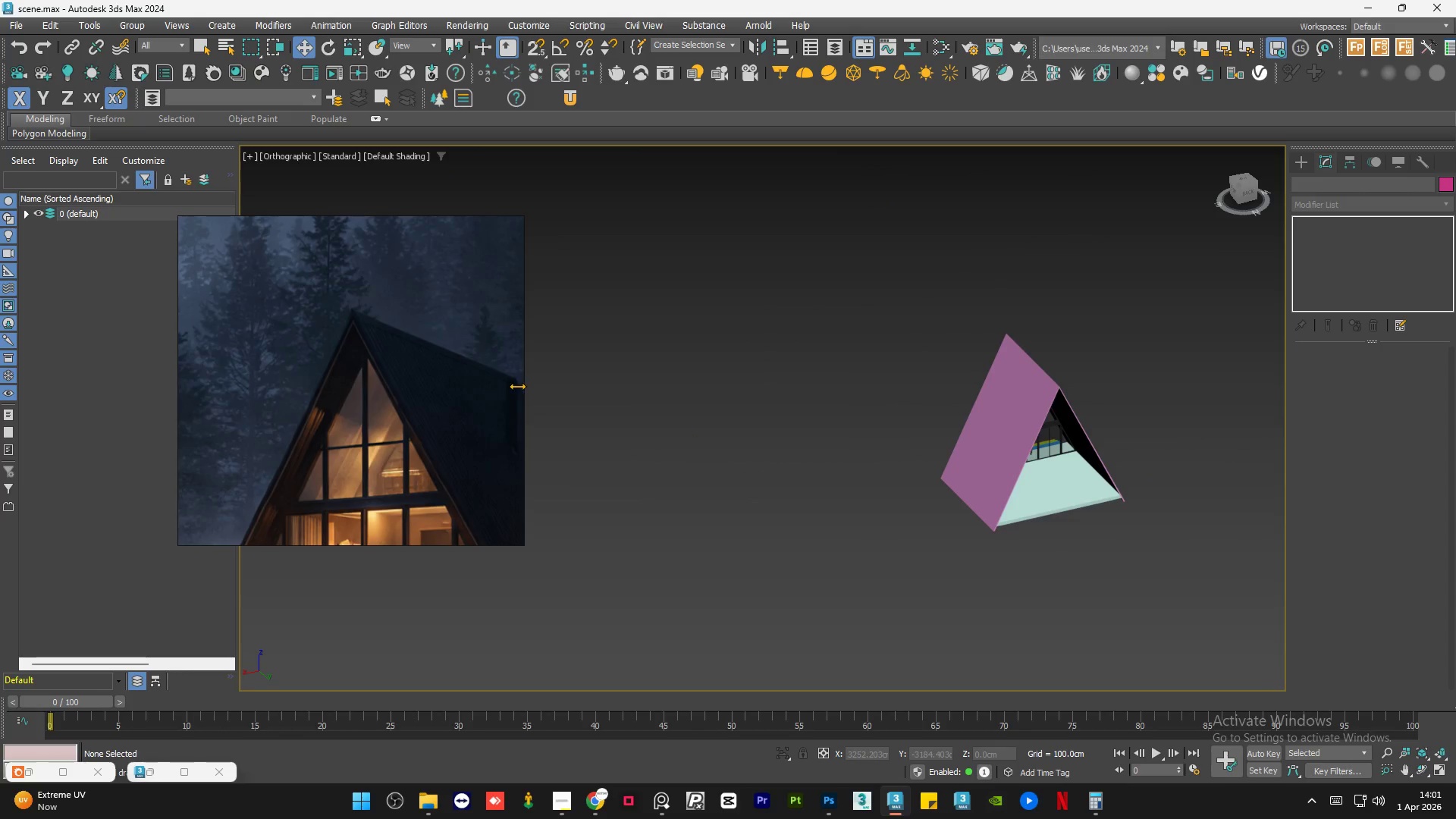 
scroll: coordinate [274, 266], scroll_direction: up, amount: 8.0
 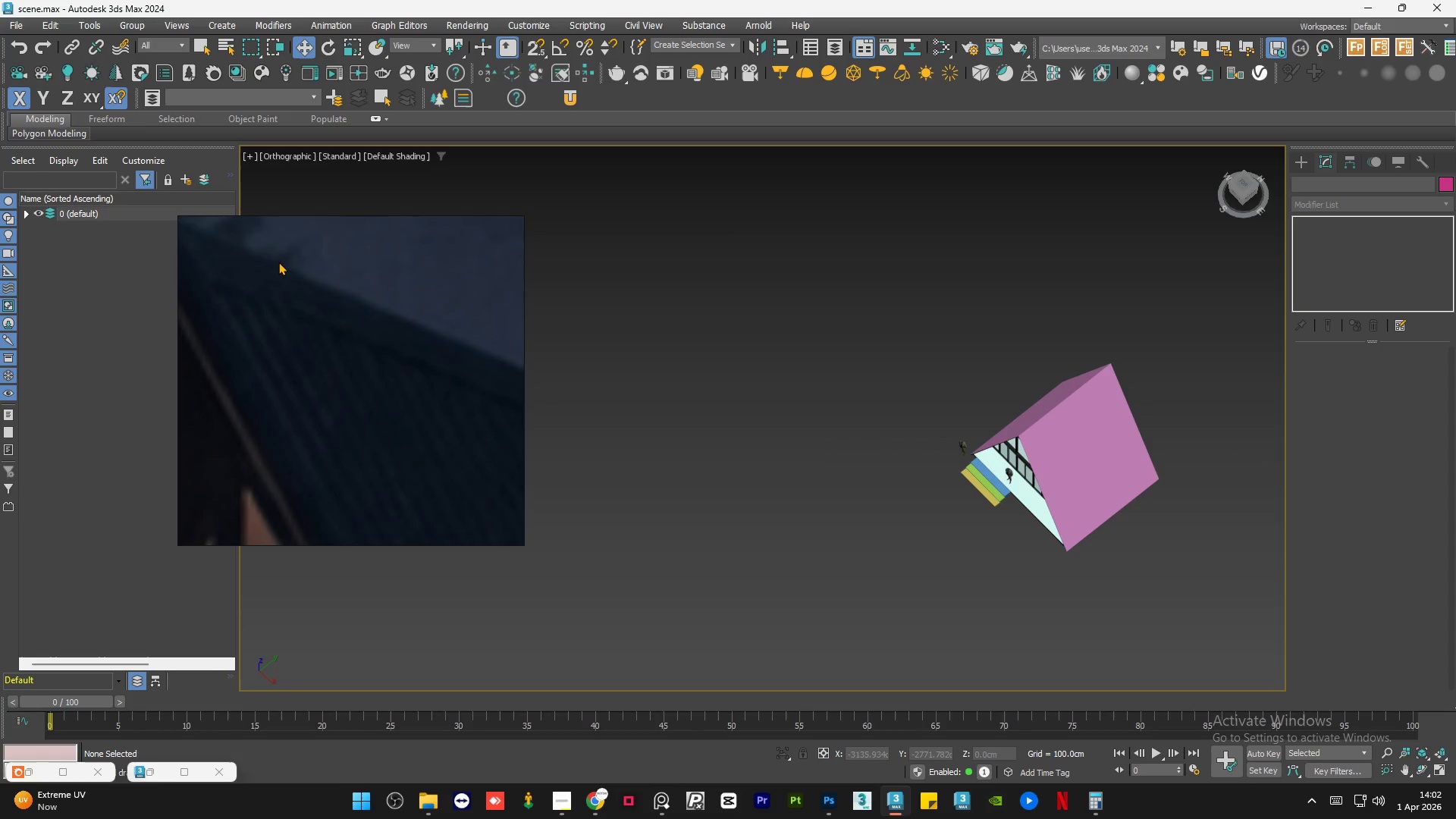 
wait(11.17)
 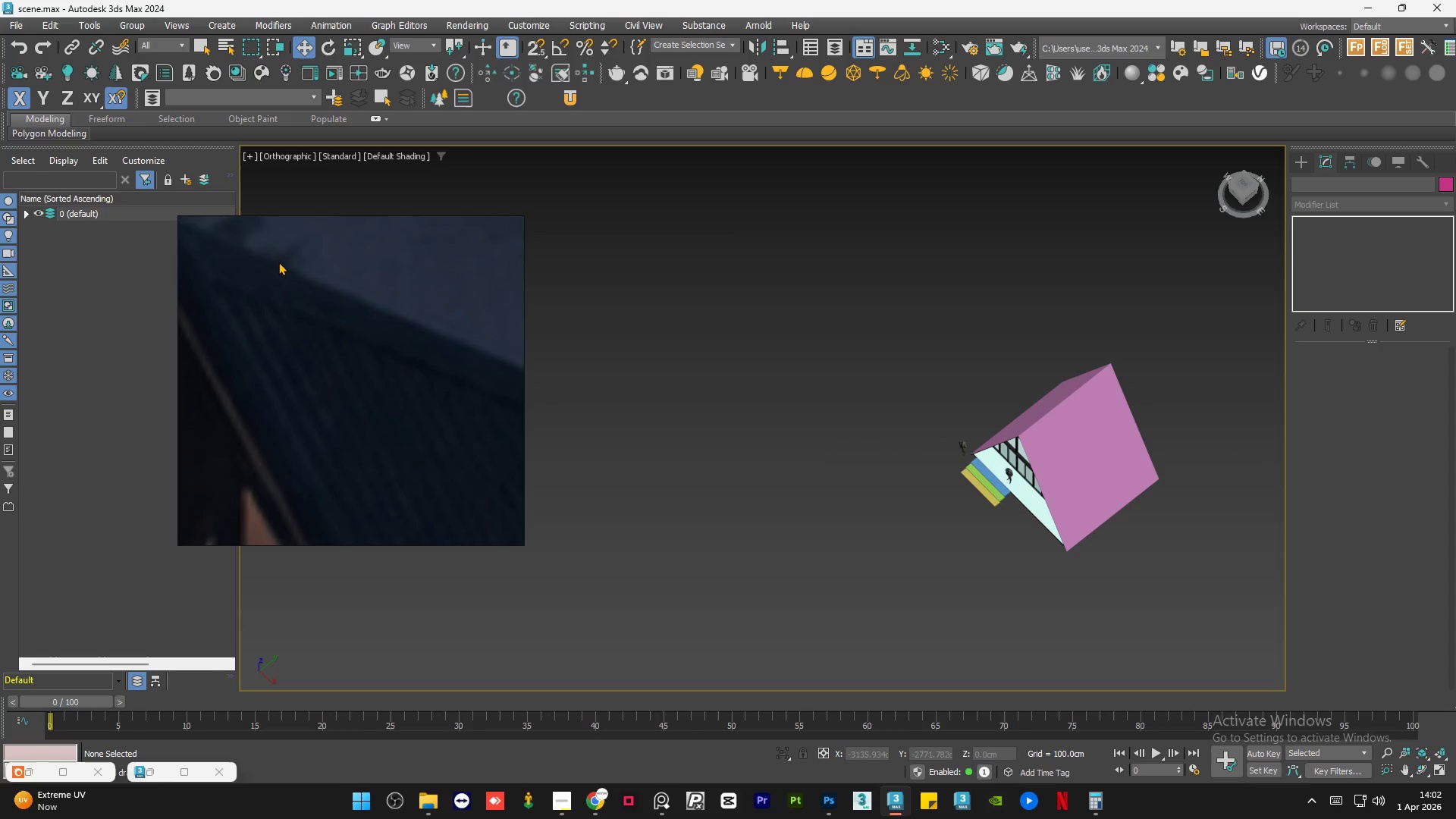 
scroll: coordinate [400, 389], scroll_direction: down, amount: 4.0
 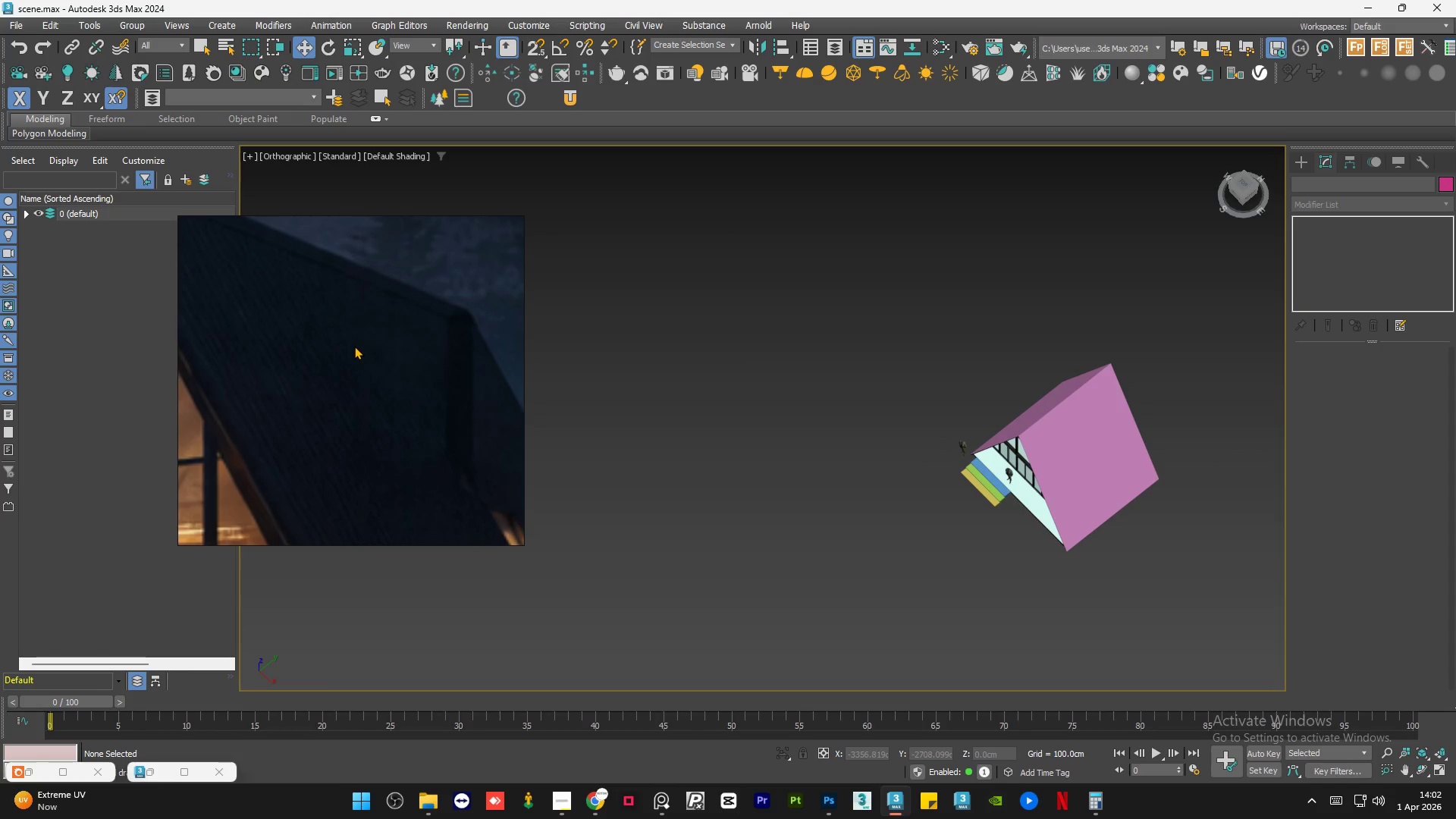 
scroll: coordinate [388, 398], scroll_direction: none, amount: 0.0
 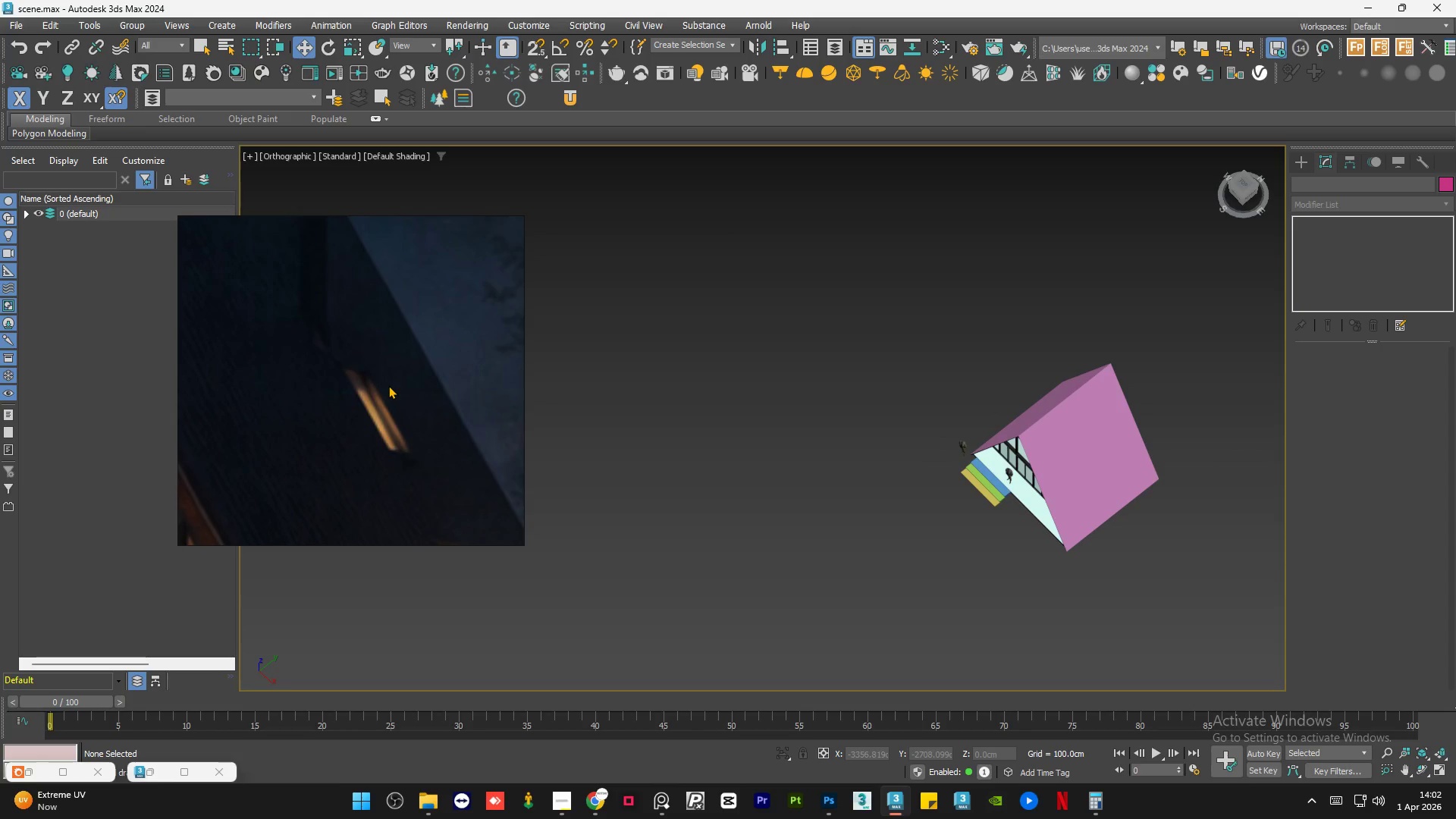 
wait(14.69)
 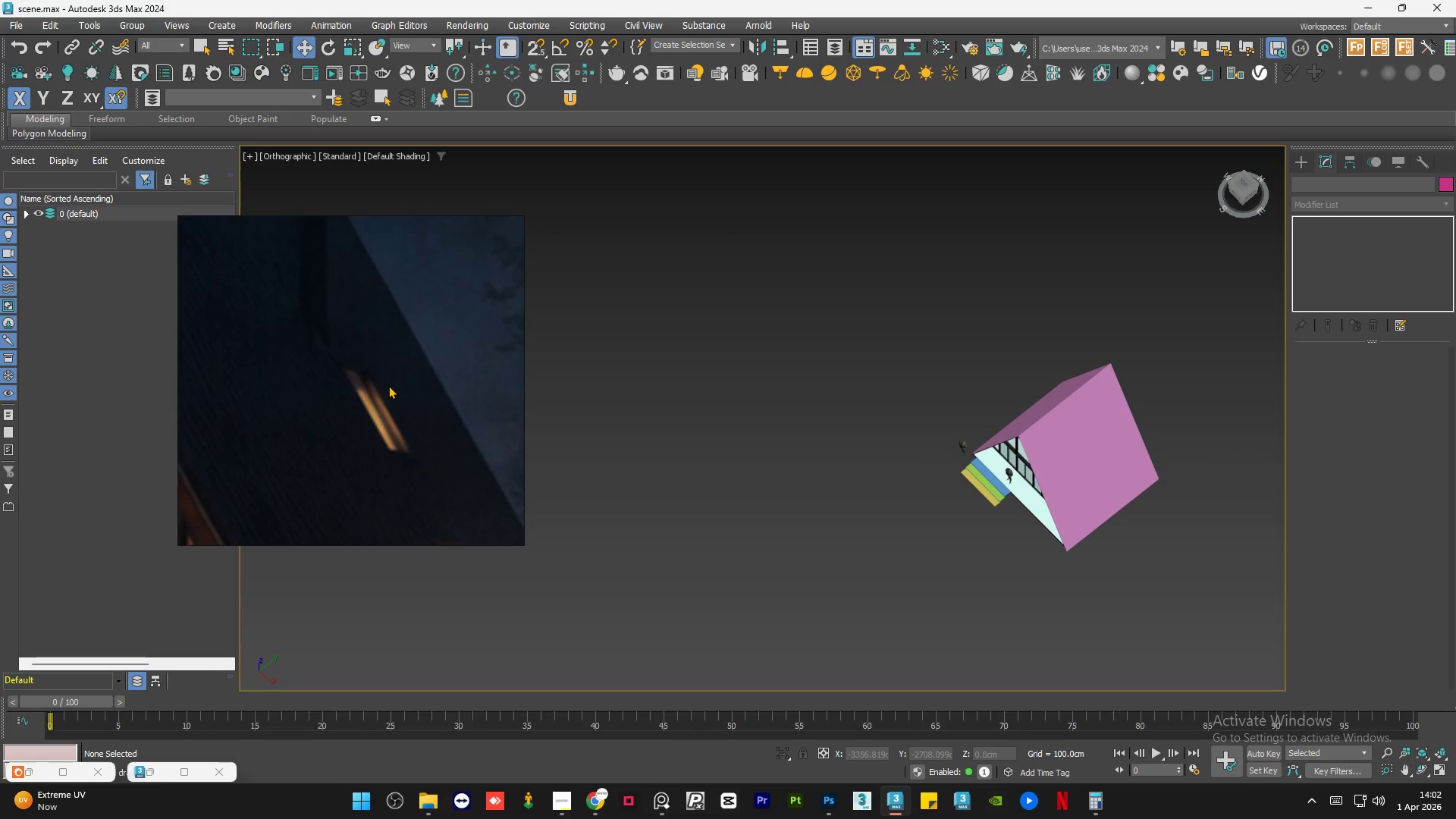 
scroll: coordinate [378, 325], scroll_direction: down, amount: 8.0
 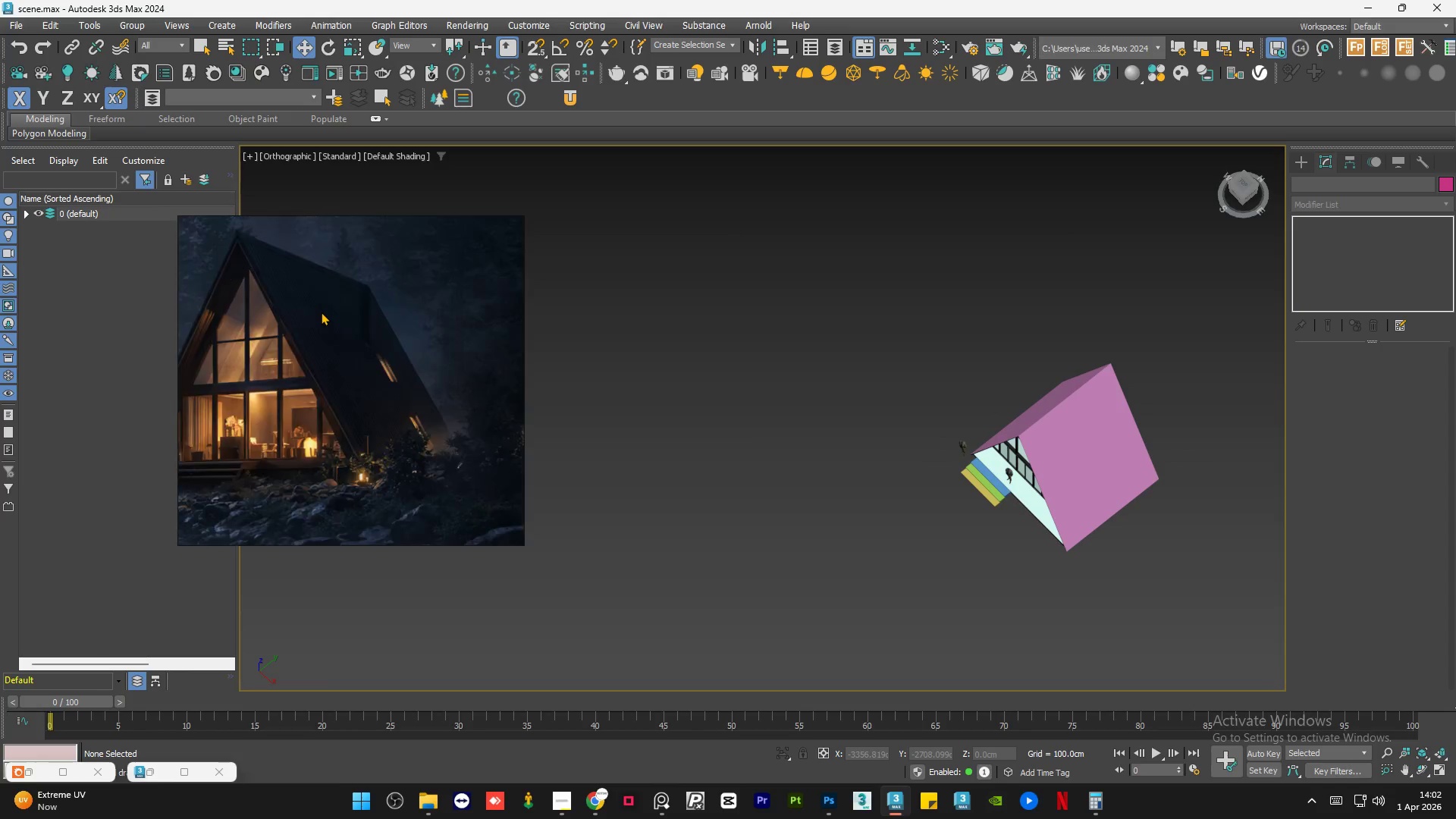 
scroll: coordinate [321, 312], scroll_direction: up, amount: 7.0
 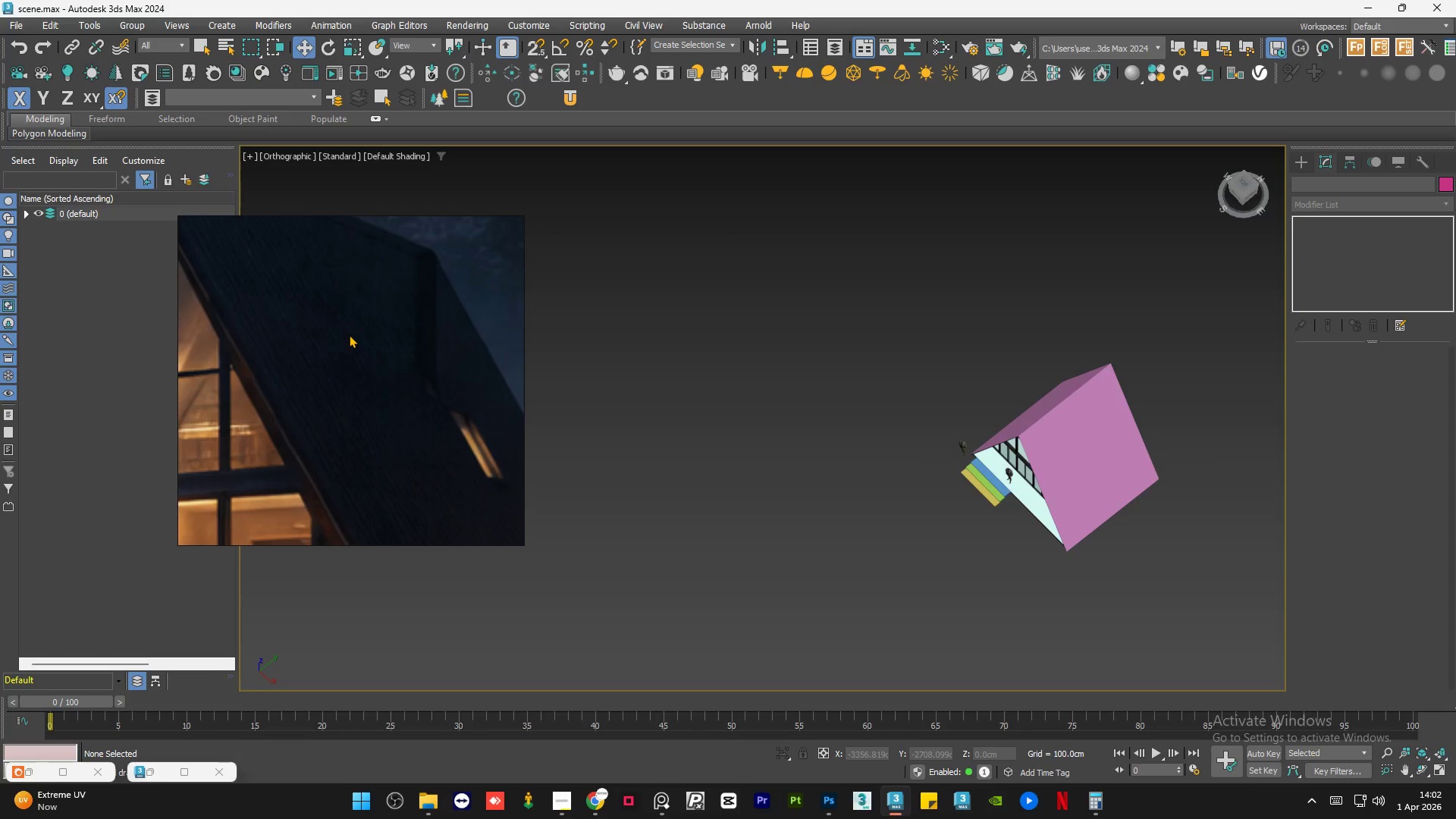 
wait(5.47)
 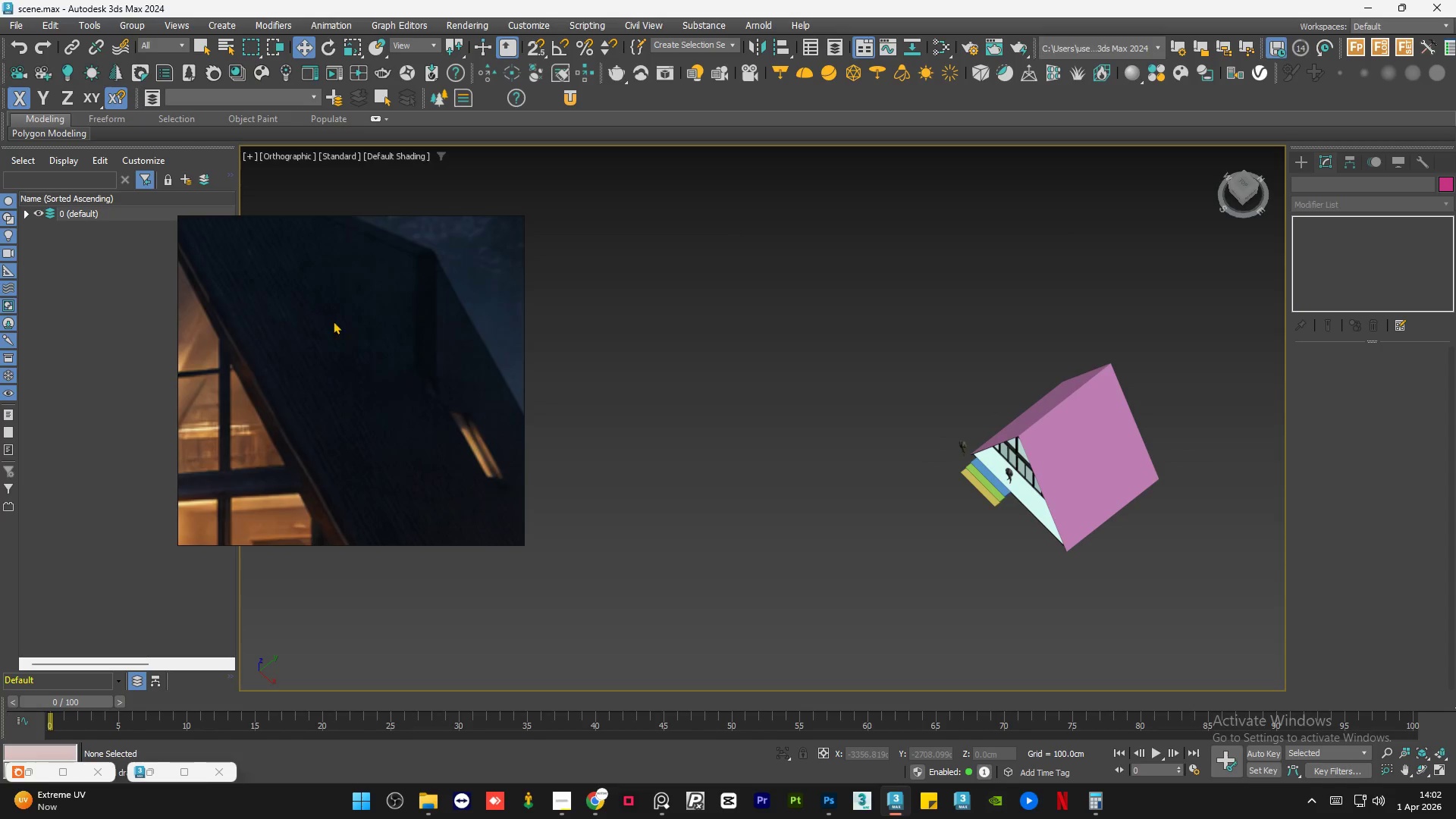 
scroll: coordinate [352, 347], scroll_direction: down, amount: 5.0
 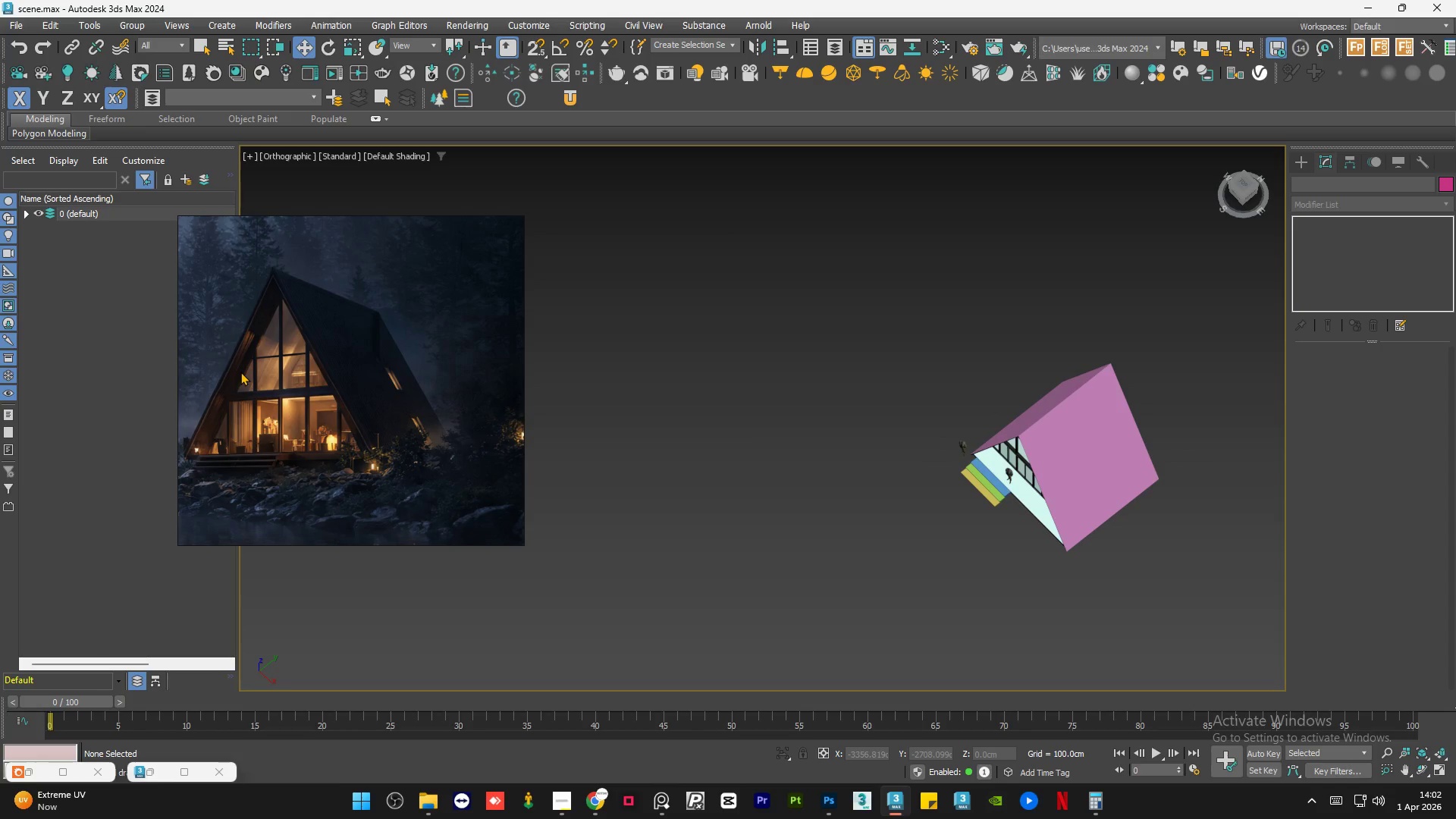 
wait(6.77)
 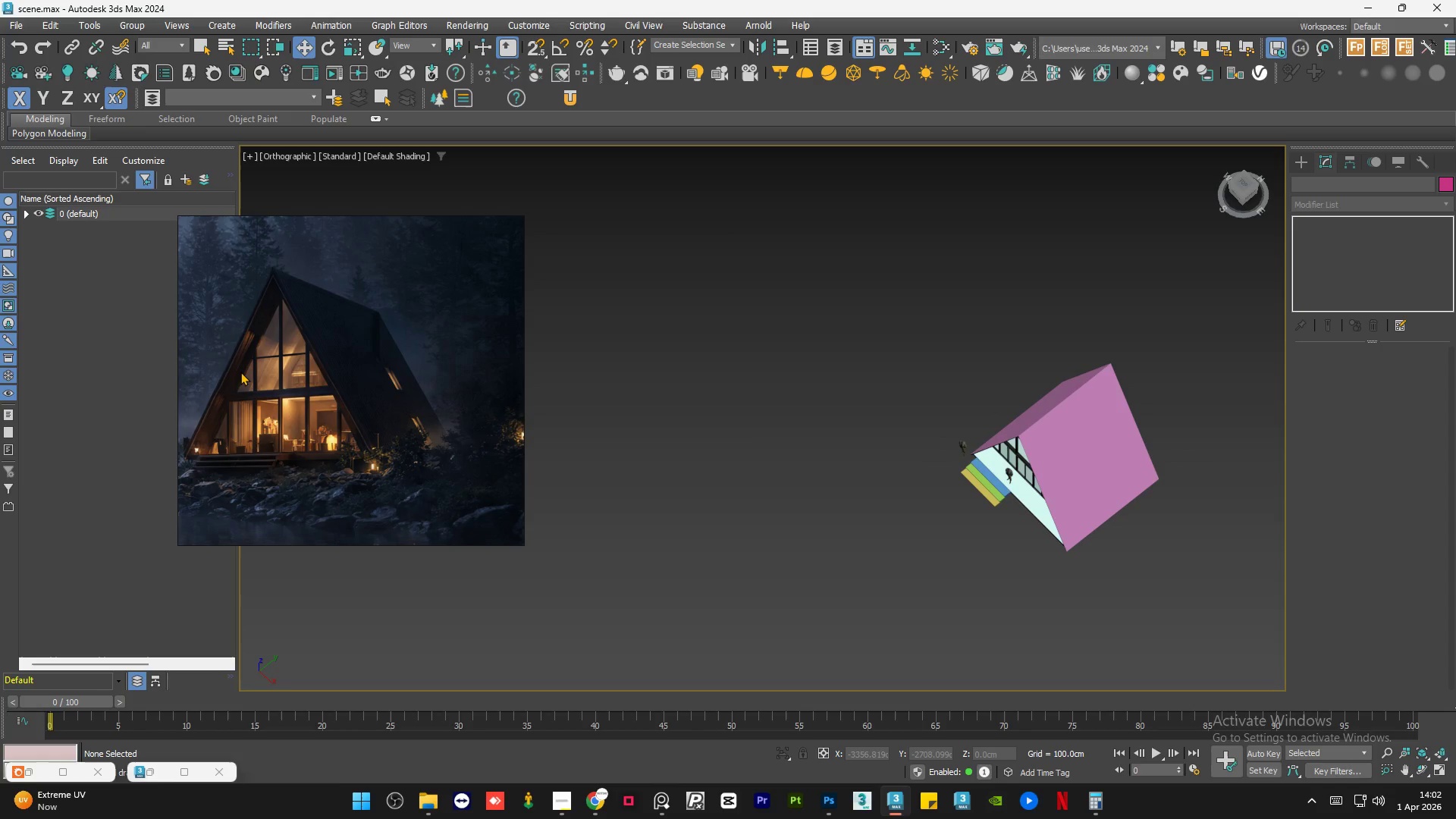 
scroll: coordinate [340, 396], scroll_direction: down, amount: 1.0
 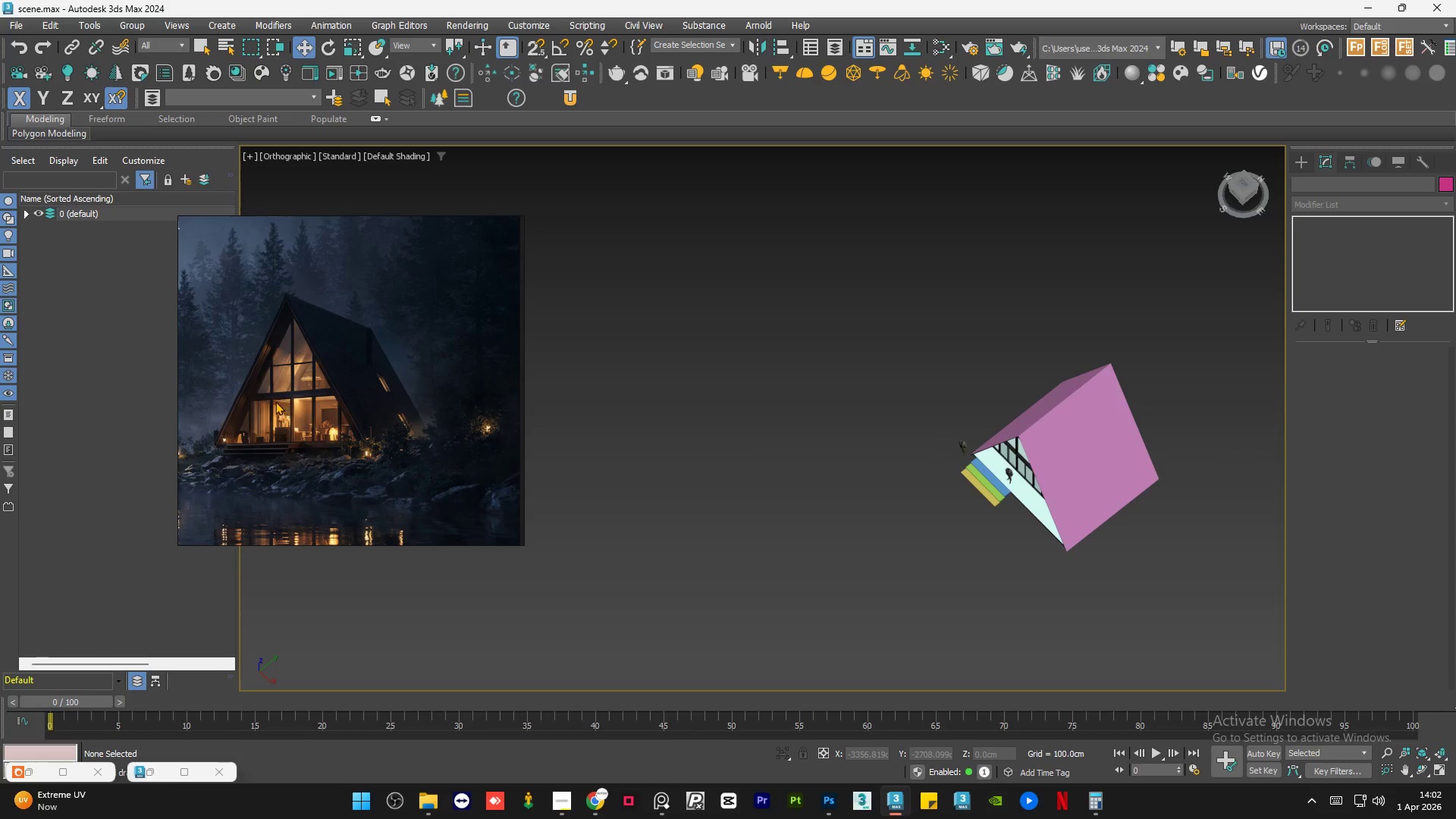 
scroll: coordinate [249, 401], scroll_direction: up, amount: 6.0
 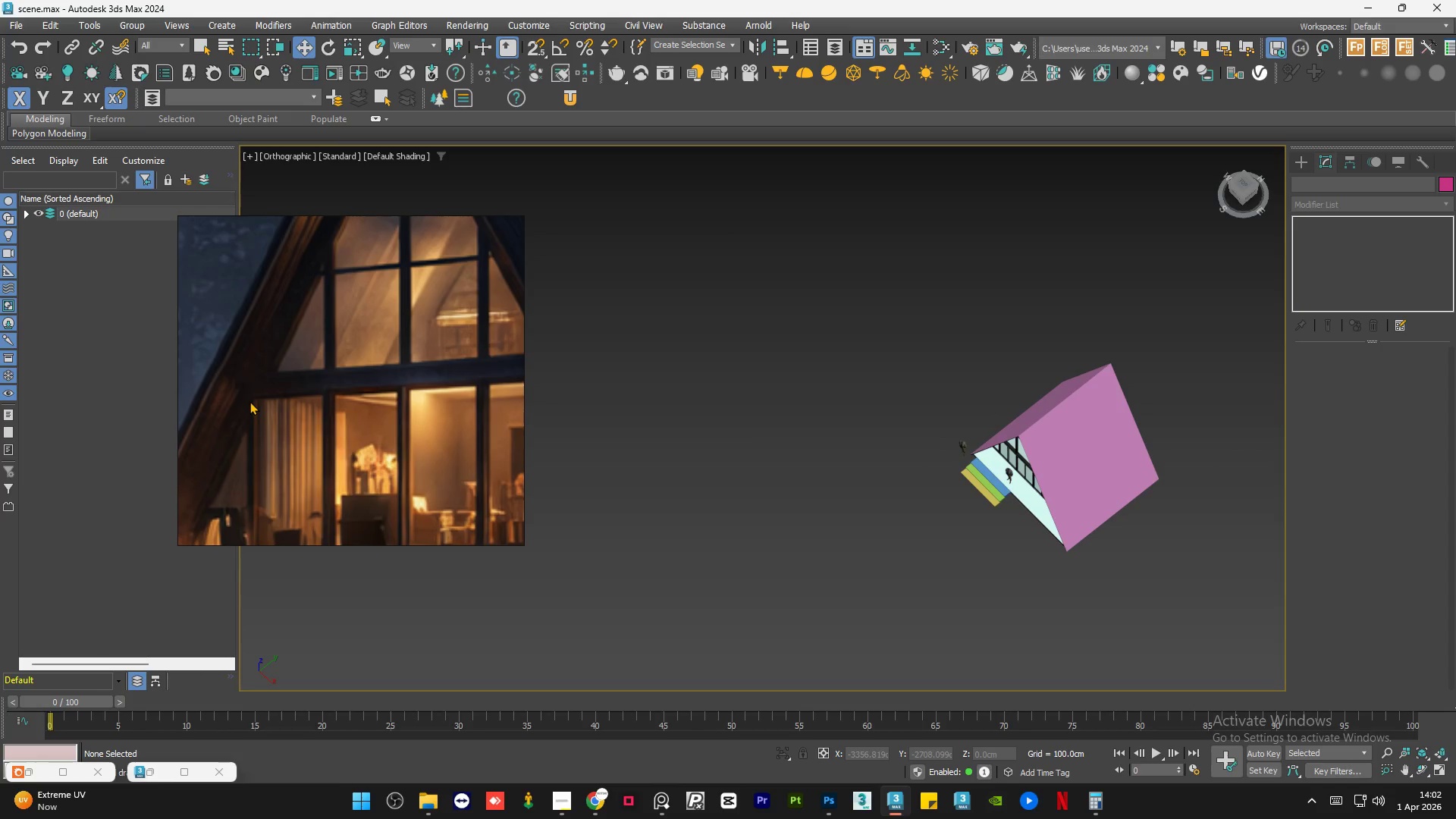 
scroll: coordinate [353, 428], scroll_direction: down, amount: 4.0
 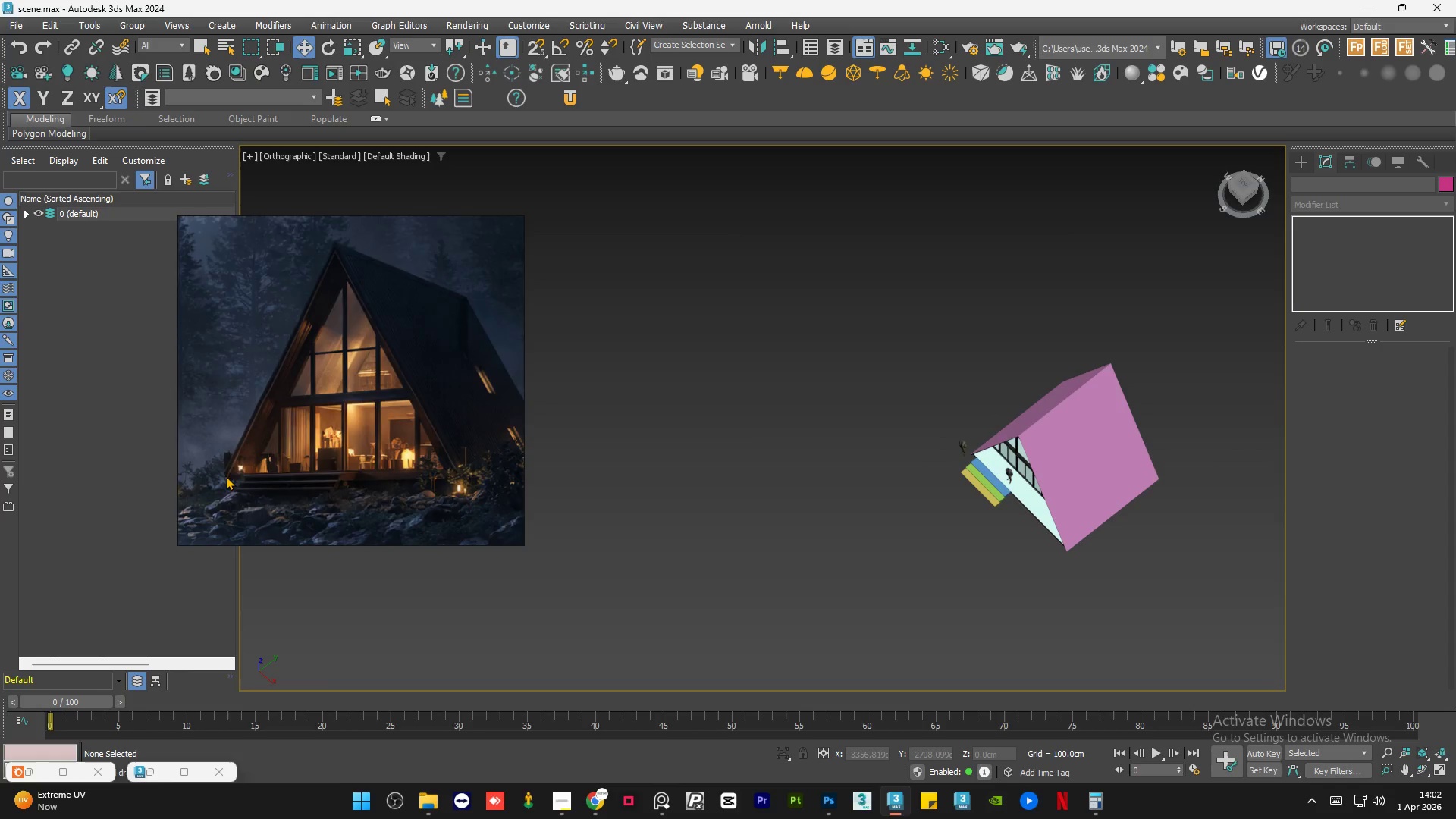 
scroll: coordinate [224, 476], scroll_direction: up, amount: 8.0
 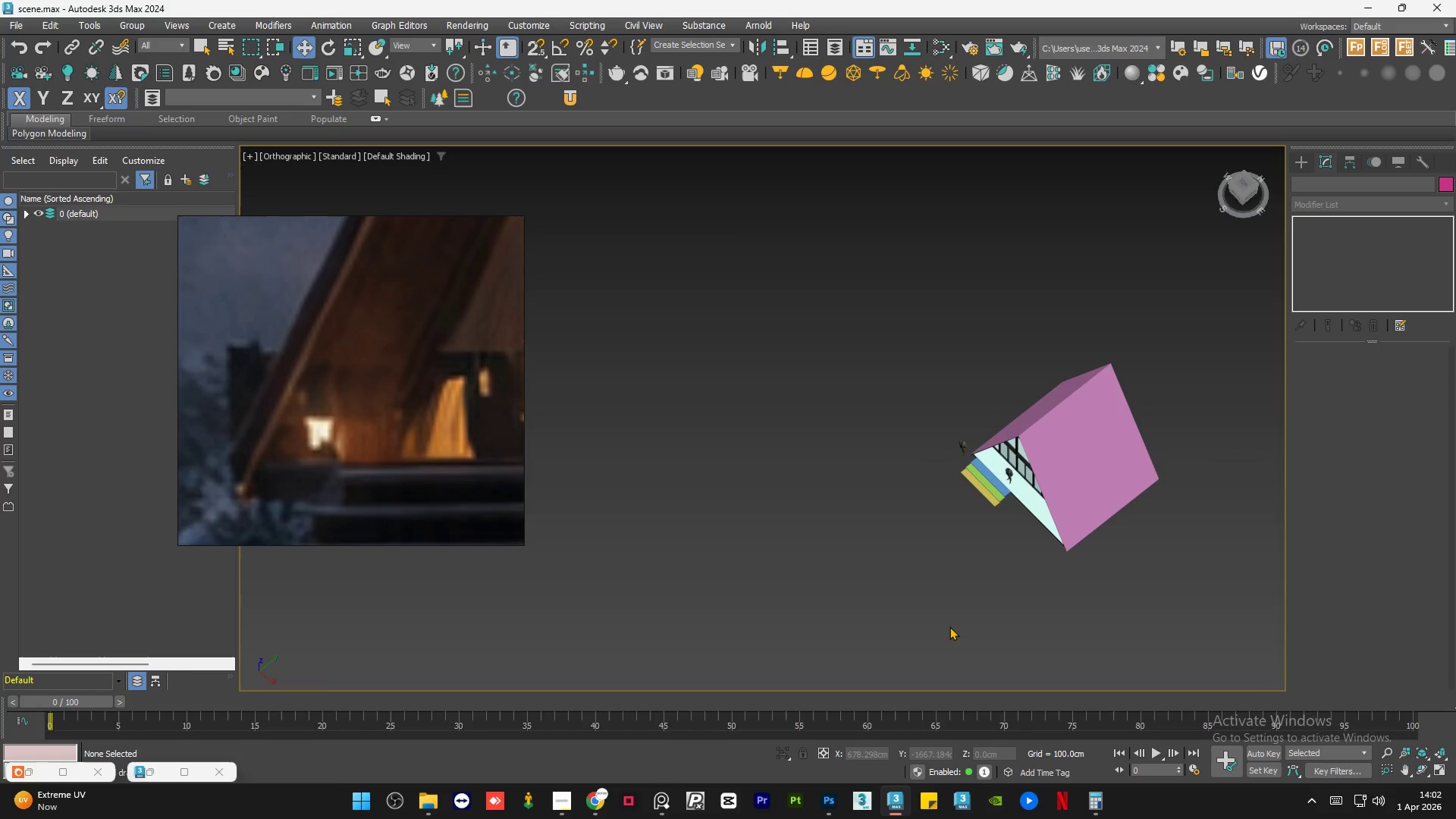 
left_click([1086, 505])
 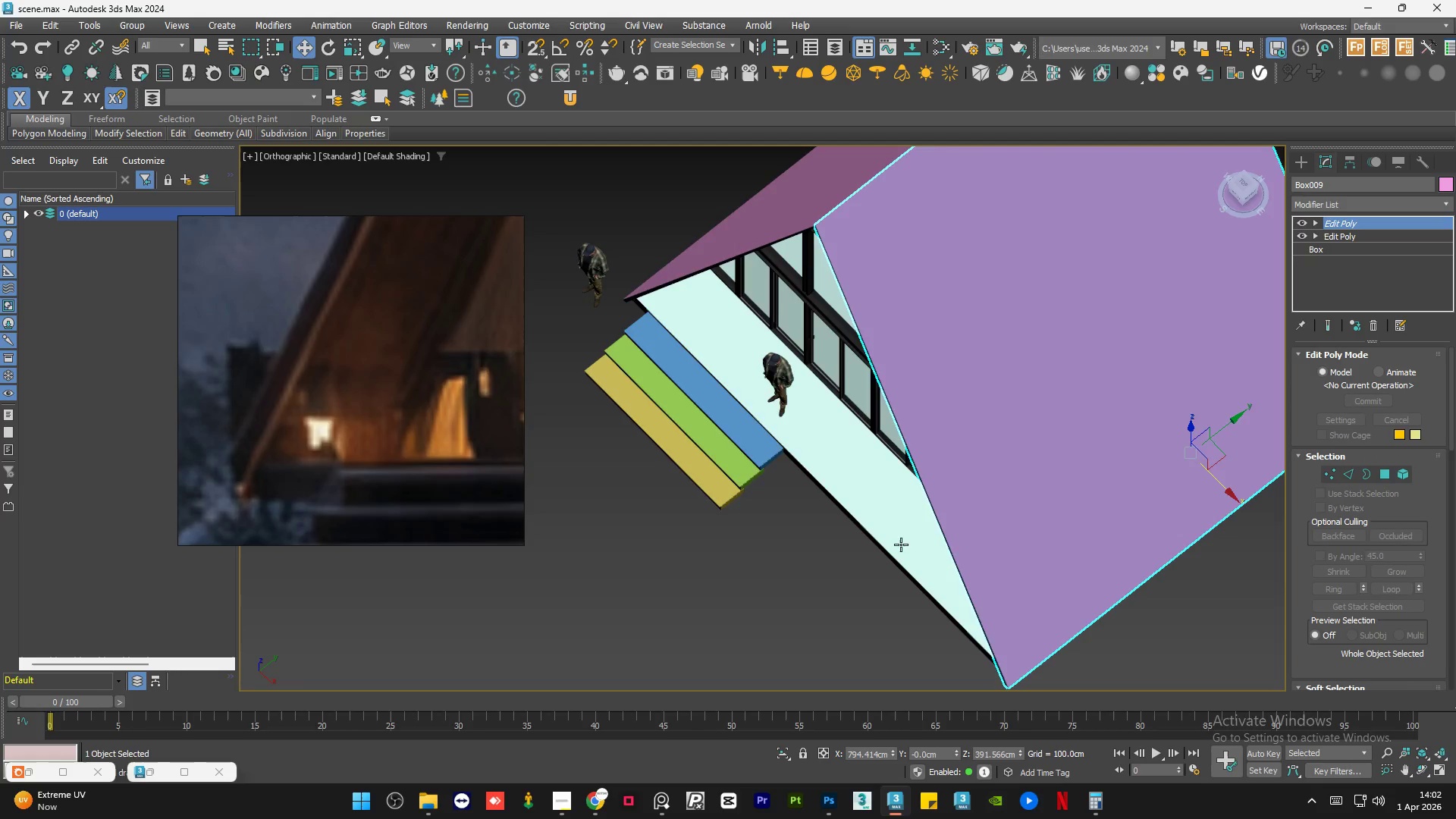 
scroll: coordinate [1086, 506], scroll_direction: up, amount: 4.0
 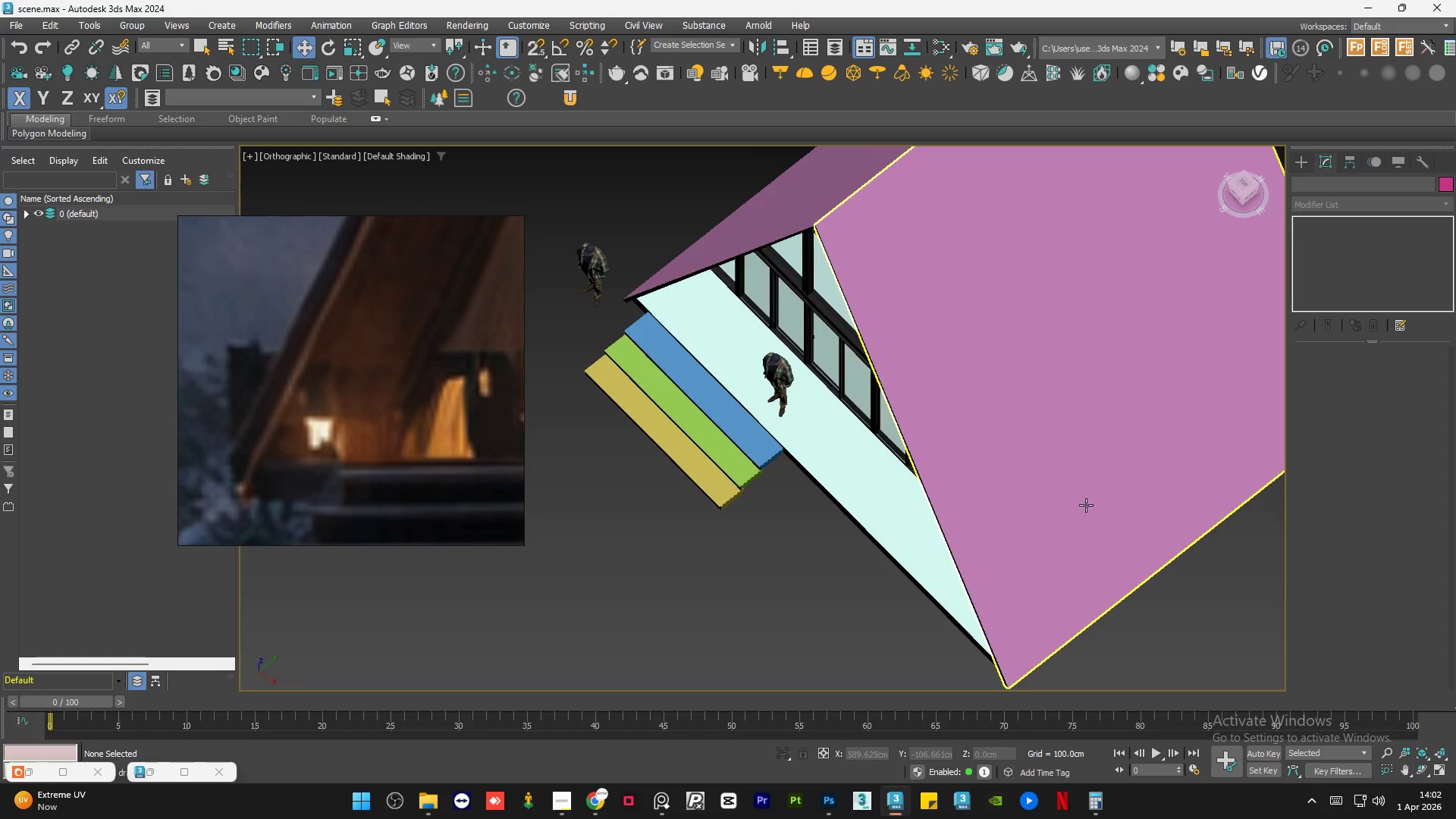 
hold_key(key=AltLeft, duration=1.08)
 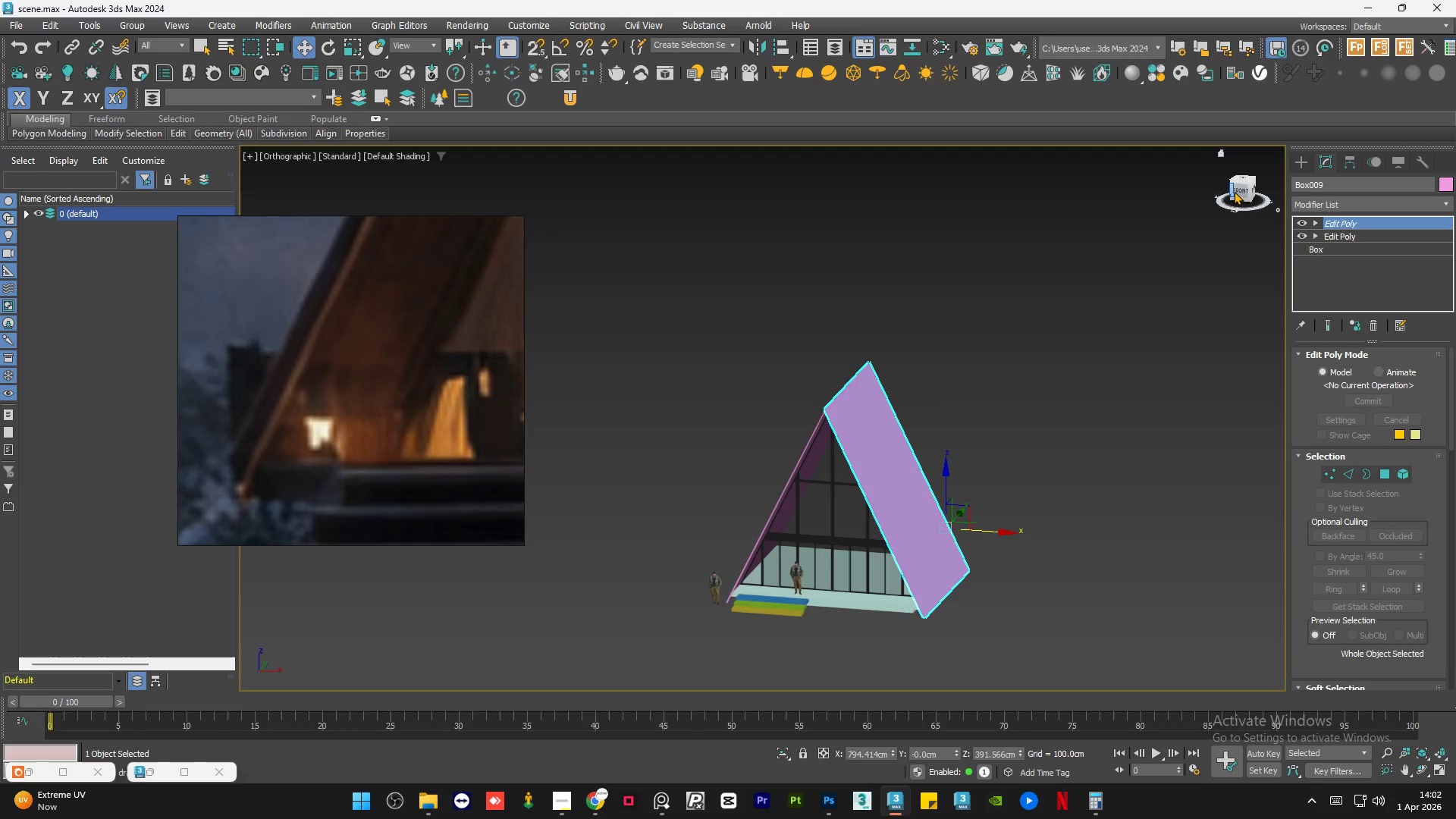 
scroll: coordinate [787, 588], scroll_direction: down, amount: 3.0
 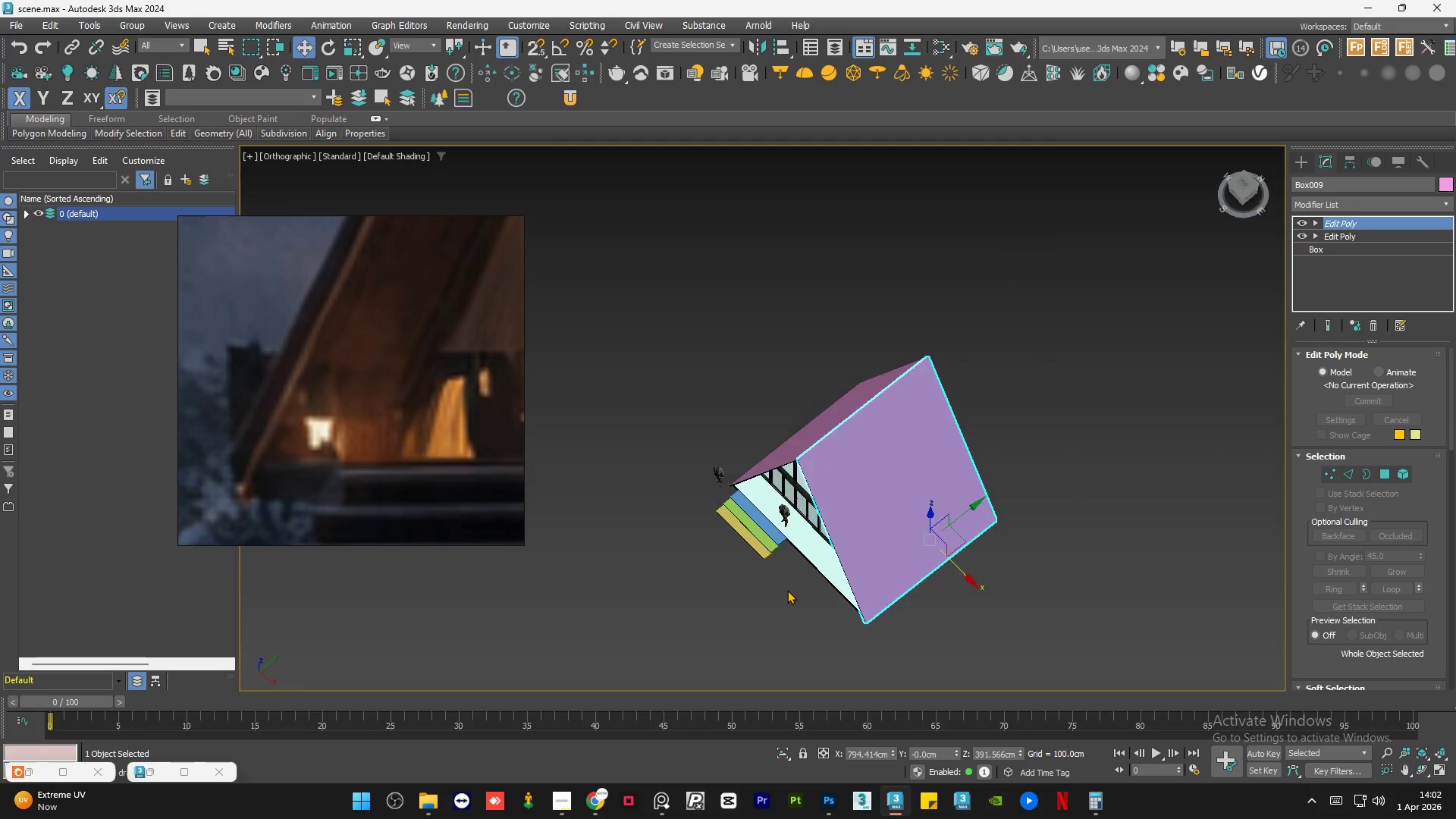 
left_click([1236, 190])
 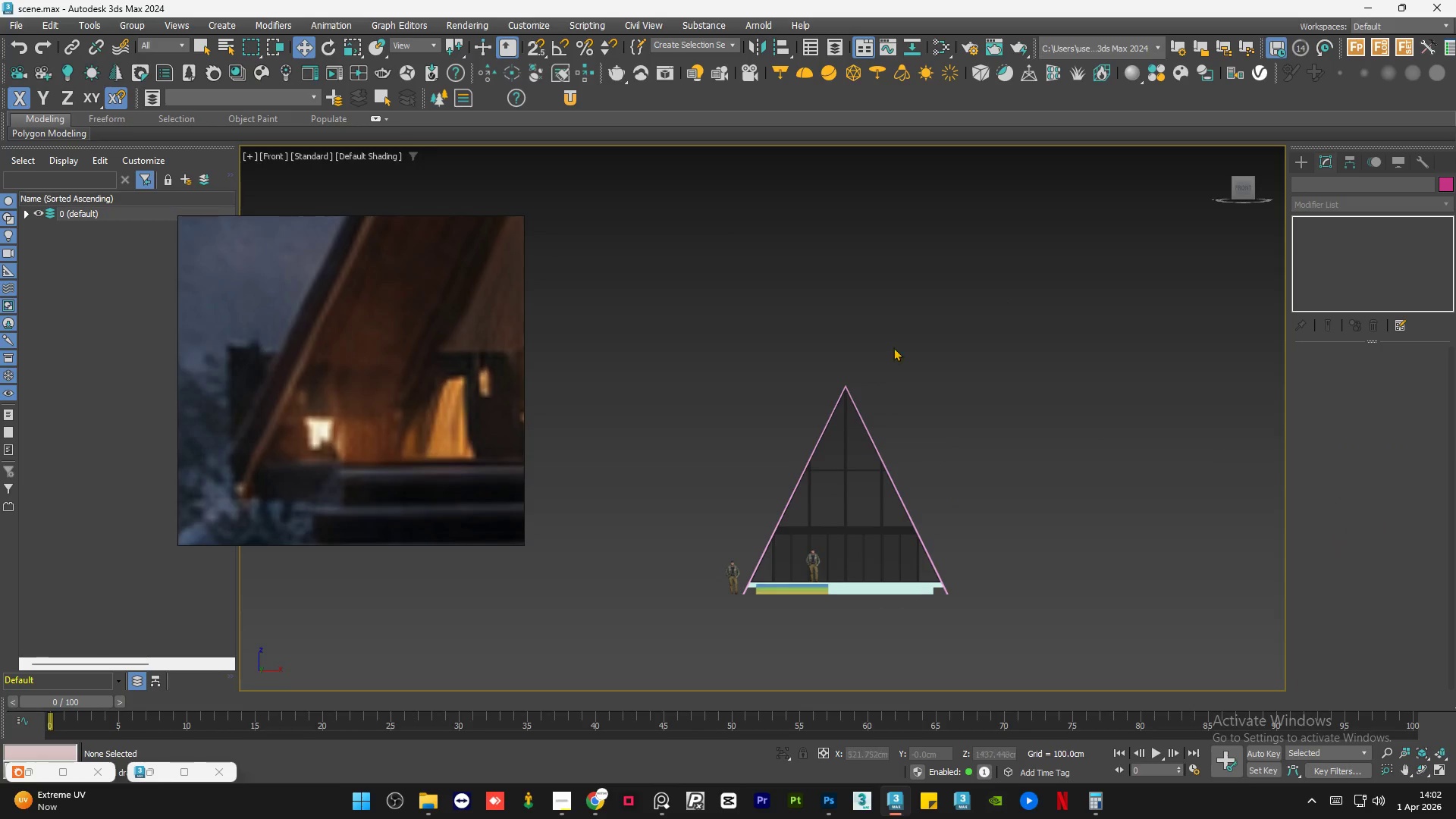 
scroll: coordinate [843, 386], scroll_direction: up, amount: 7.0
 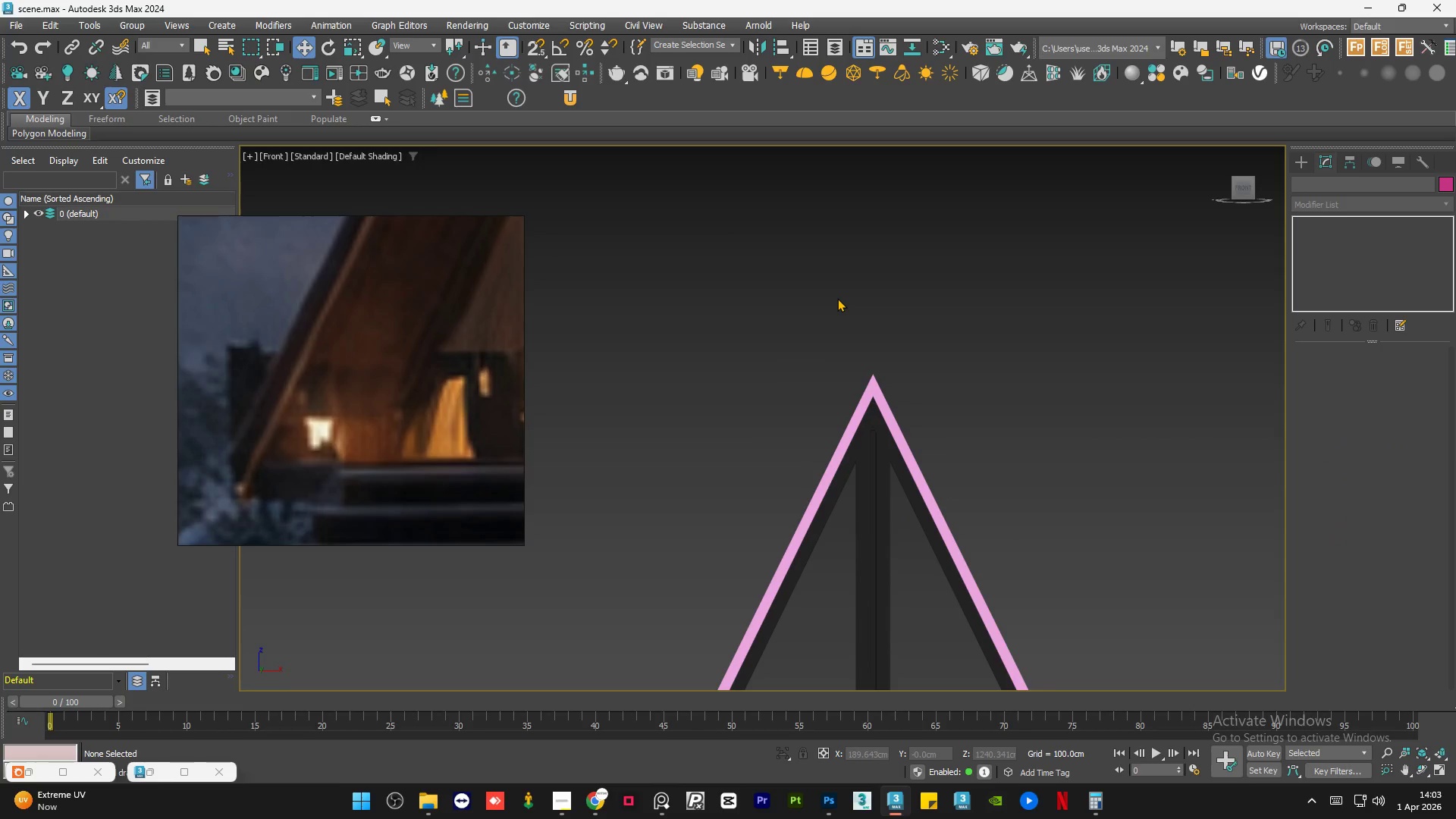 
scroll: coordinate [893, 310], scroll_direction: down, amount: 11.0
 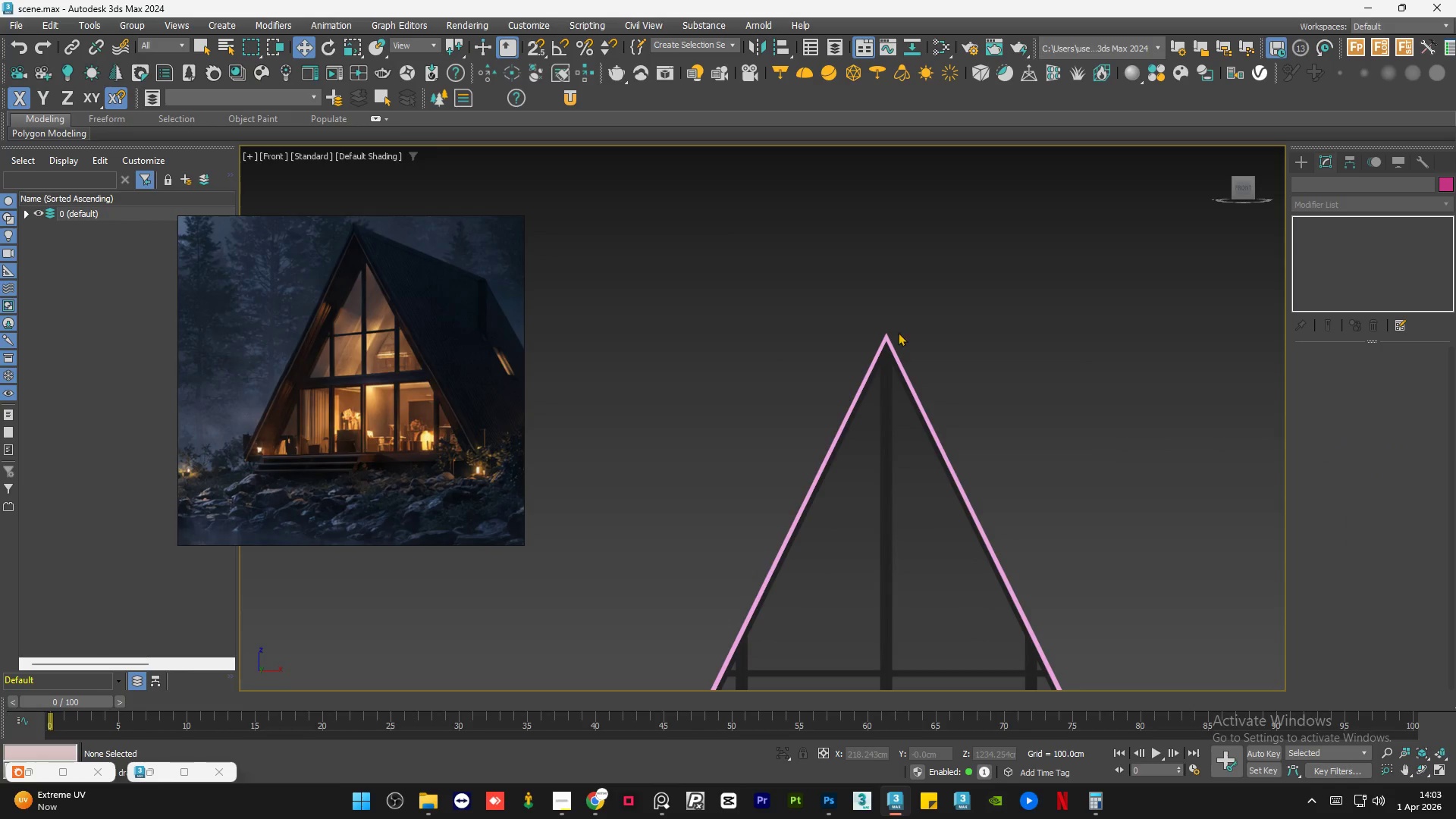 
scroll: coordinate [894, 337], scroll_direction: up, amount: 6.0
 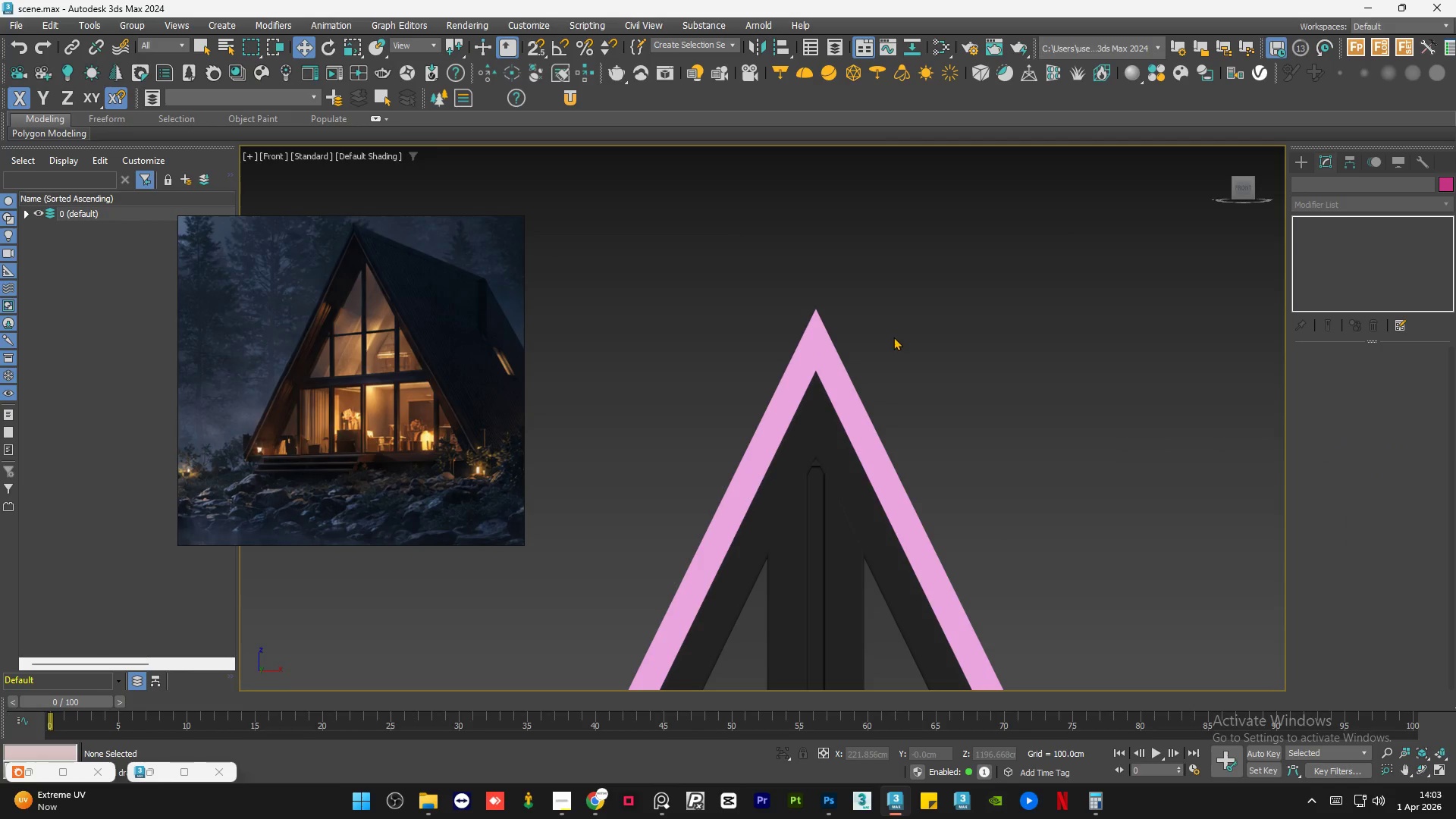 
scroll: coordinate [824, 282], scroll_direction: down, amount: 9.0
 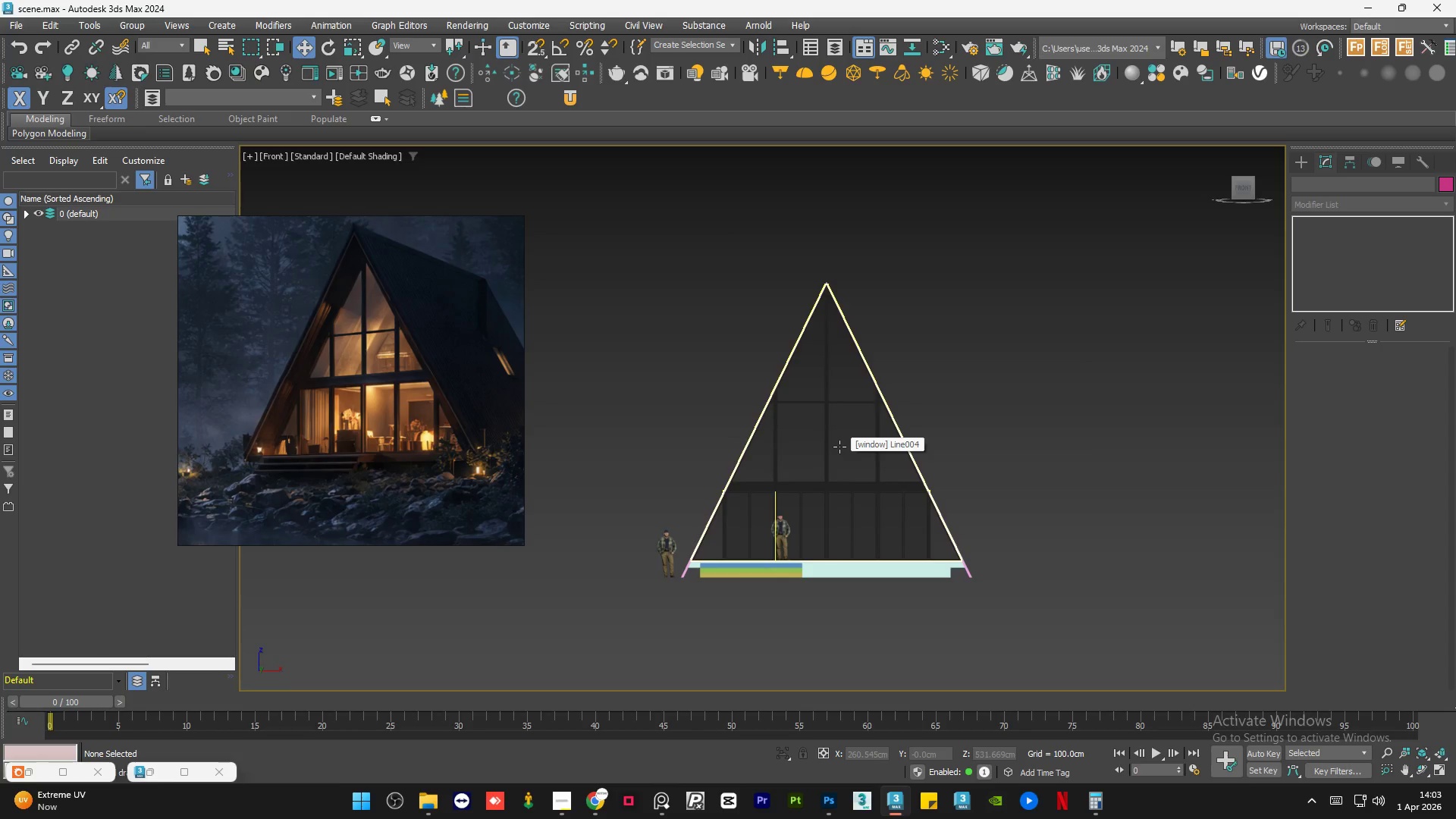 
scroll: coordinate [767, 430], scroll_direction: up, amount: 9.0
 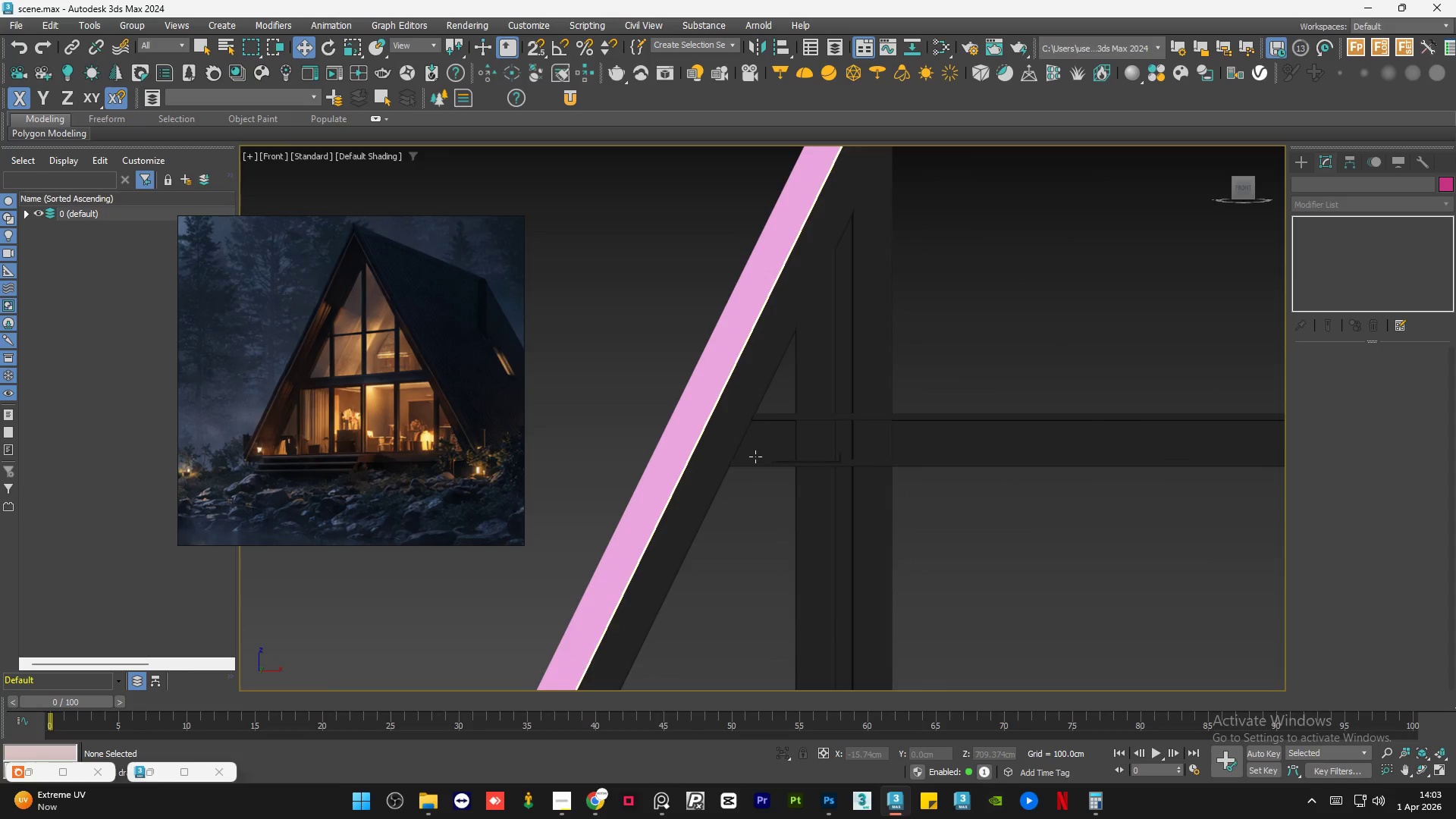 
scroll: coordinate [755, 457], scroll_direction: down, amount: 9.0
 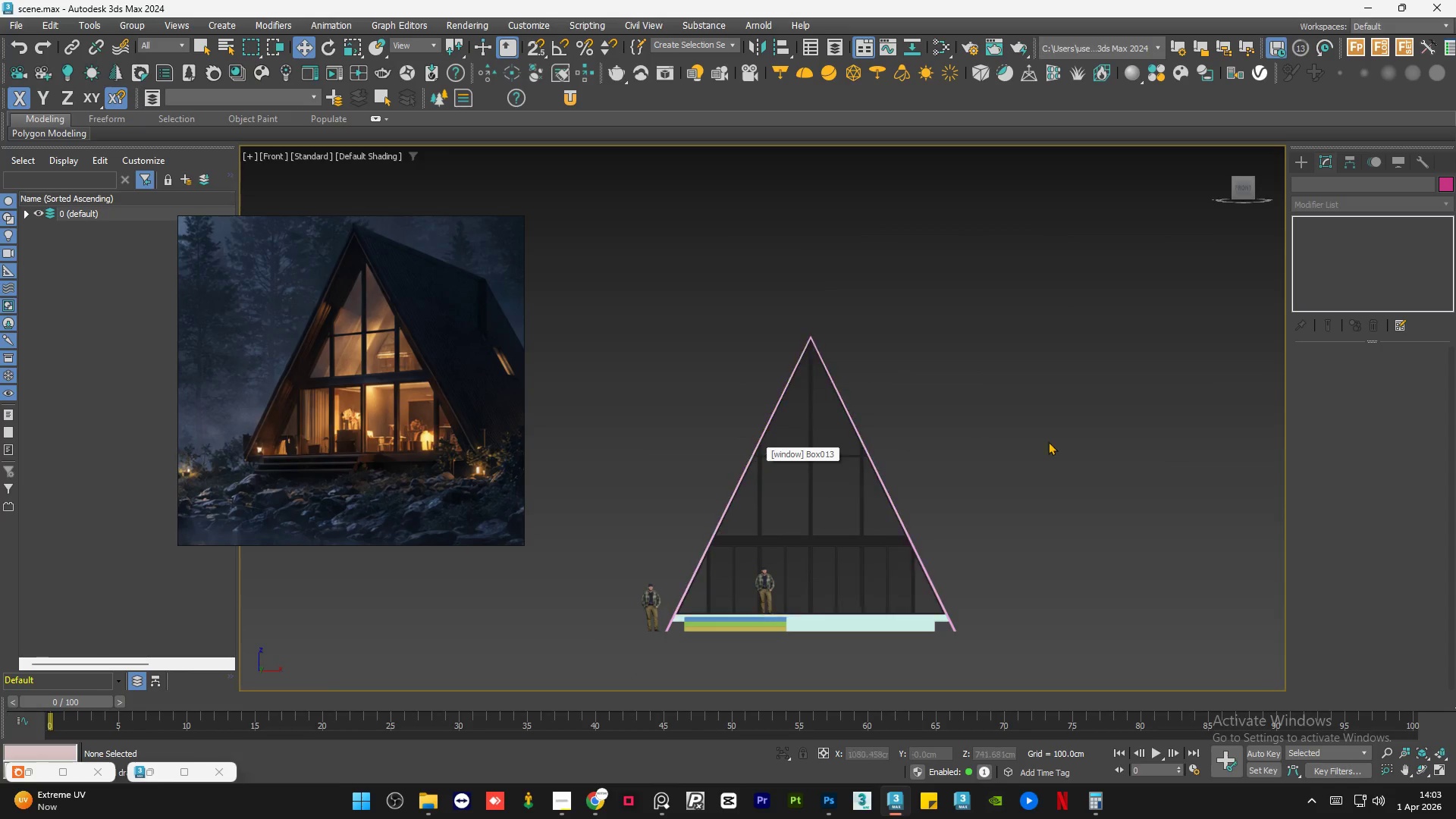 
left_click([1050, 440])
 